 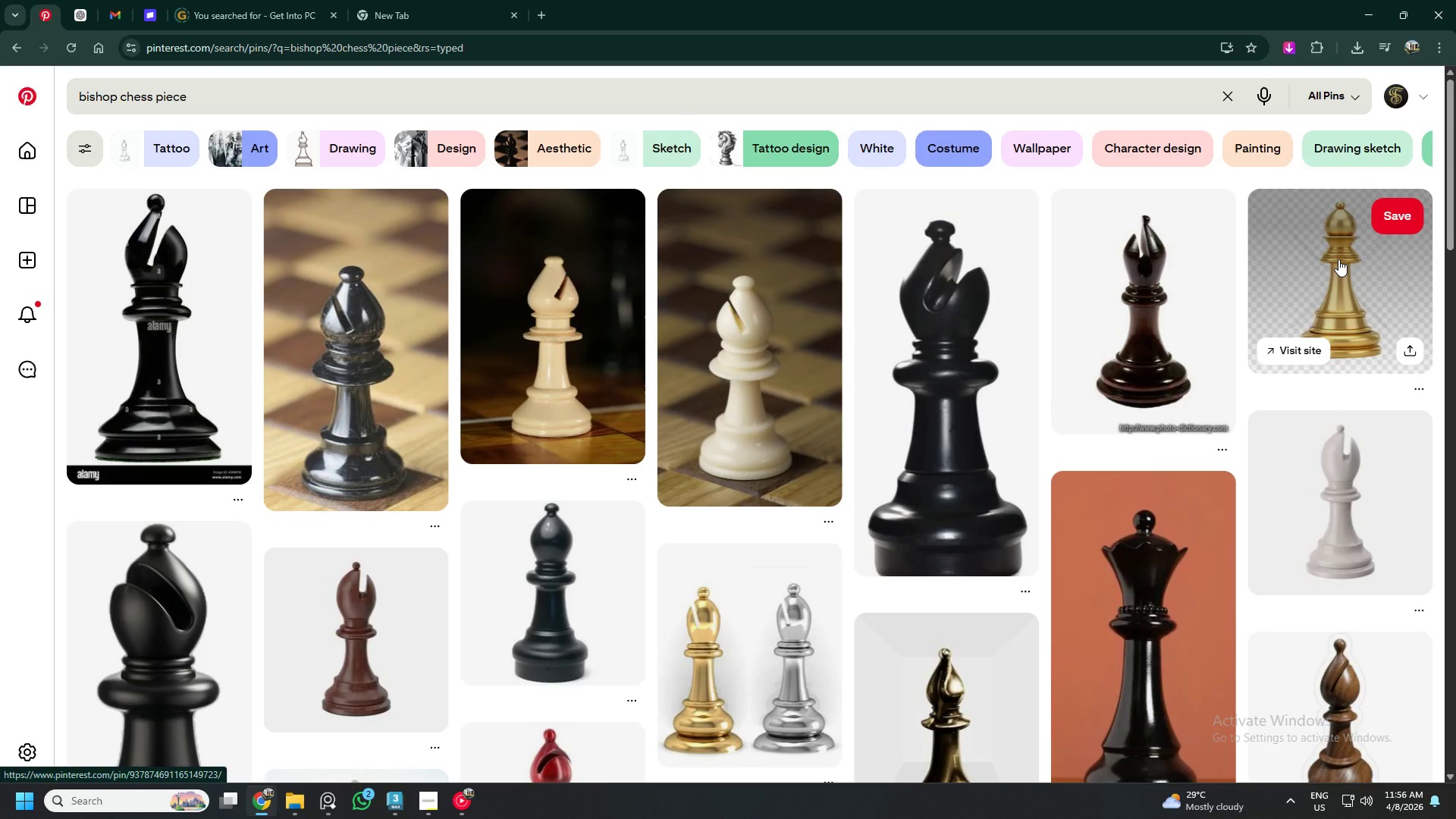 
scroll: coordinate [1318, 273], scroll_direction: down, amount: 5.0
 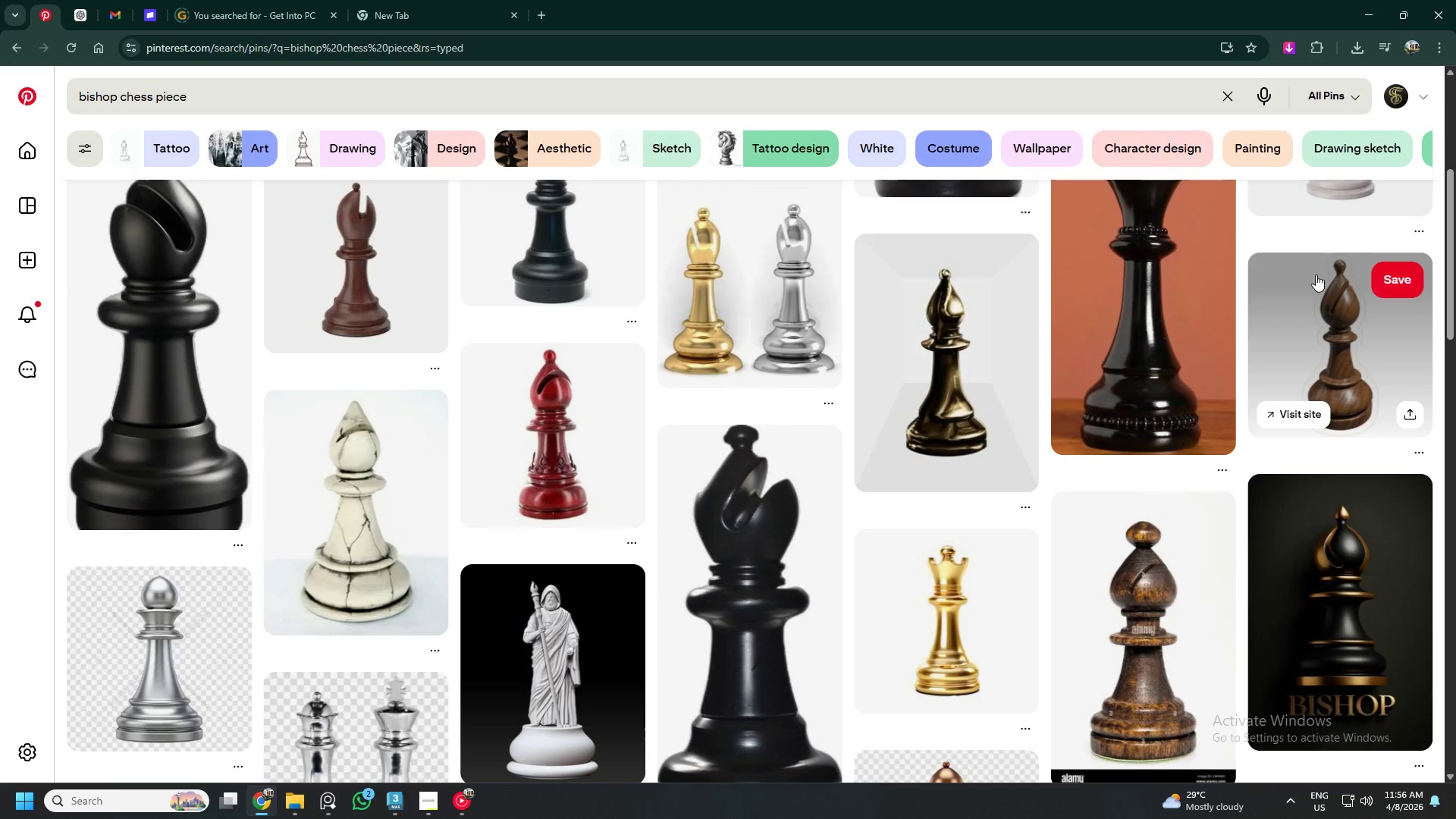 
scroll: coordinate [1316, 275], scroll_direction: up, amount: 7.0
 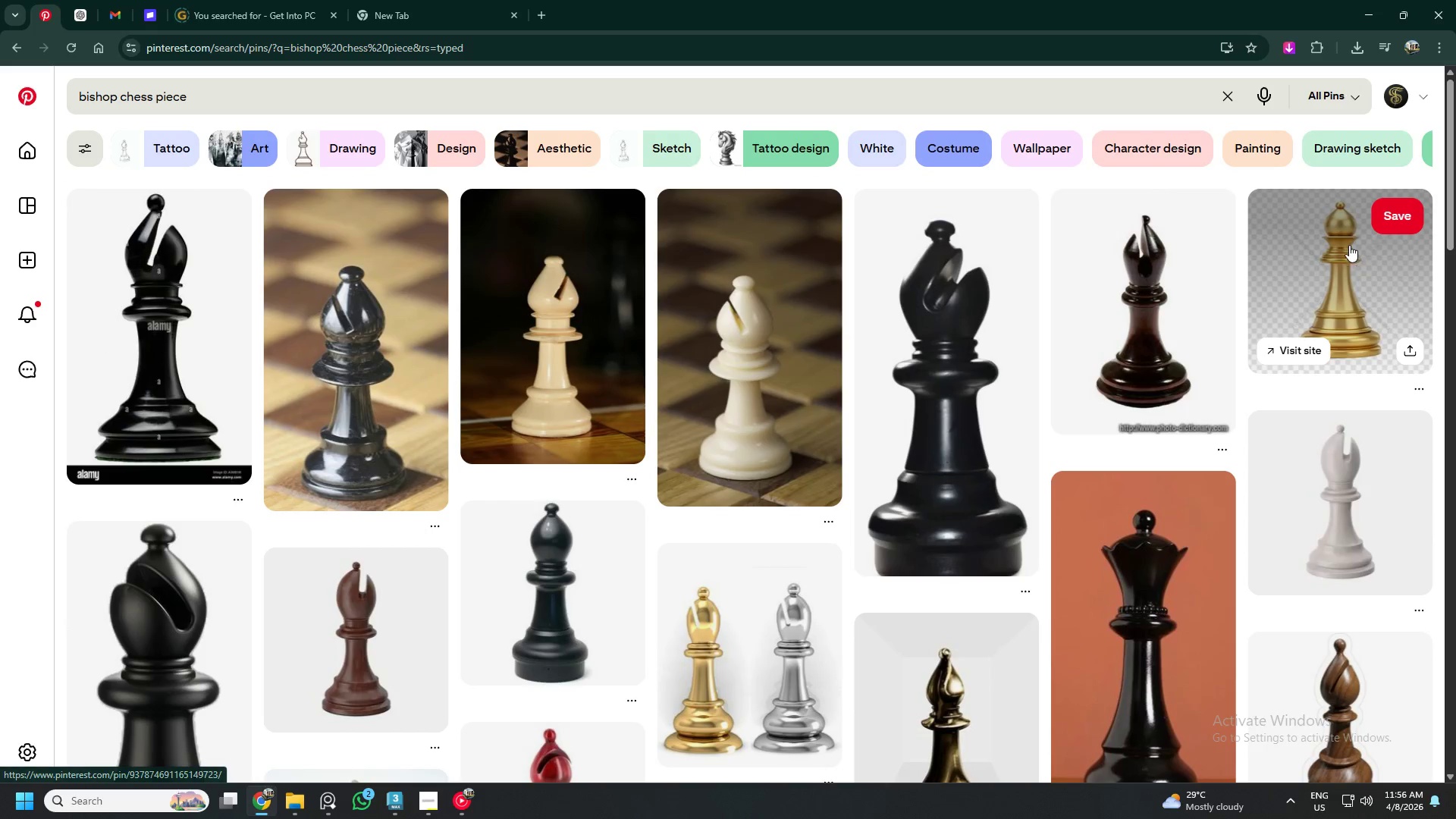 
left_click([1343, 253])
 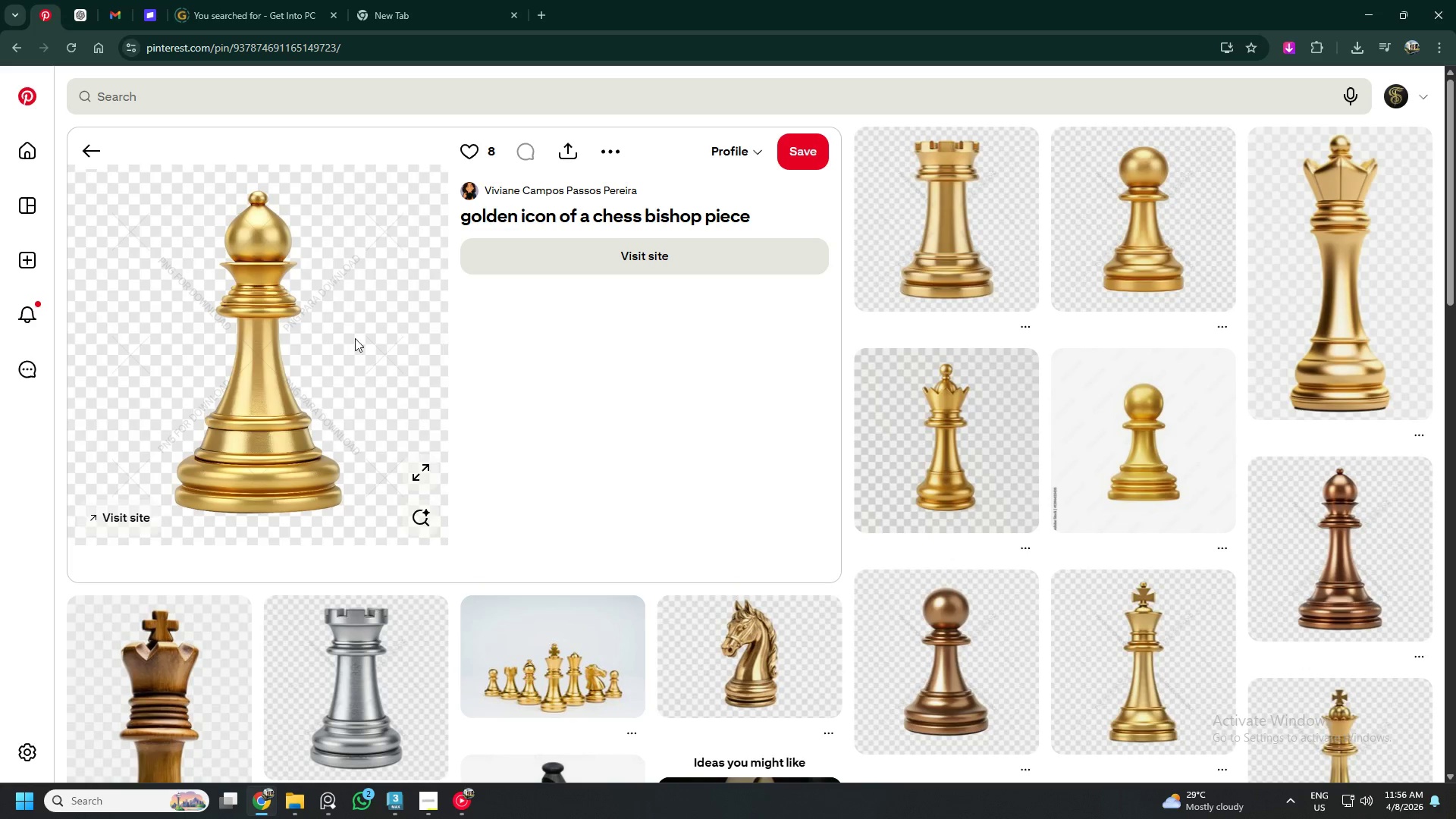 
wait(10.12)
 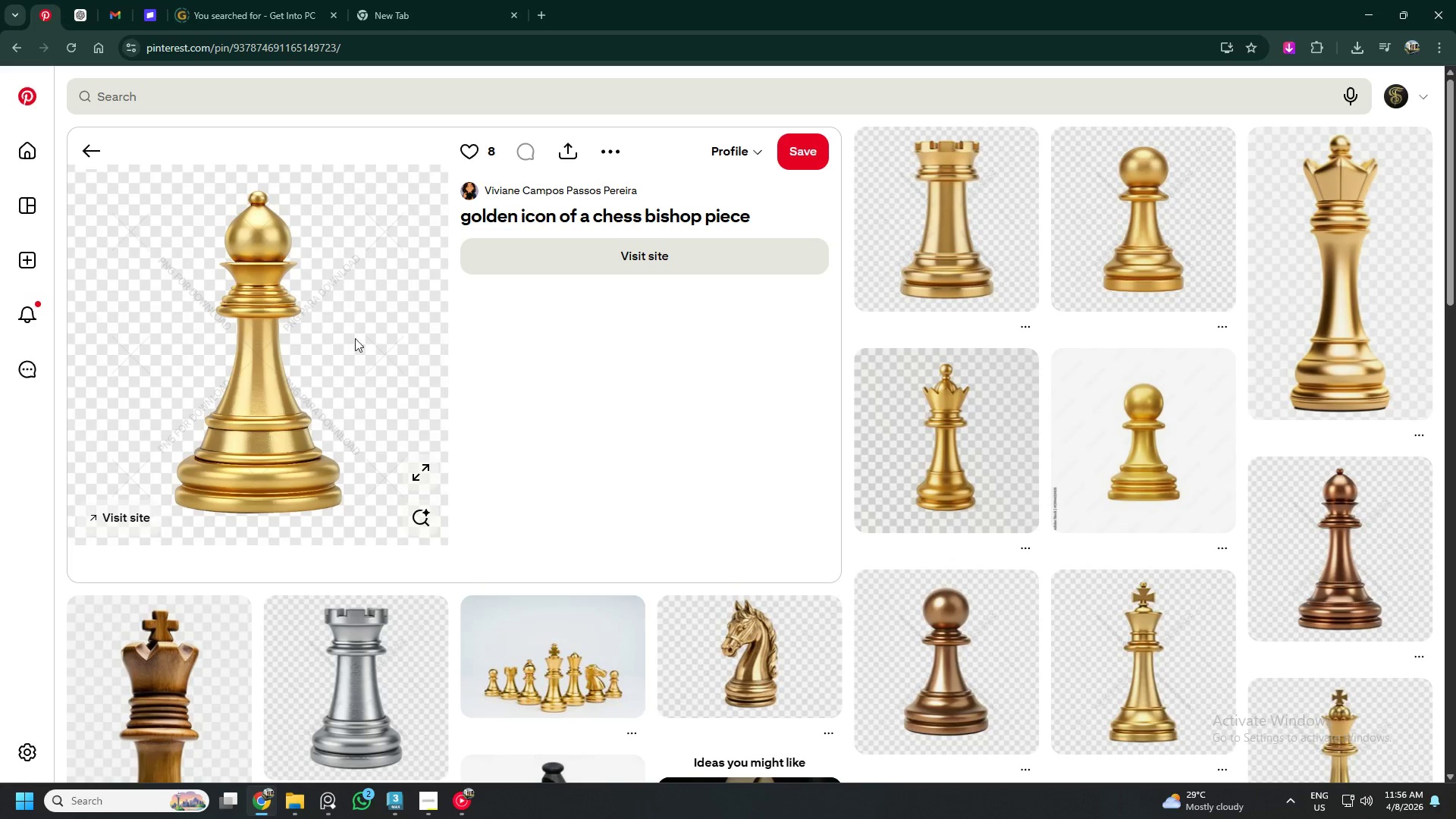 
left_click([607, 154])
 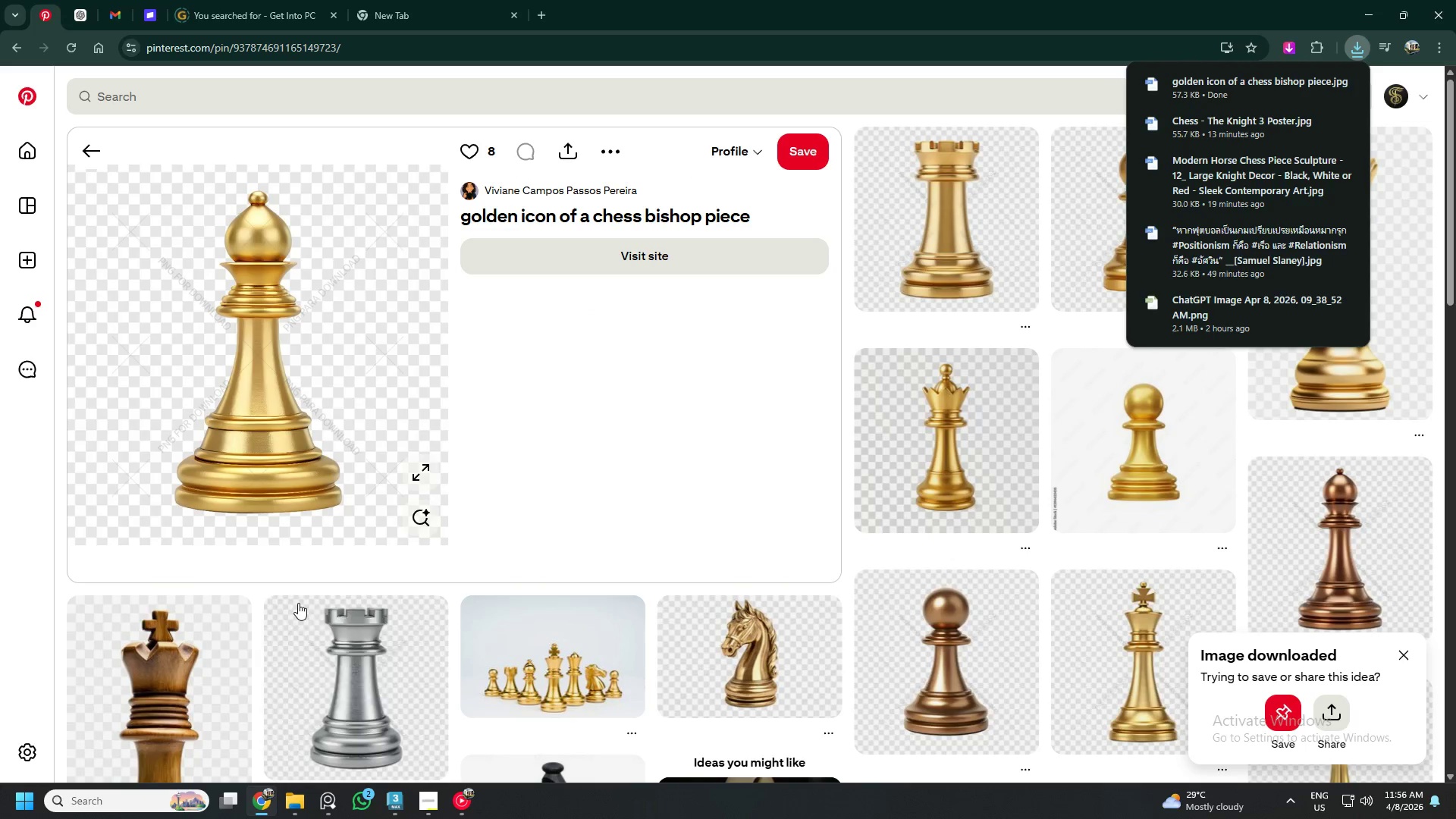 
left_click([293, 794])
 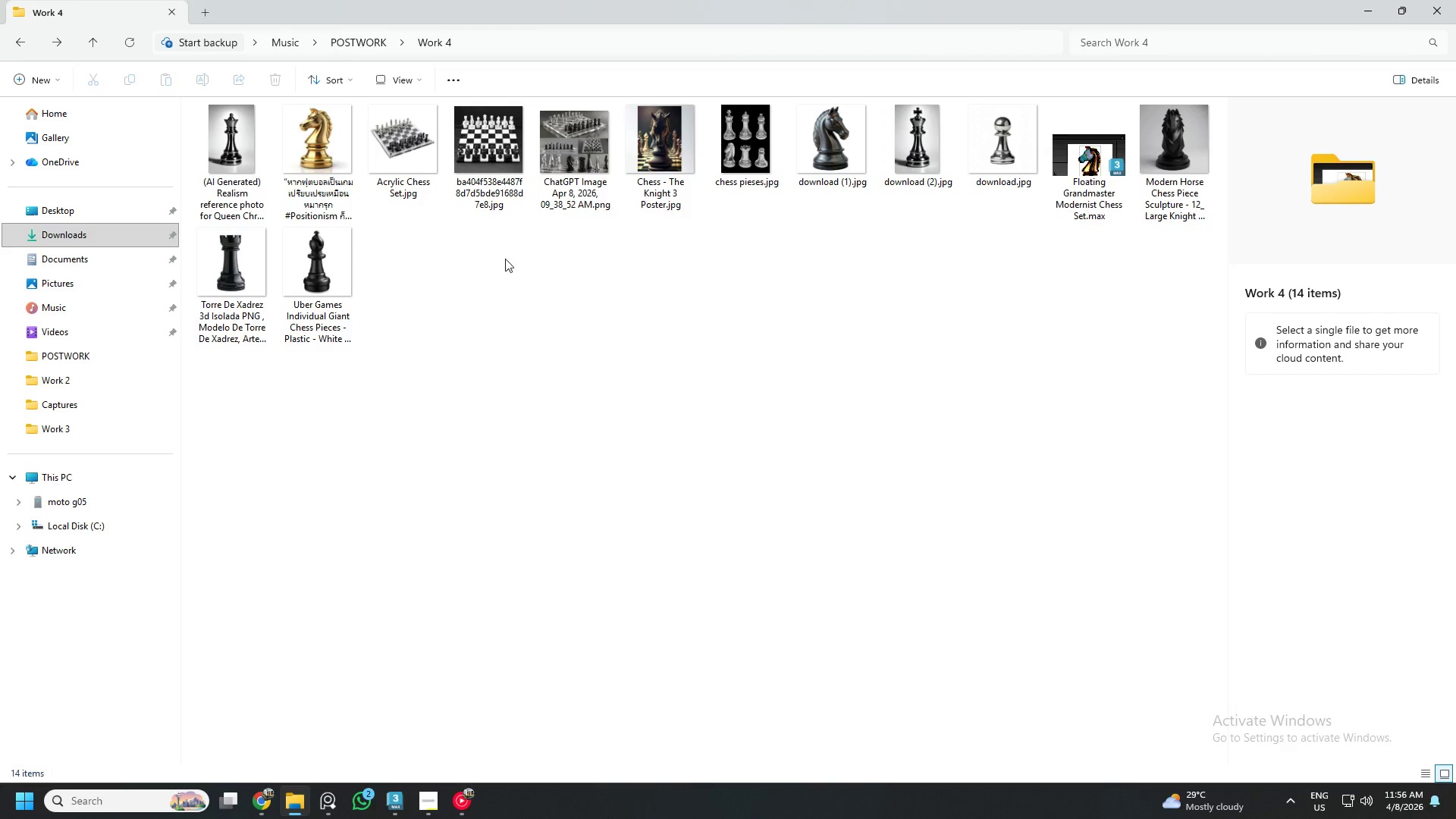 
double_click([333, 262])
 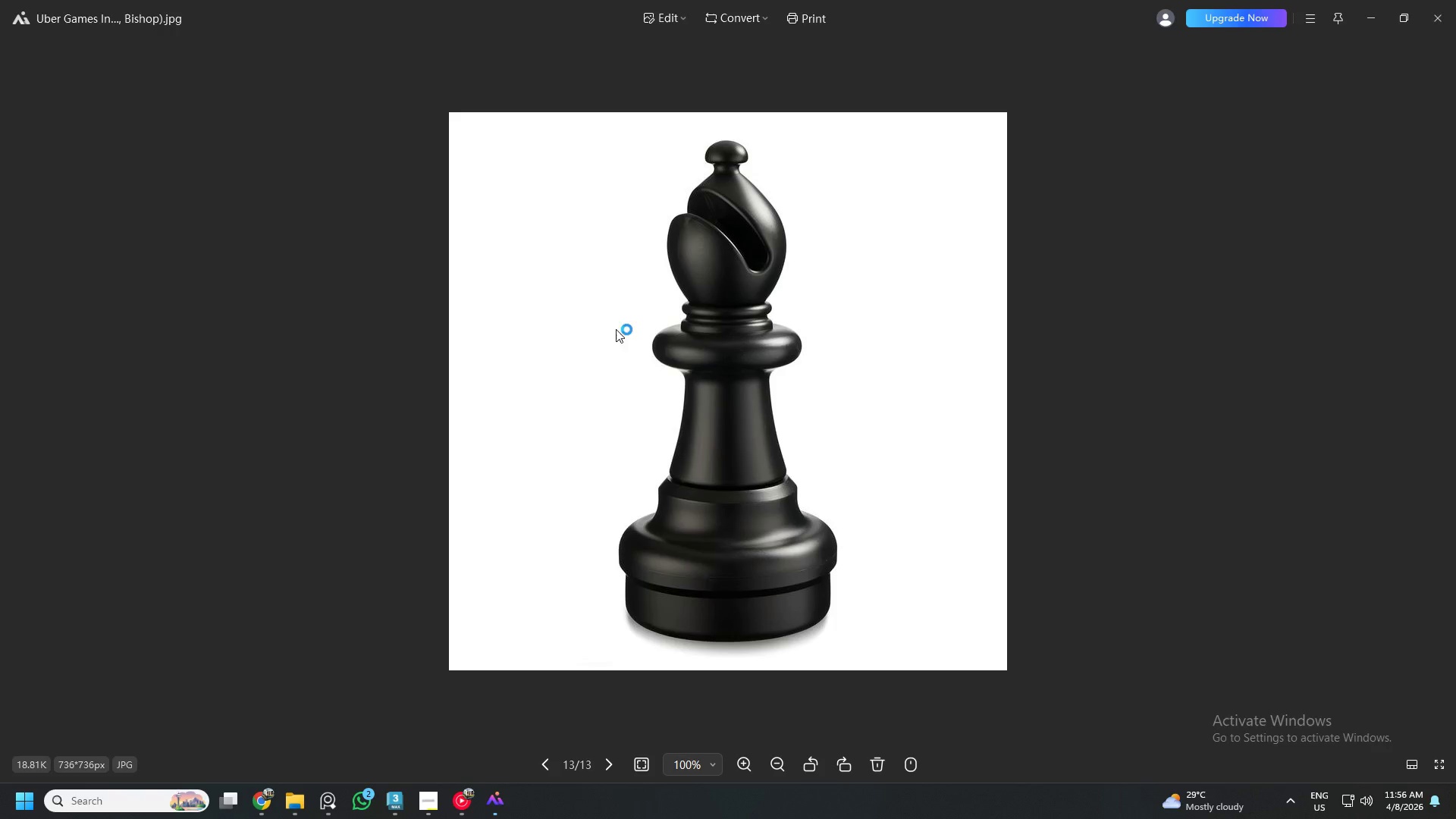 
scroll: coordinate [719, 265], scroll_direction: up, amount: 4.0
 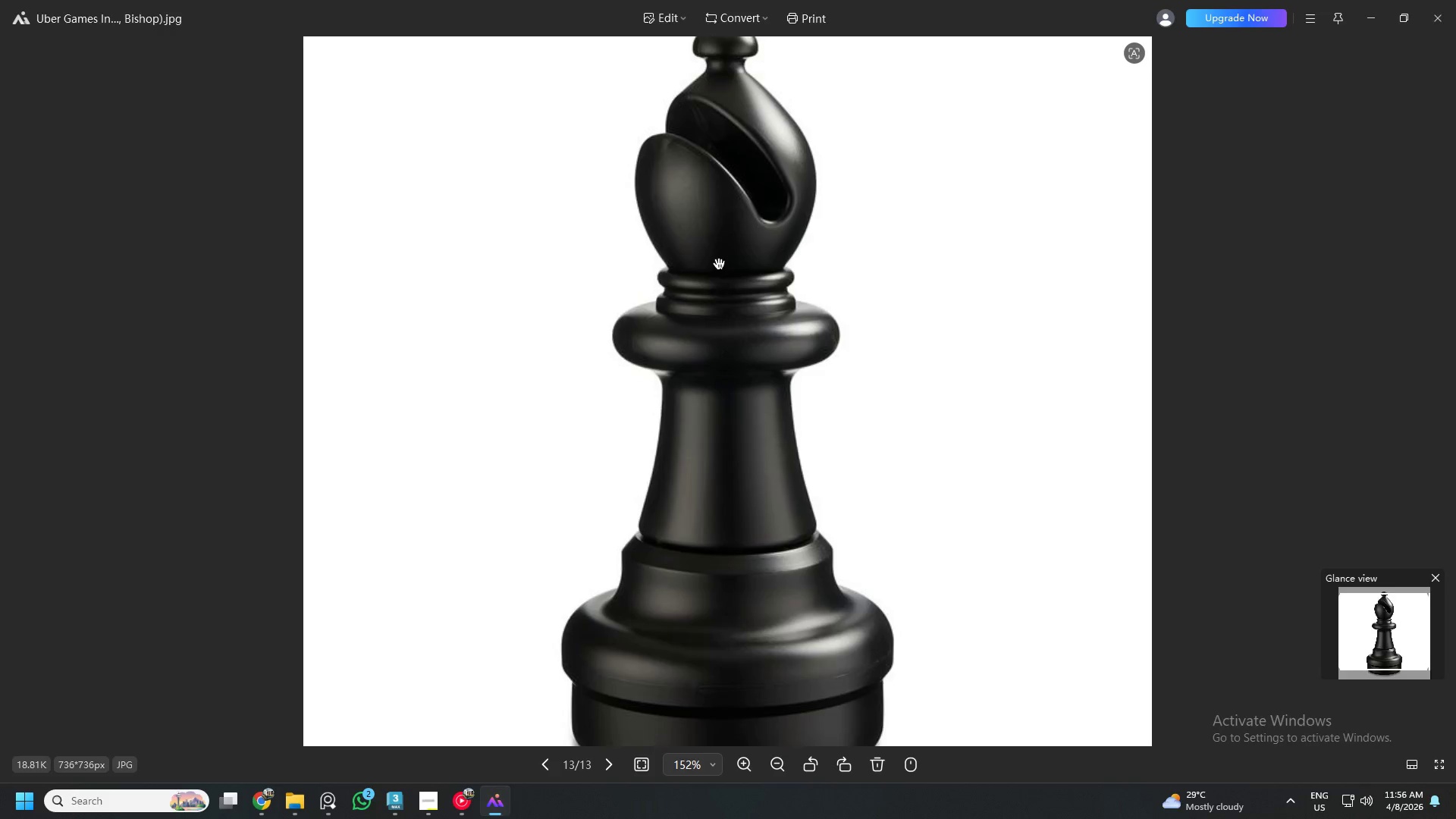 
scroll: coordinate [719, 264], scroll_direction: down, amount: 5.0
 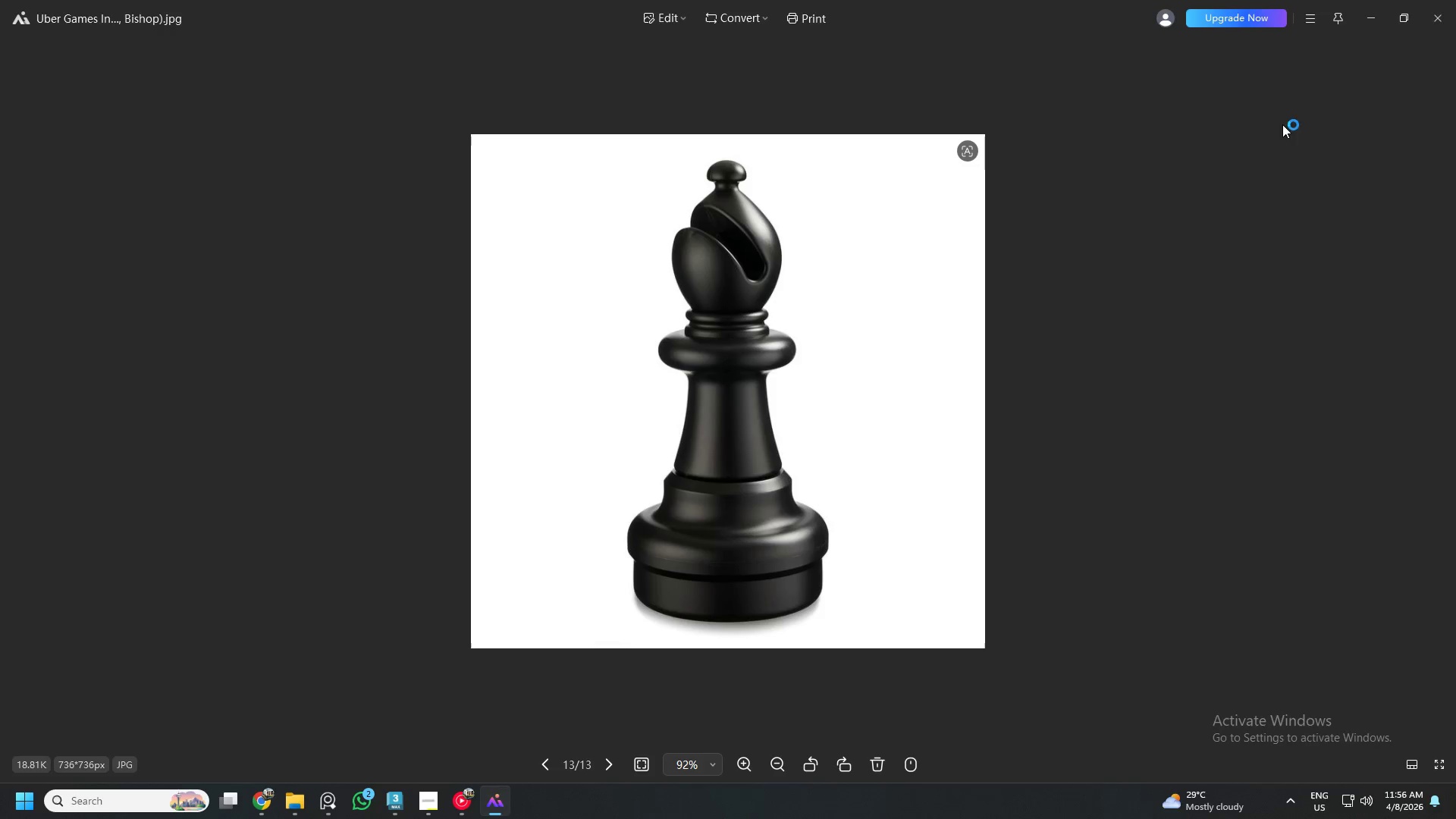 
left_click([1429, 31])
 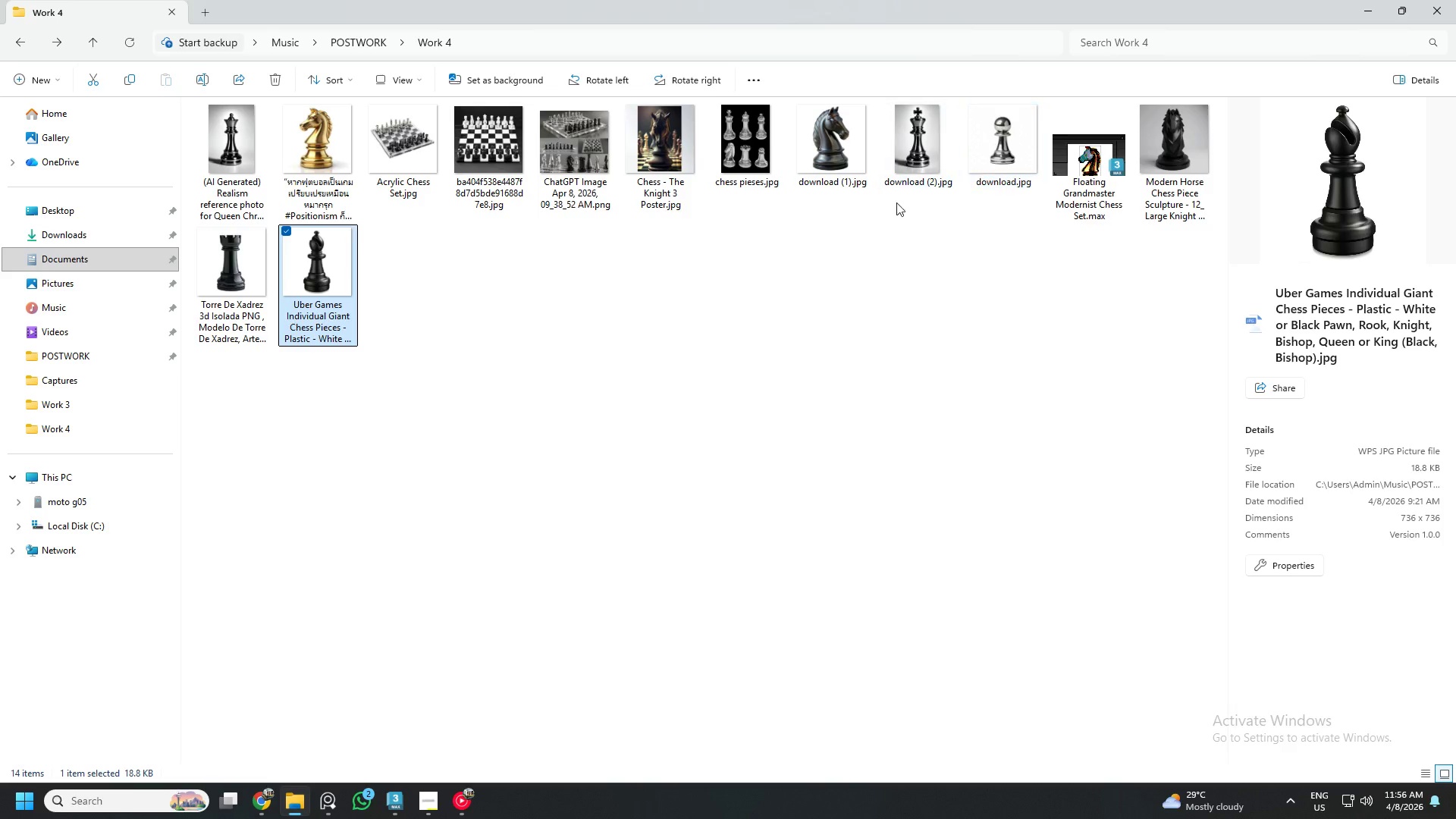 
left_click([864, 121])
 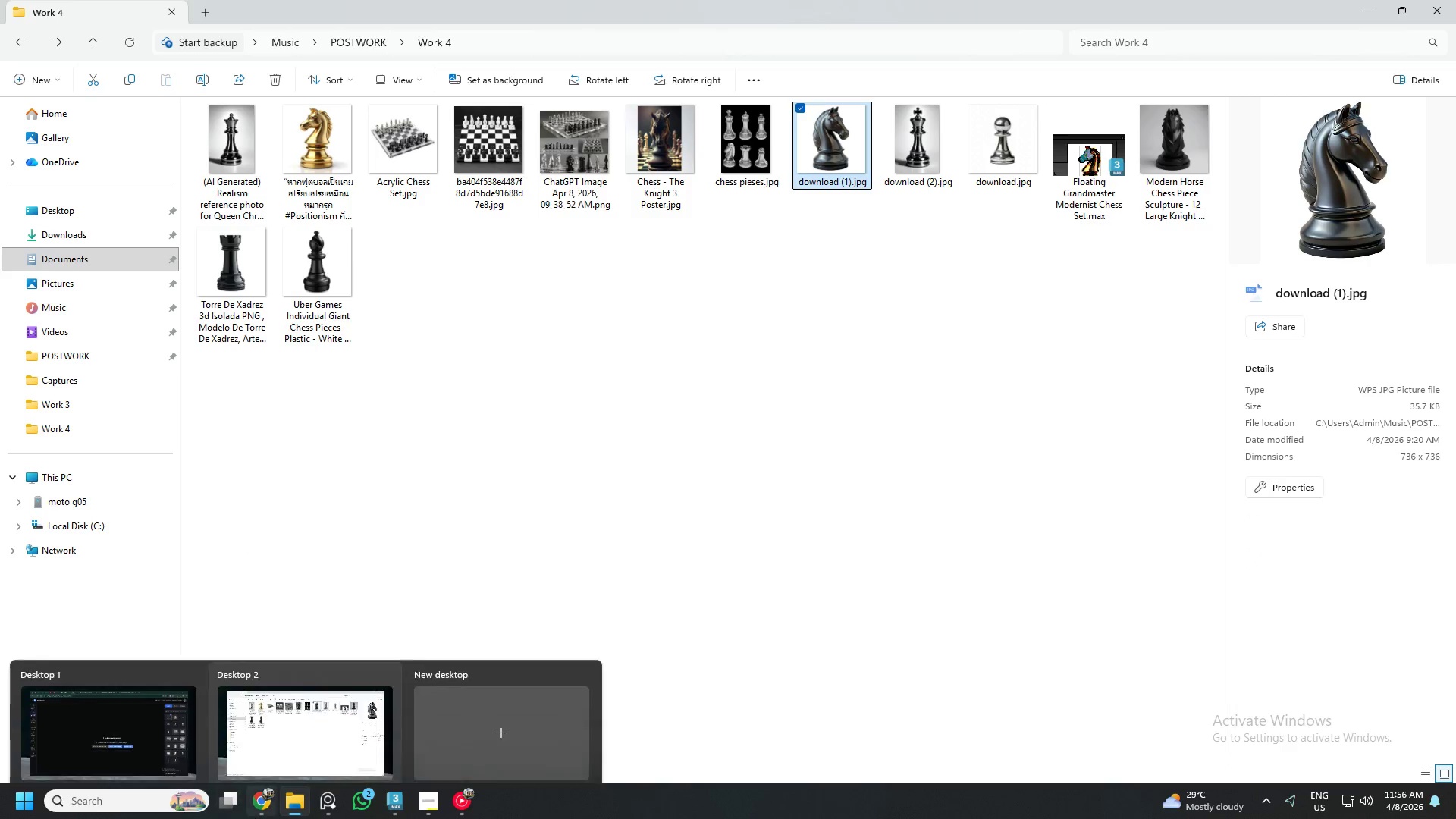 
wait(5.36)
 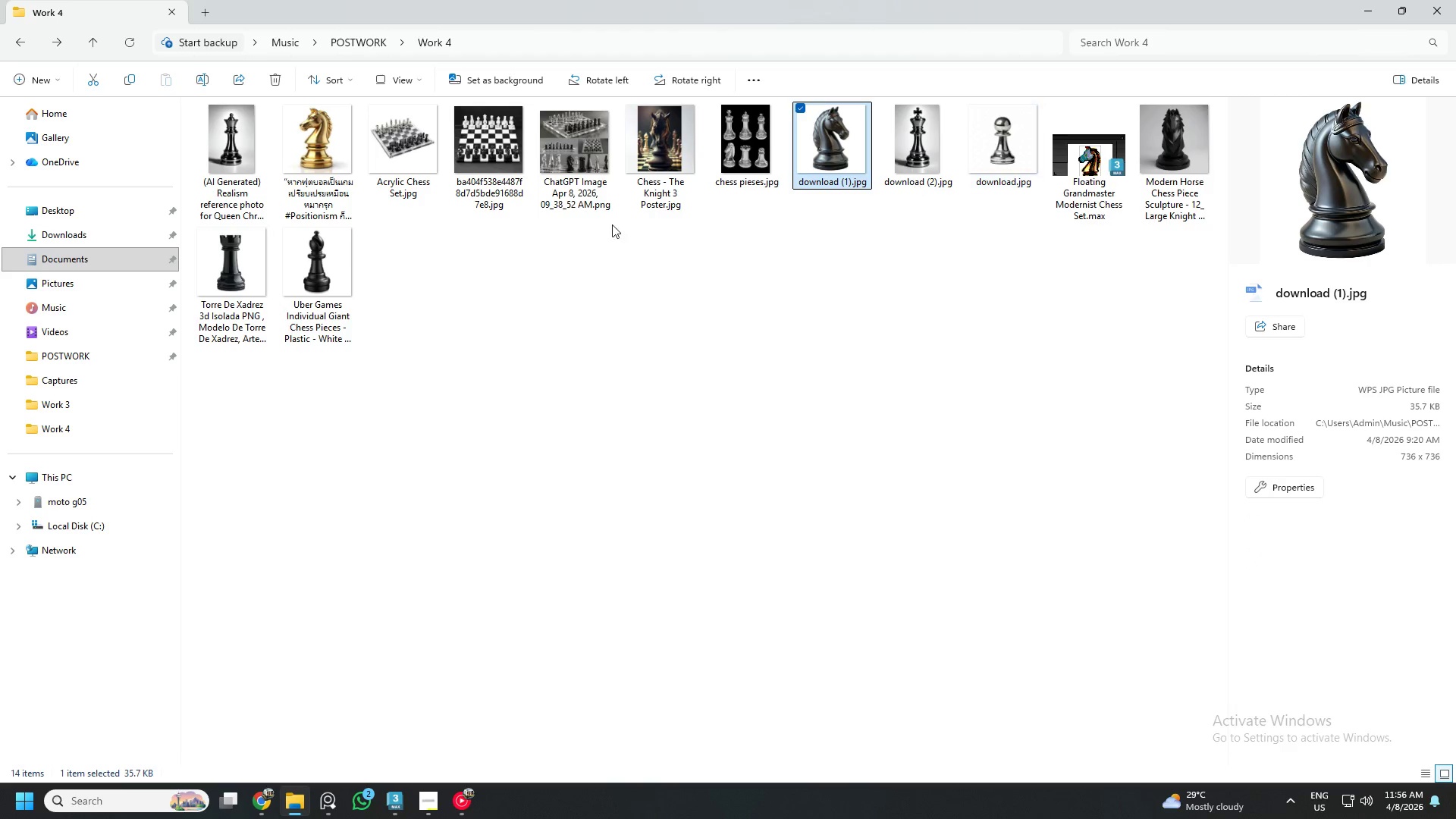 
left_click([82, 272])
 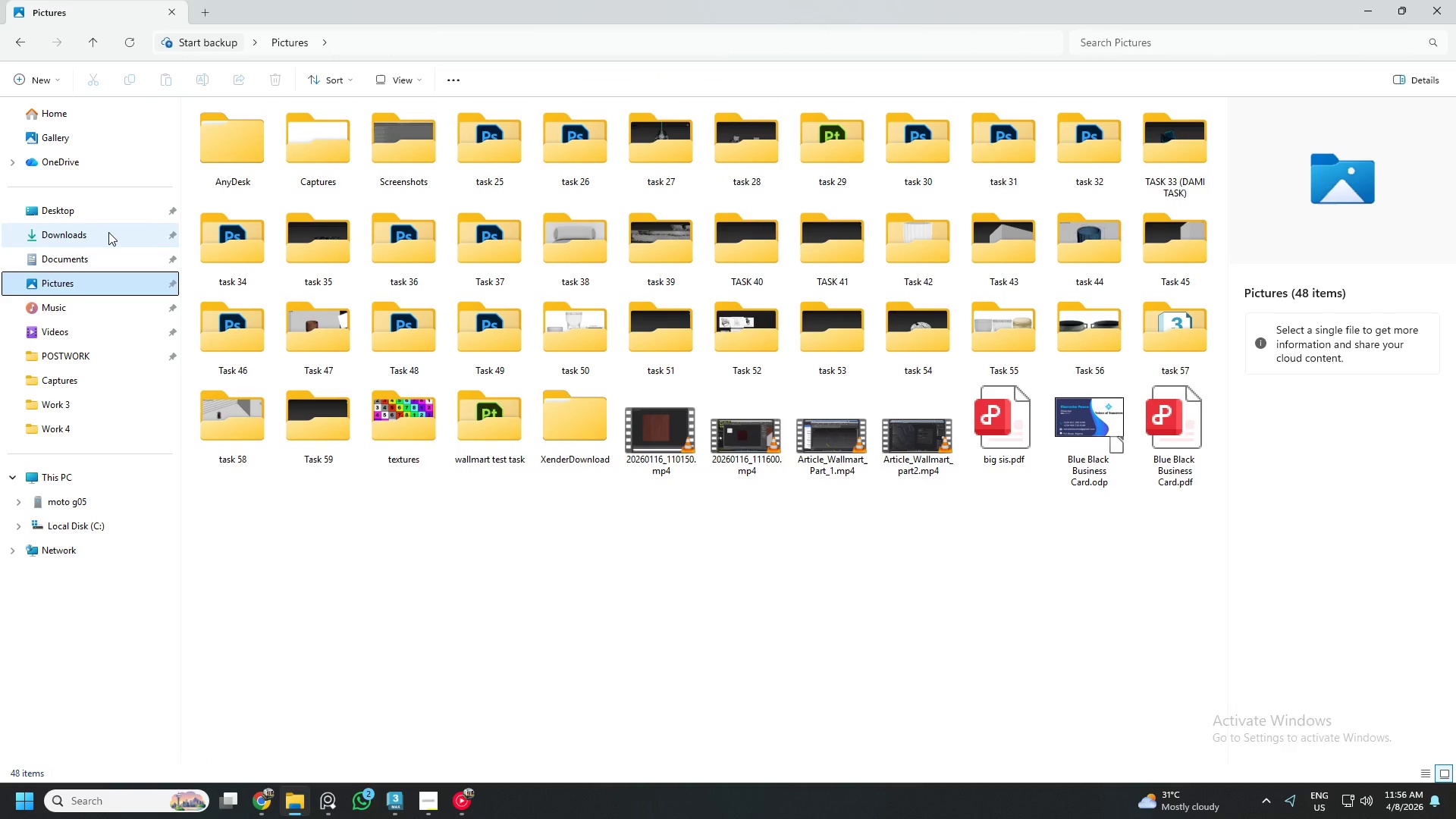 
left_click([108, 232])
 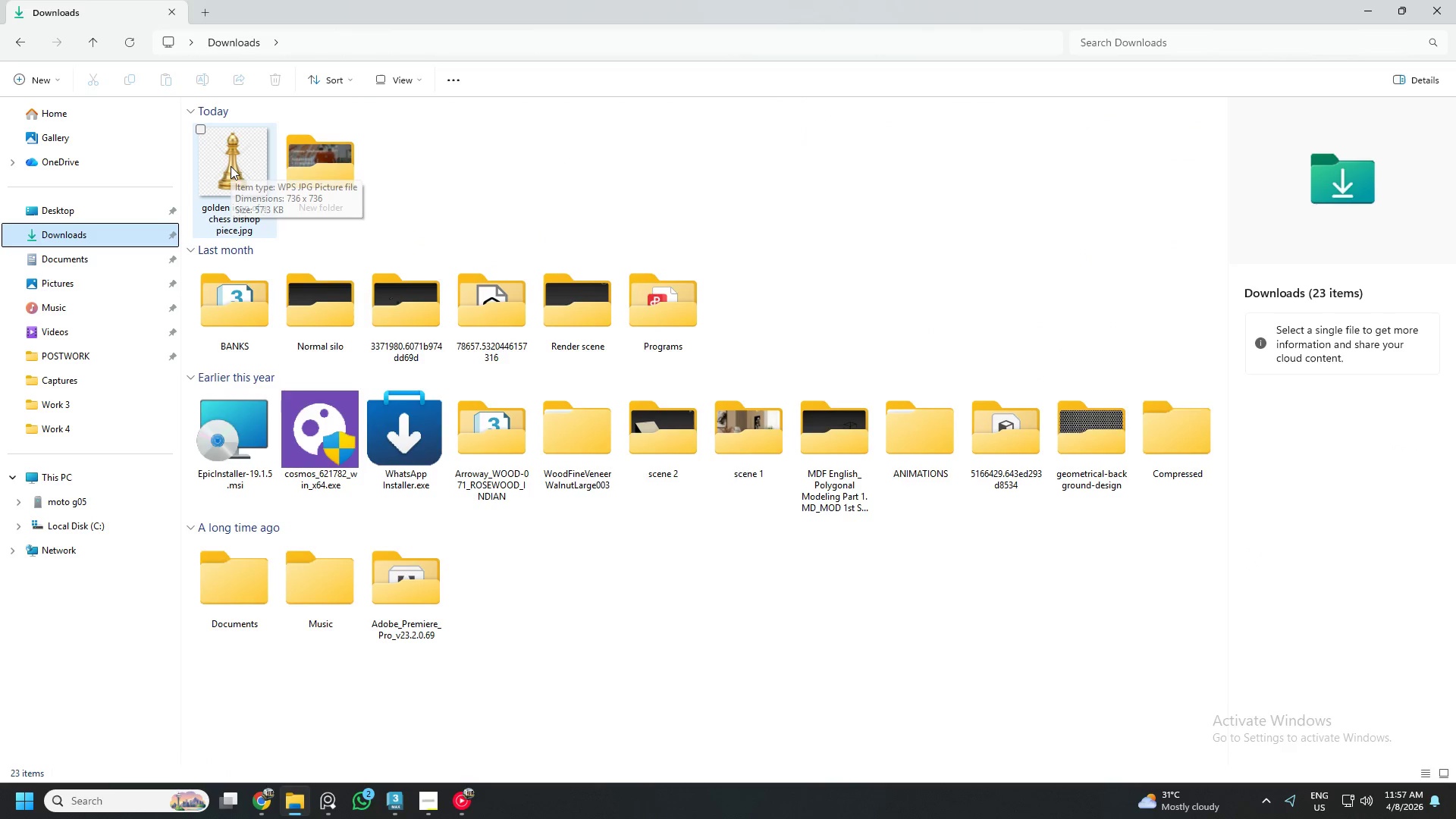 
left_click_drag(start_coordinate=[231, 166], to_coordinate=[67, 435])
 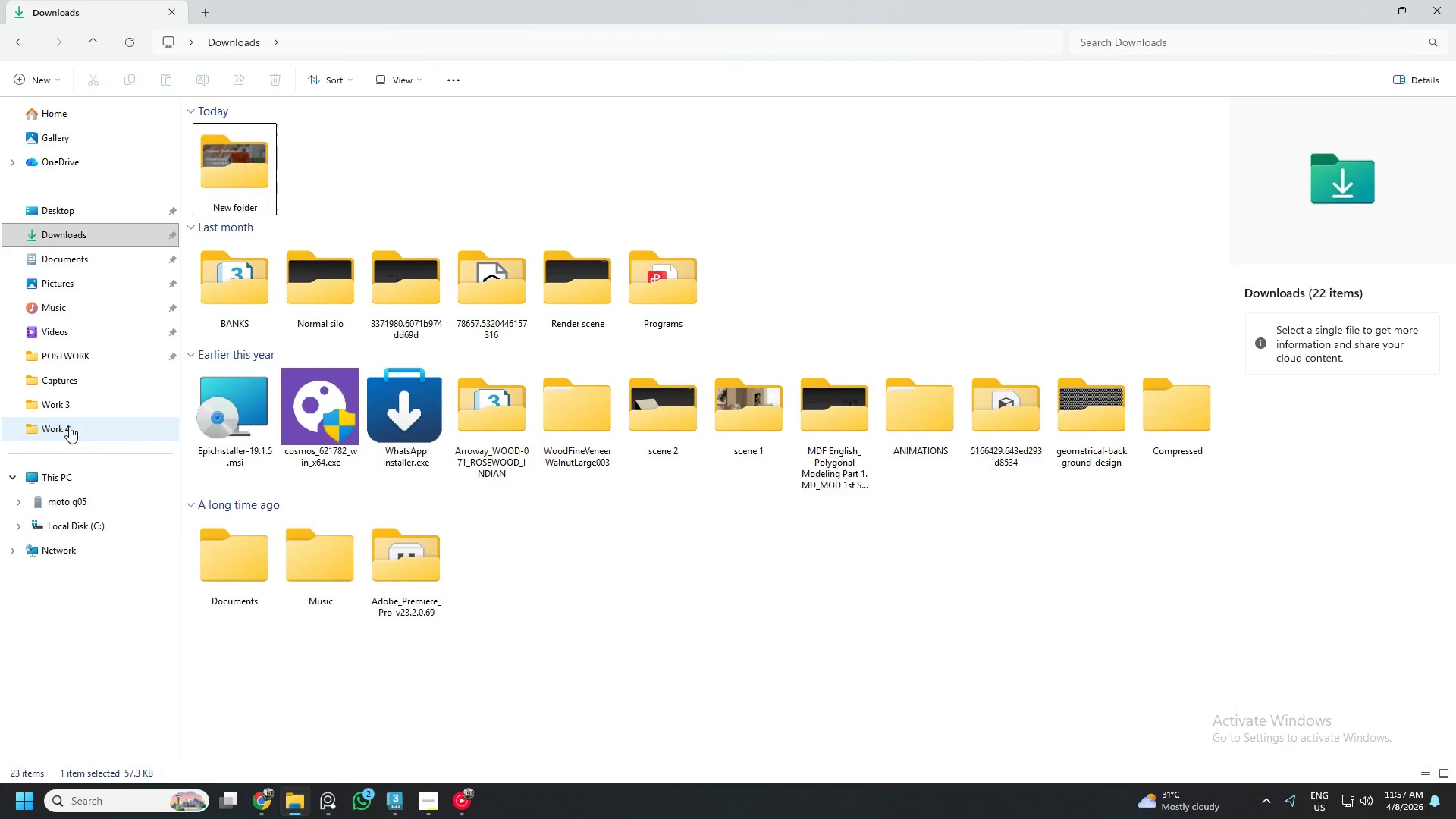 
left_click([69, 425])
 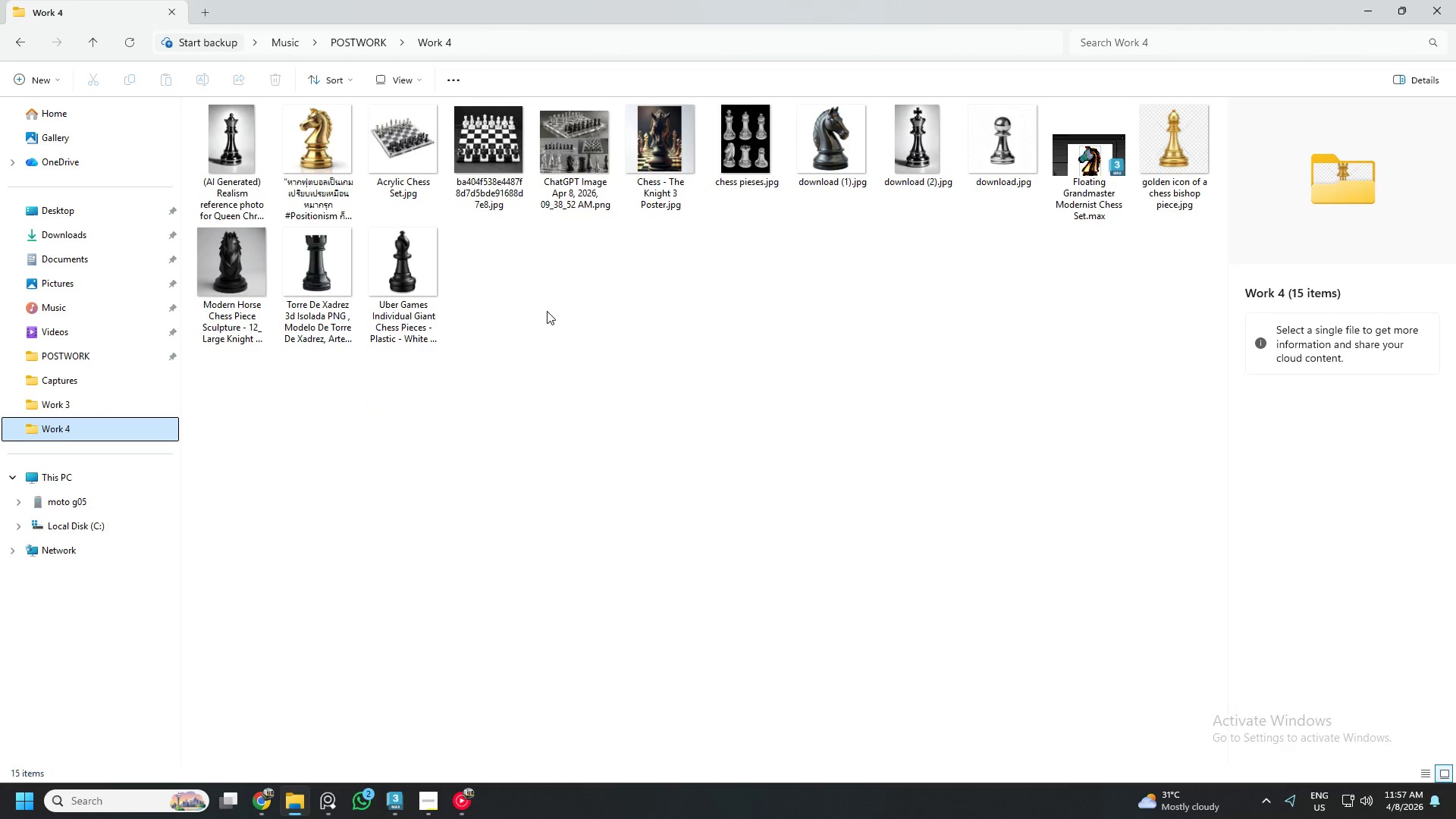 
left_click([584, 359])
 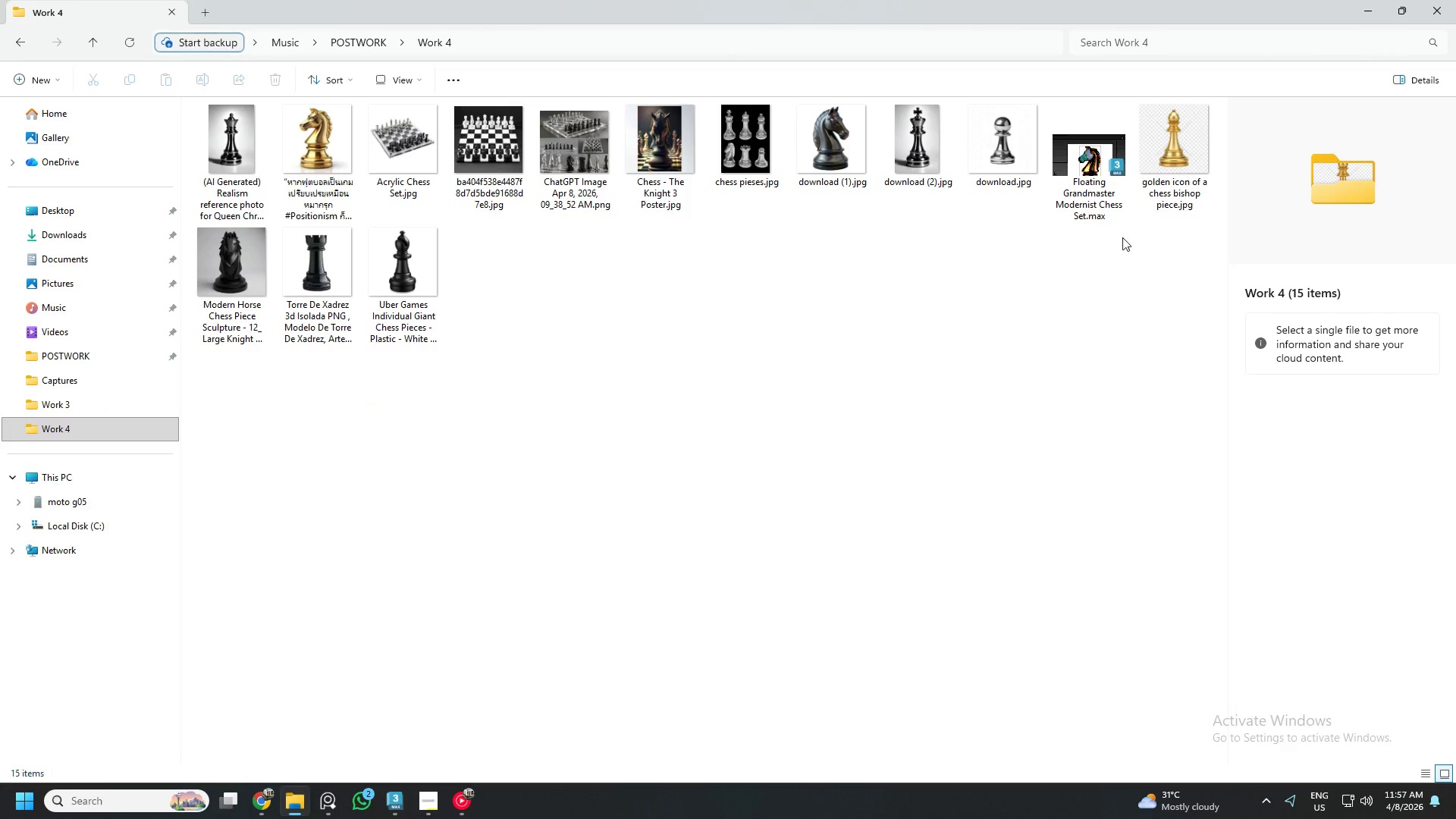 
left_click([1151, 174])
 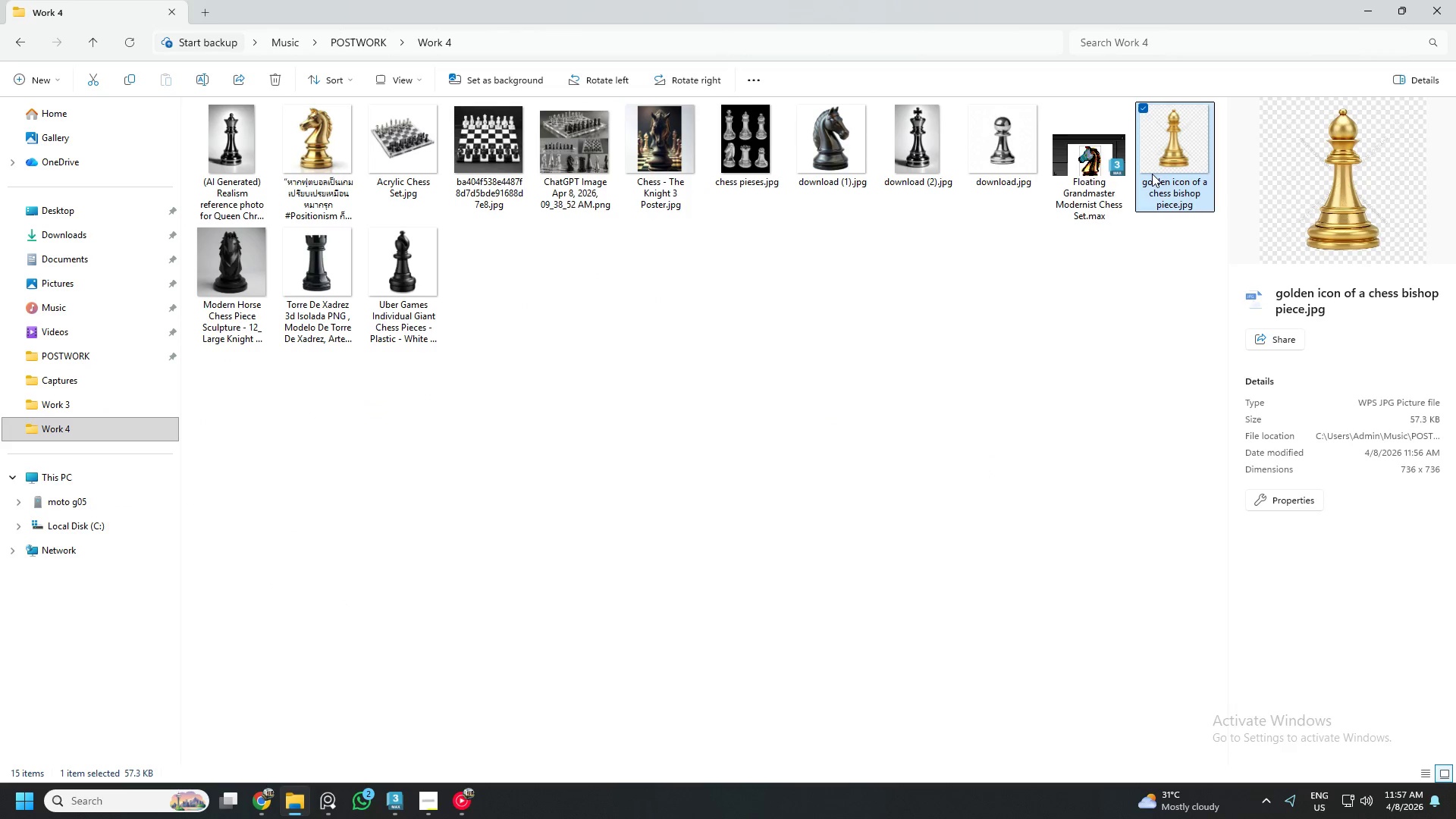 
right_click([1152, 174])
 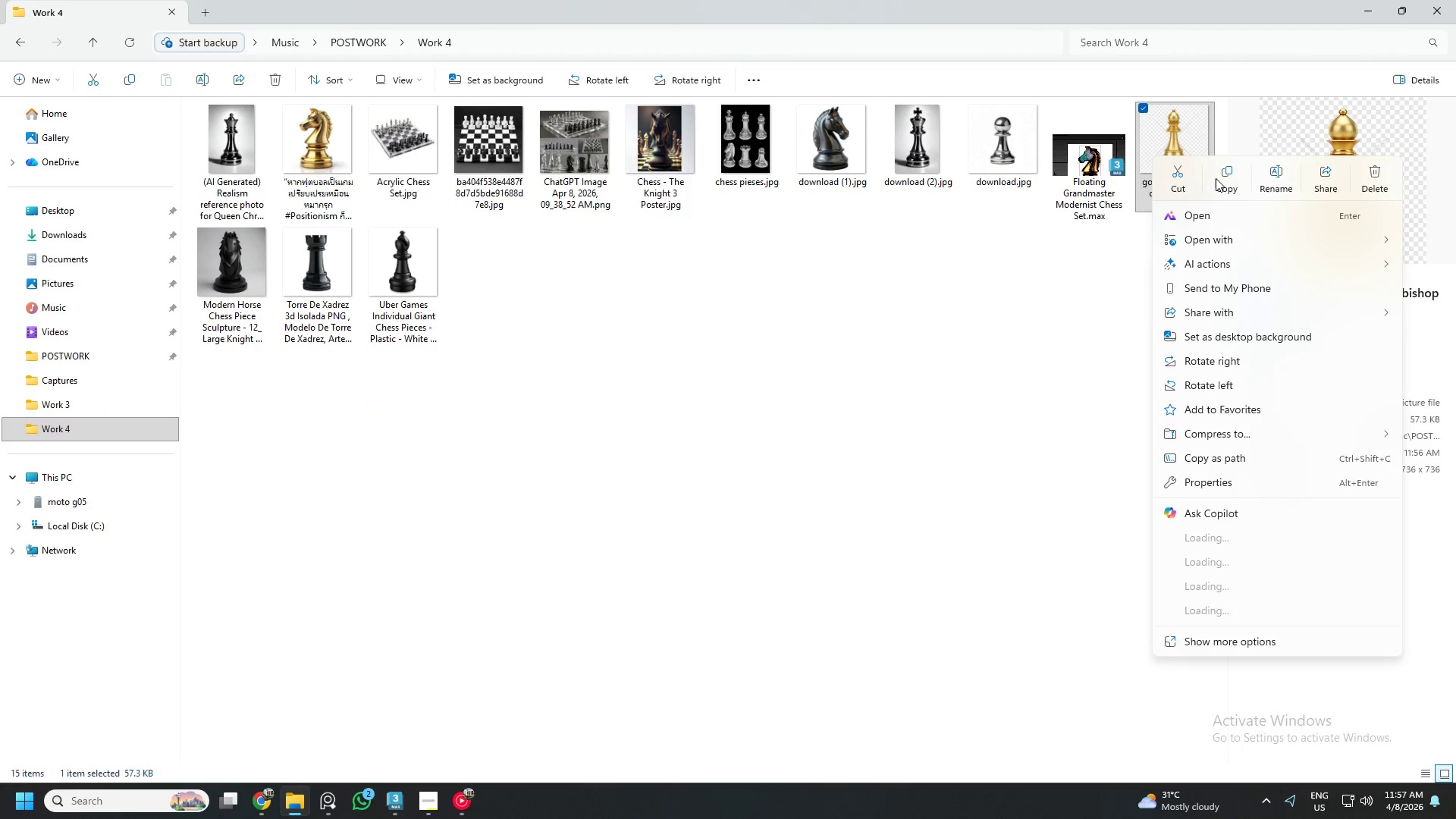 
left_click([1223, 174])
 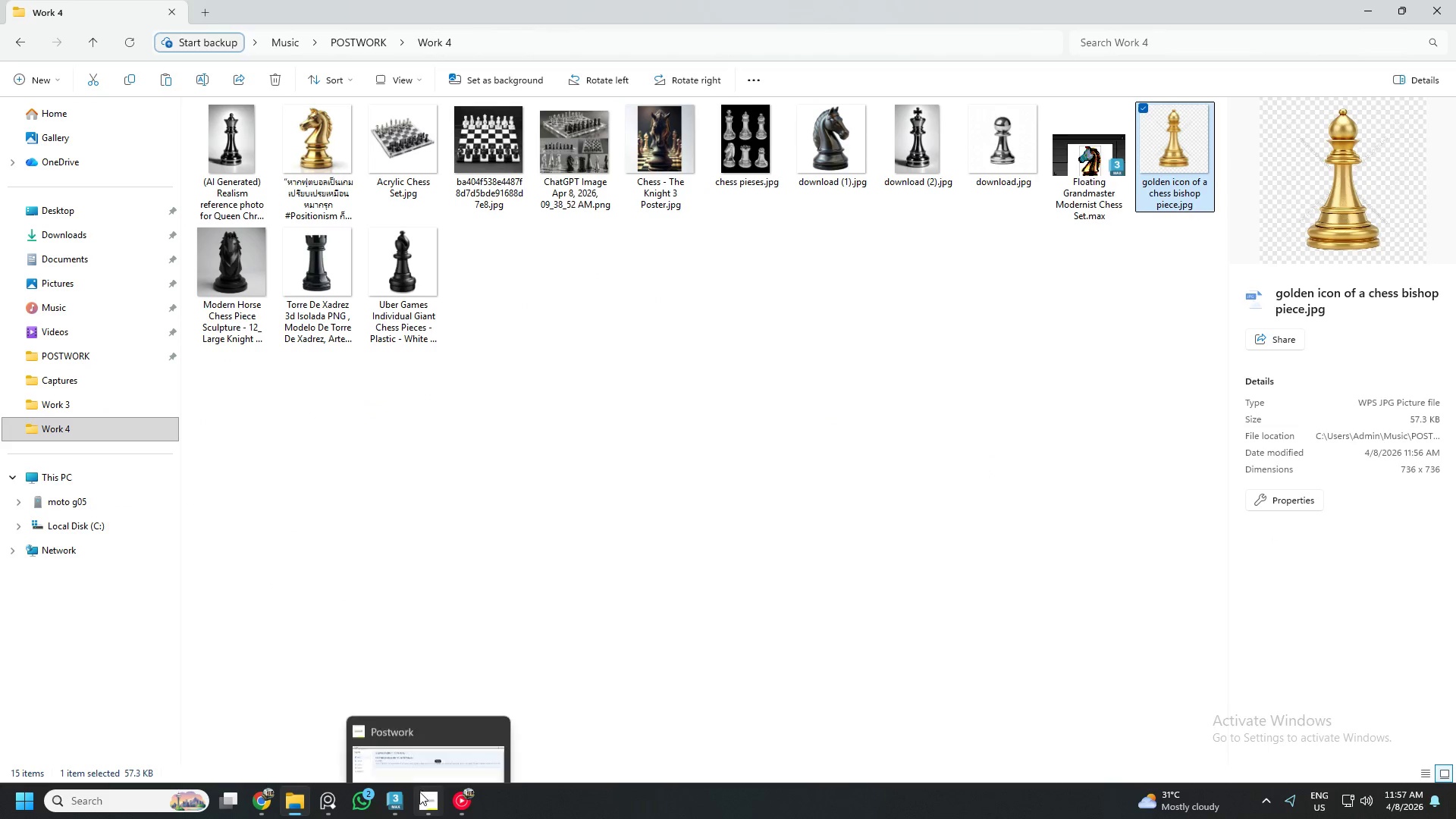 
left_click([400, 800])
 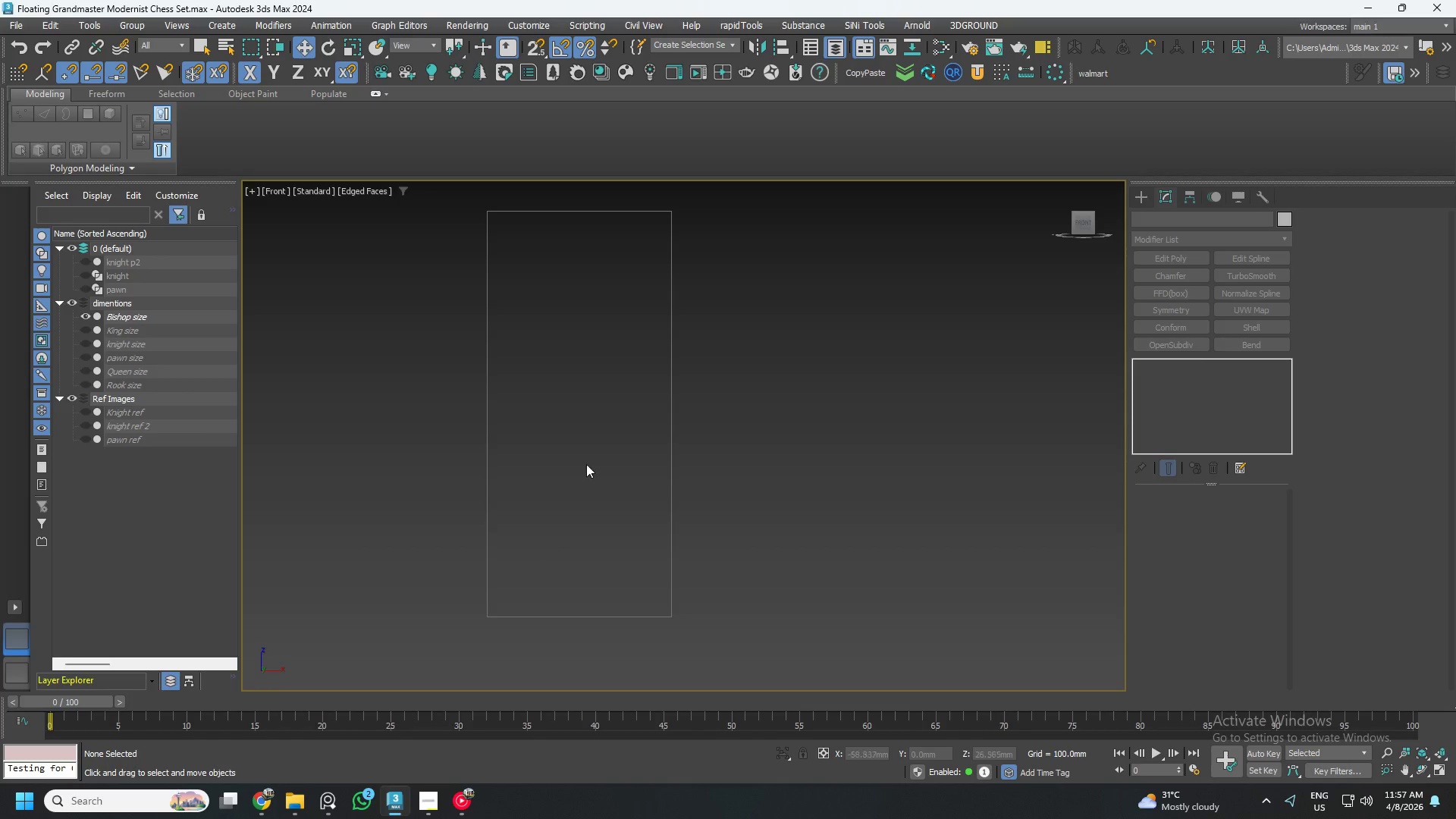 
right_click([586, 429])
 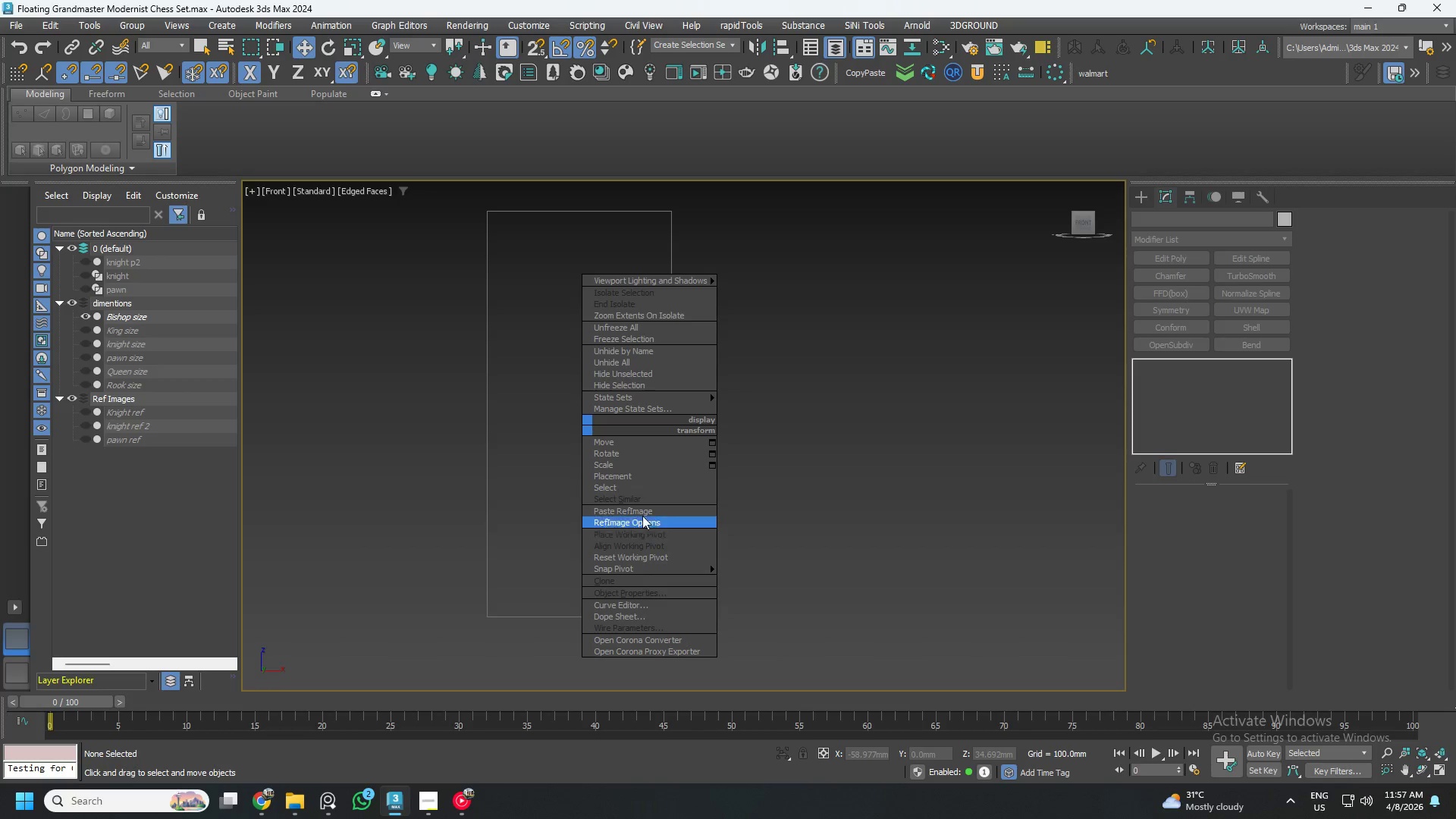 
left_click([642, 512])
 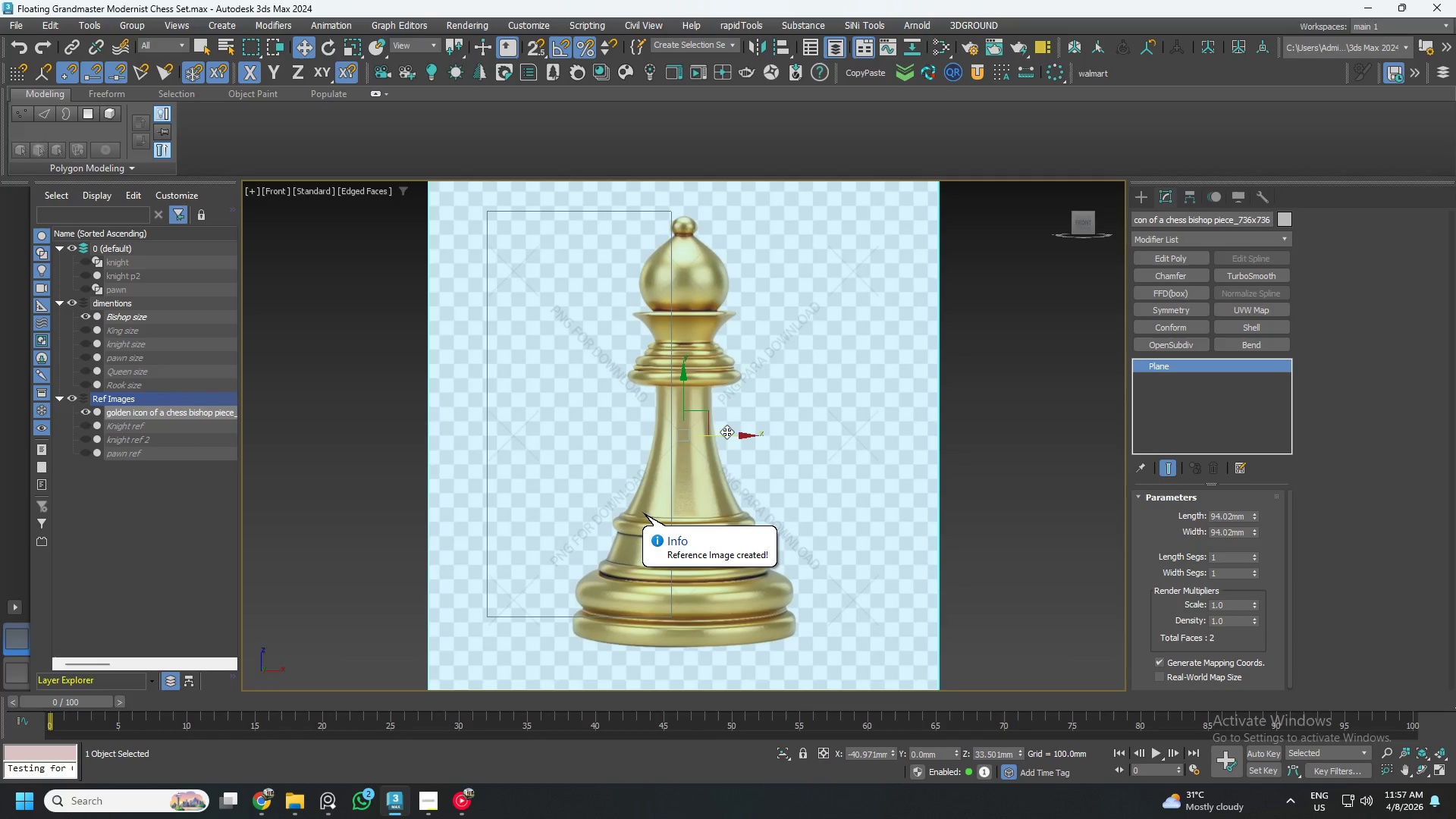 
left_click_drag(start_coordinate=[709, 414], to_coordinate=[606, 396])
 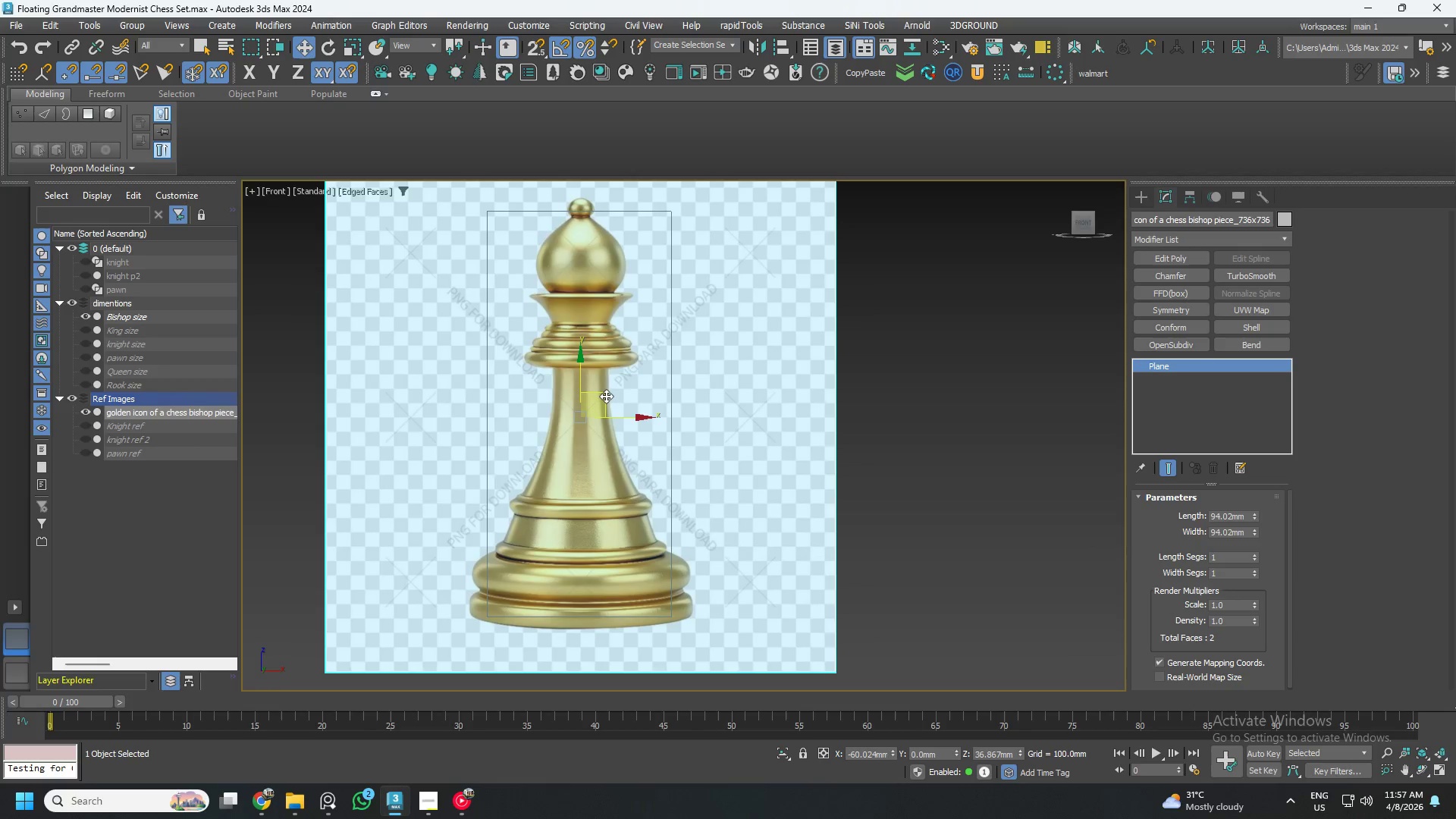 
key(R)
 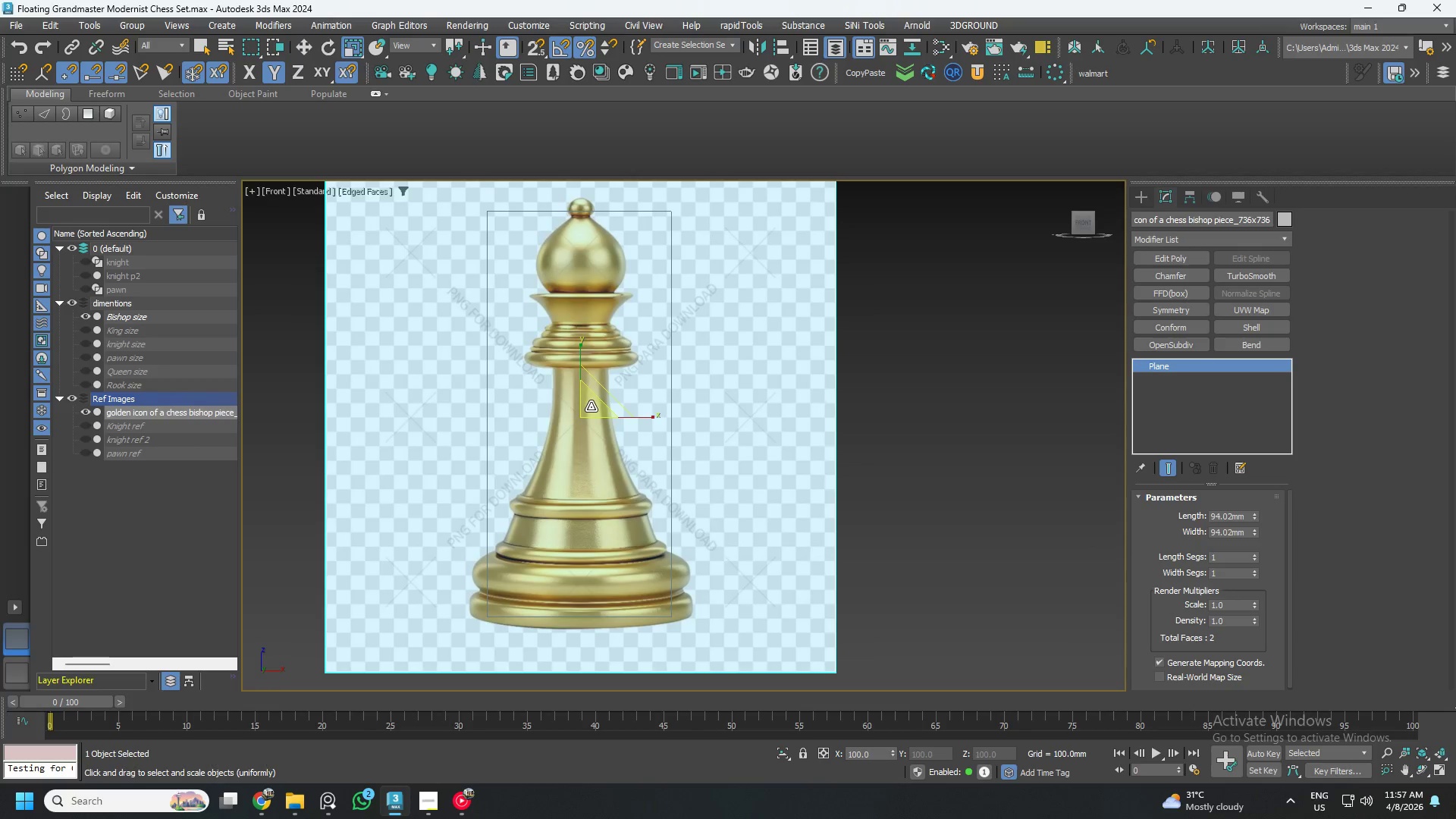 
left_click_drag(start_coordinate=[591, 406], to_coordinate=[595, 420])
 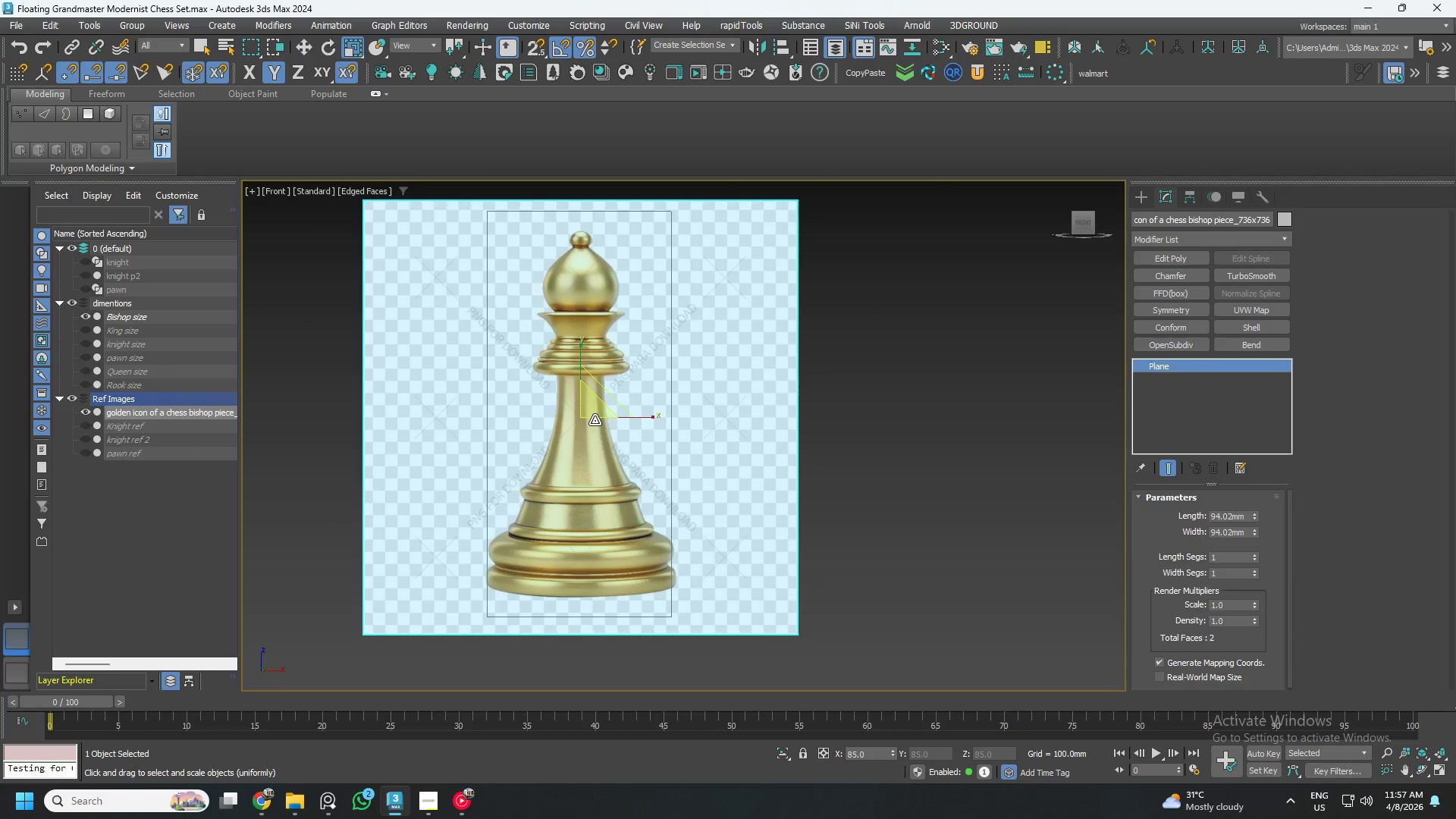 
key(W)
 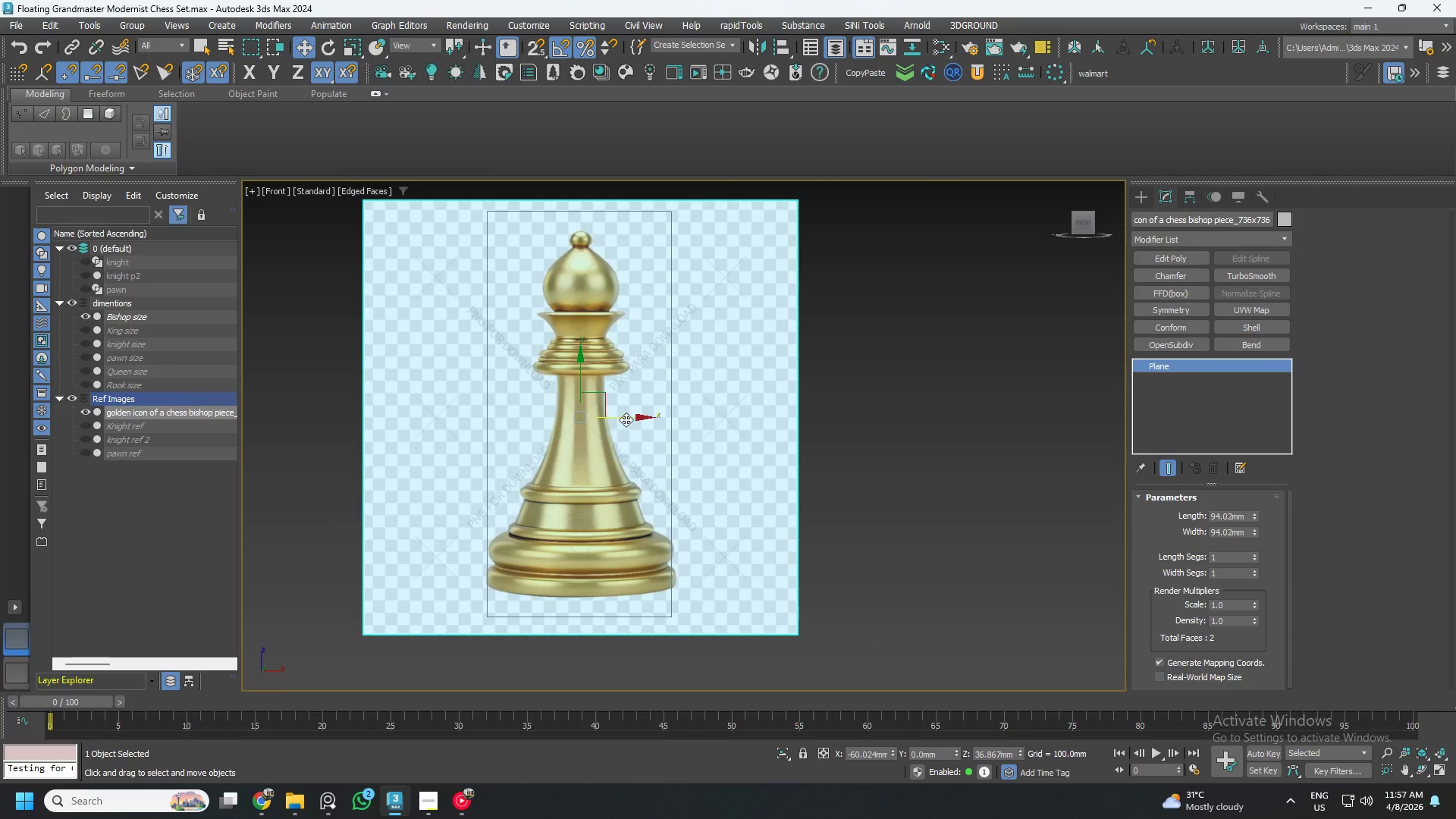 
left_click_drag(start_coordinate=[627, 419], to_coordinate=[621, 420])
 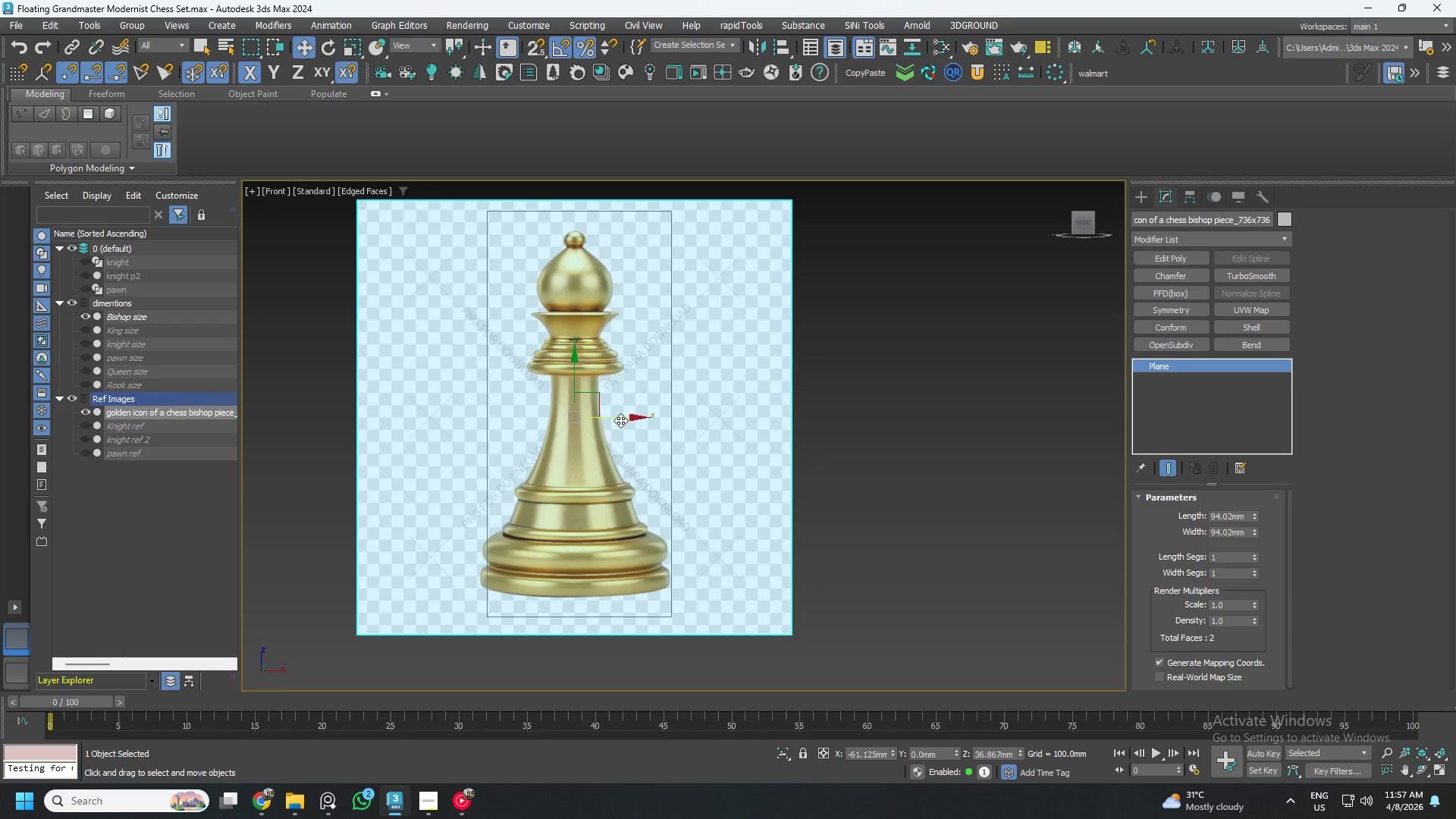 
key(R)
 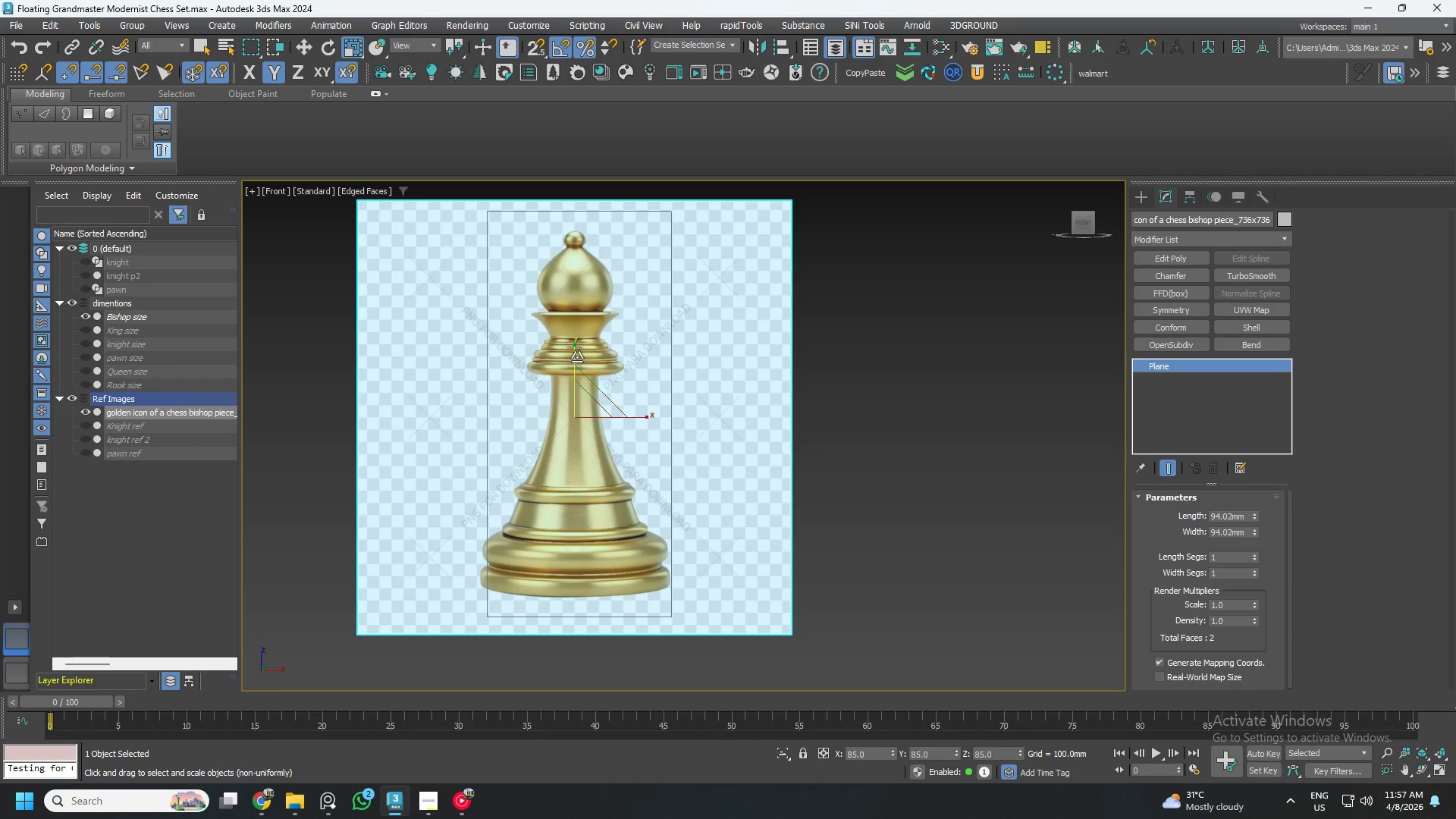 
left_click_drag(start_coordinate=[575, 355], to_coordinate=[566, 349])
 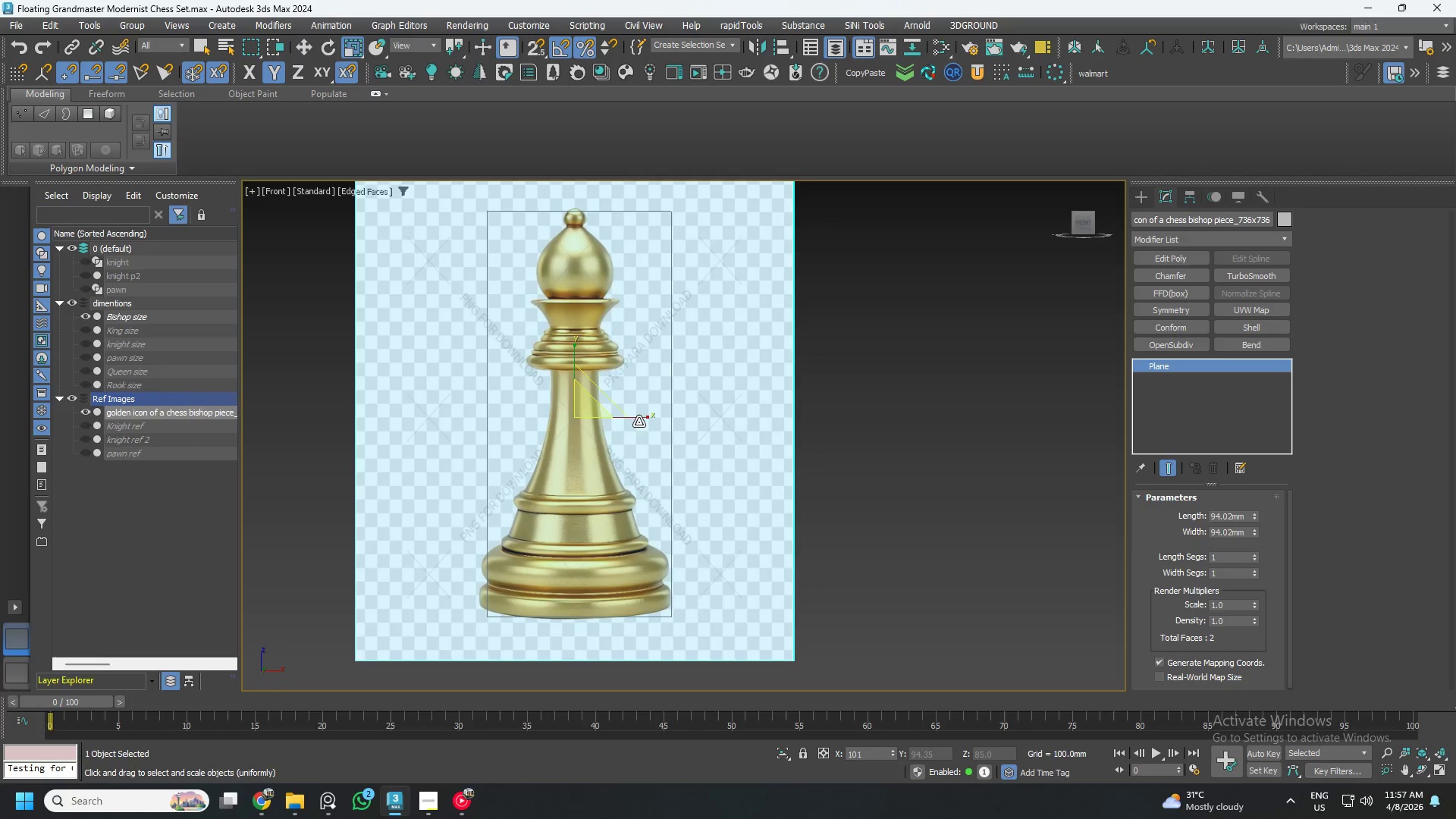 
key(Control+Z)
 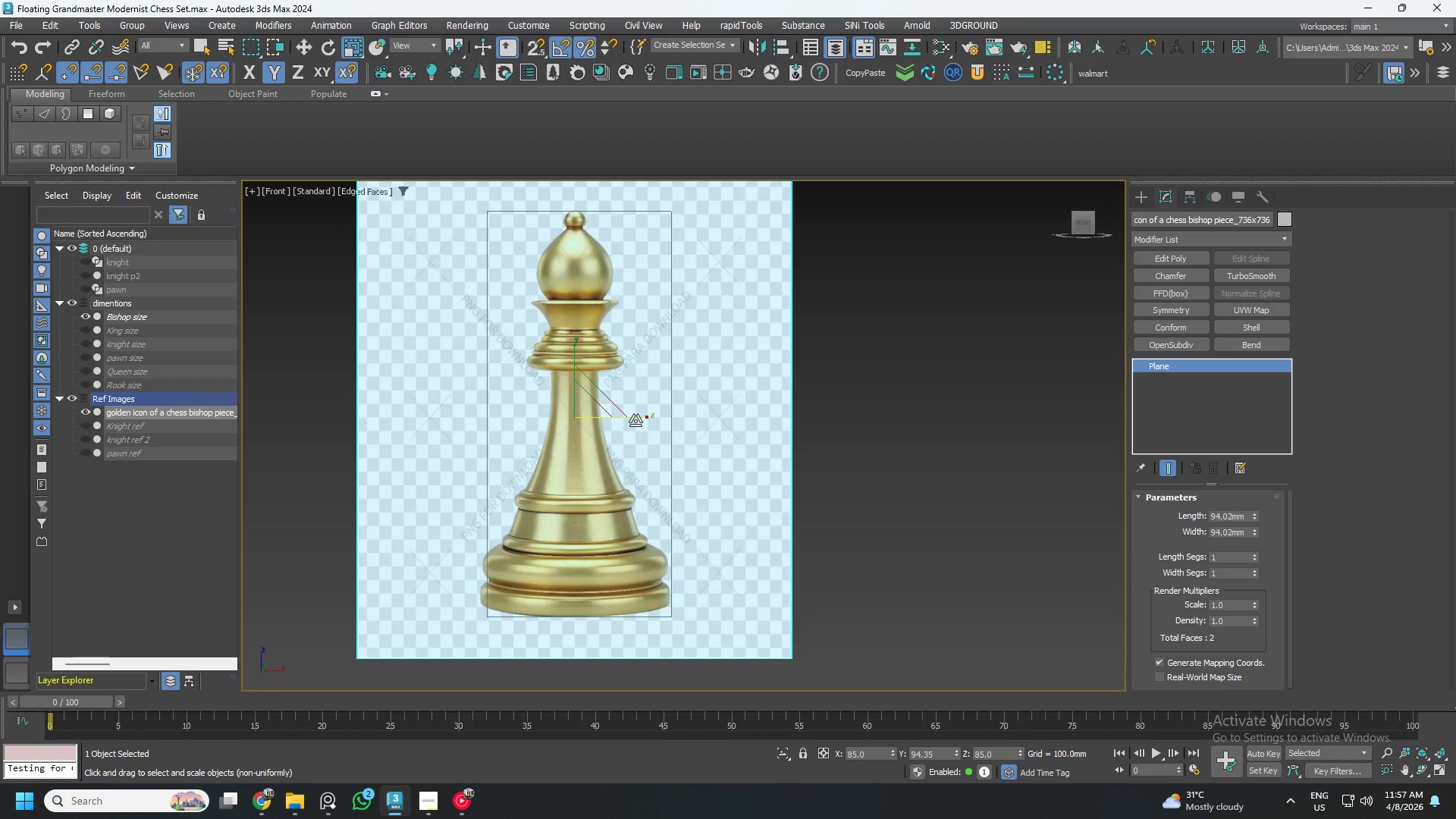 
key(Control+Z)
 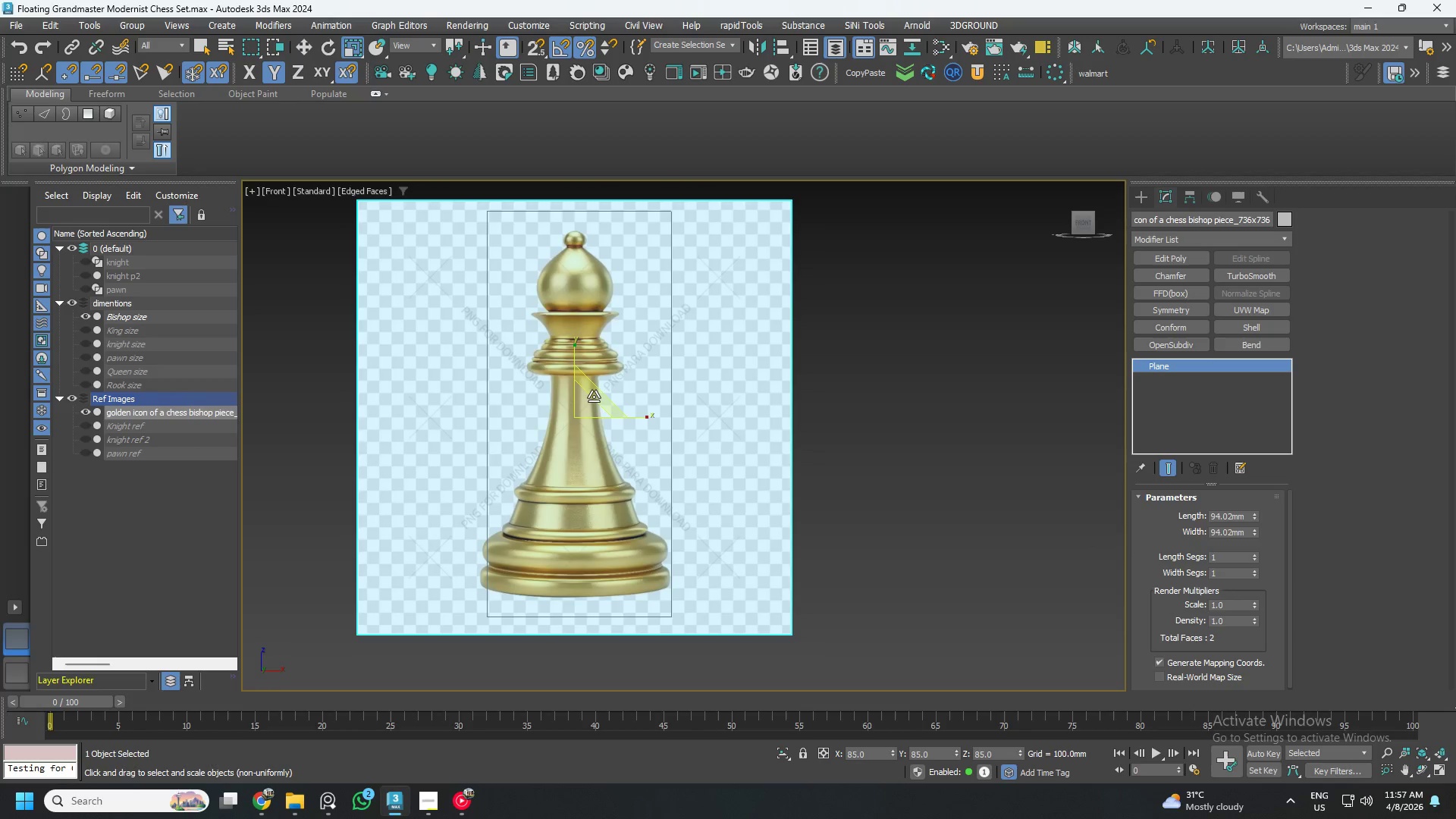 
left_click_drag(start_coordinate=[594, 394], to_coordinate=[594, 385])
 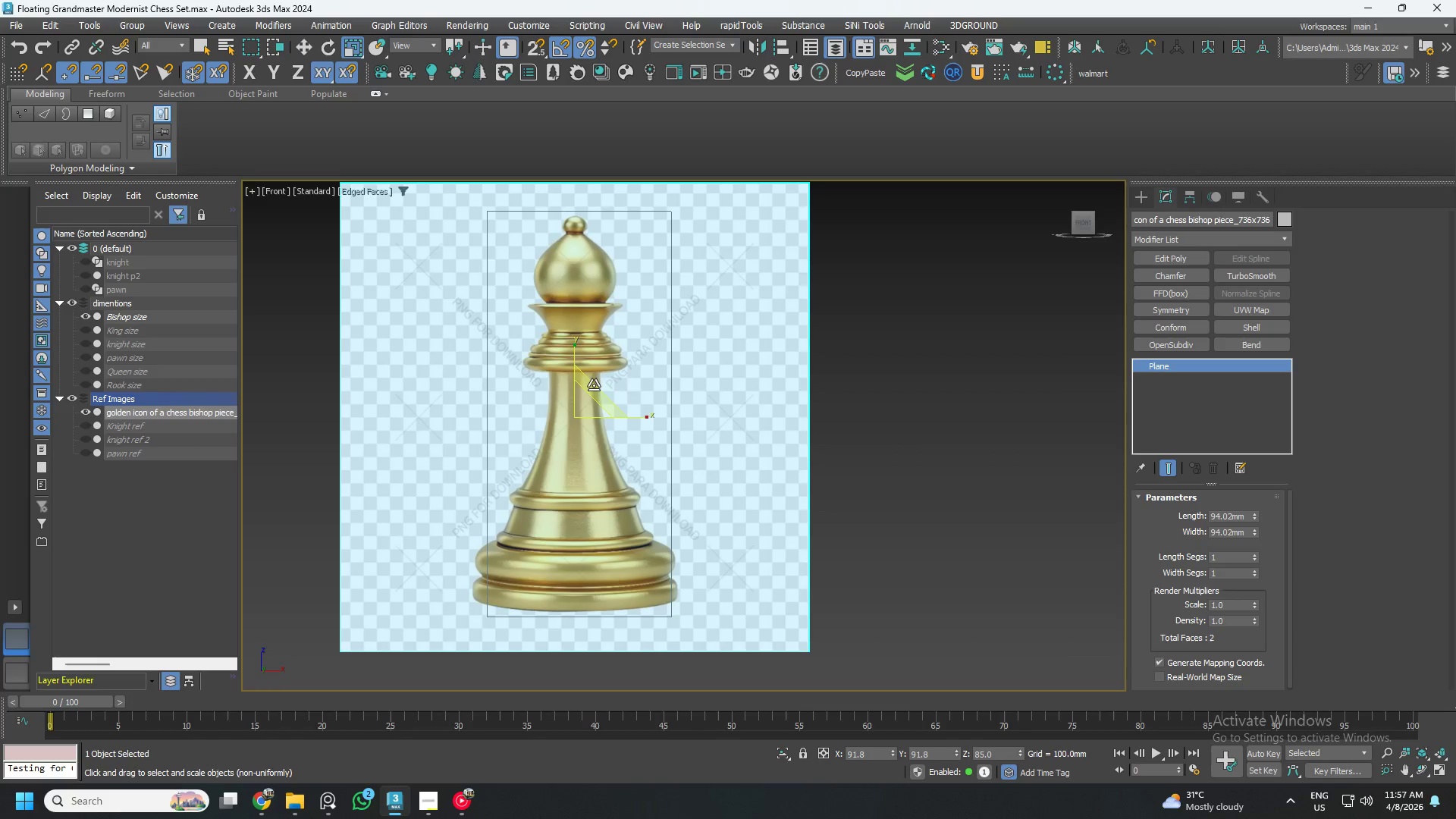 
key(W)
 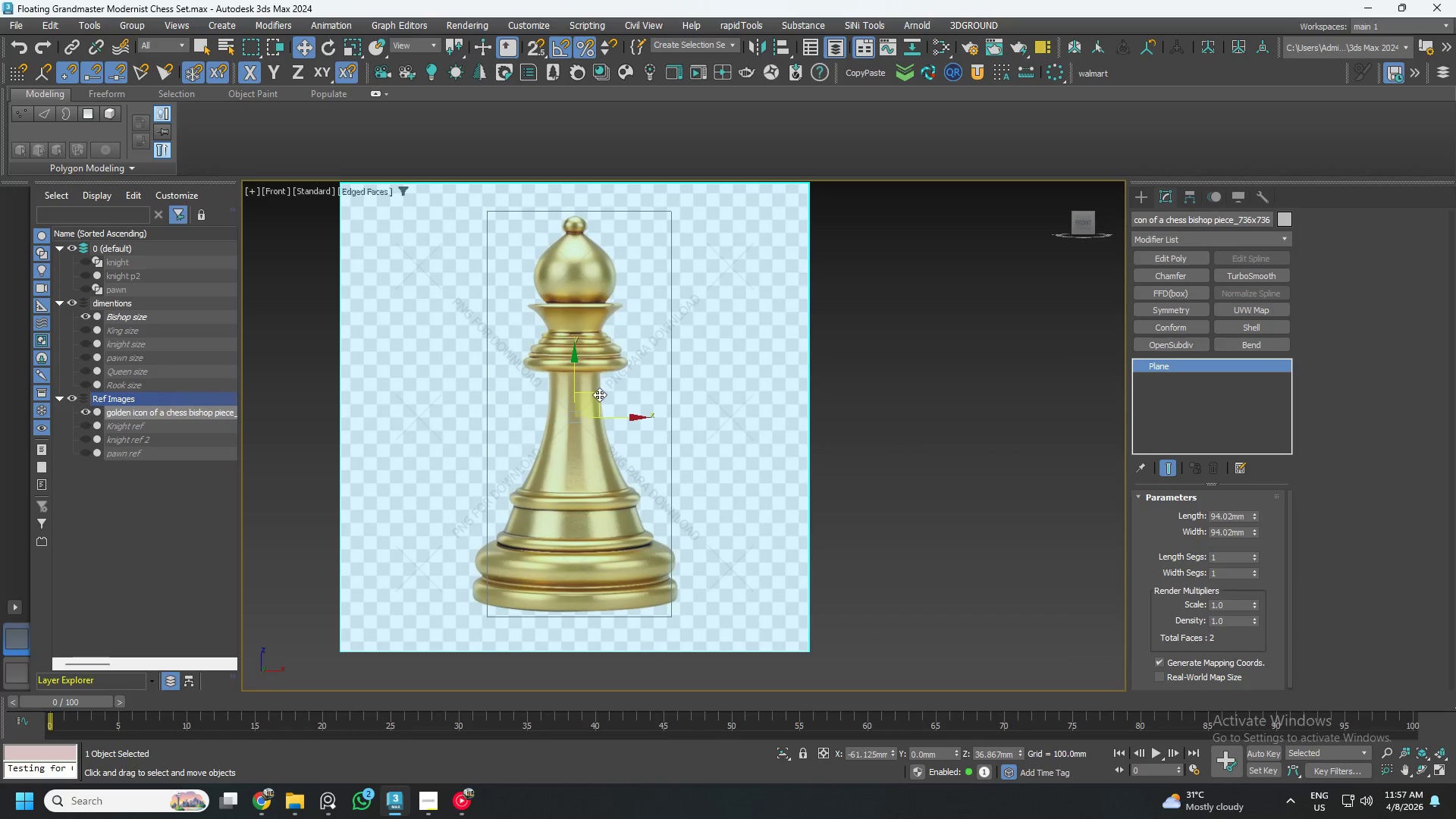 
left_click_drag(start_coordinate=[599, 394], to_coordinate=[600, 399])
 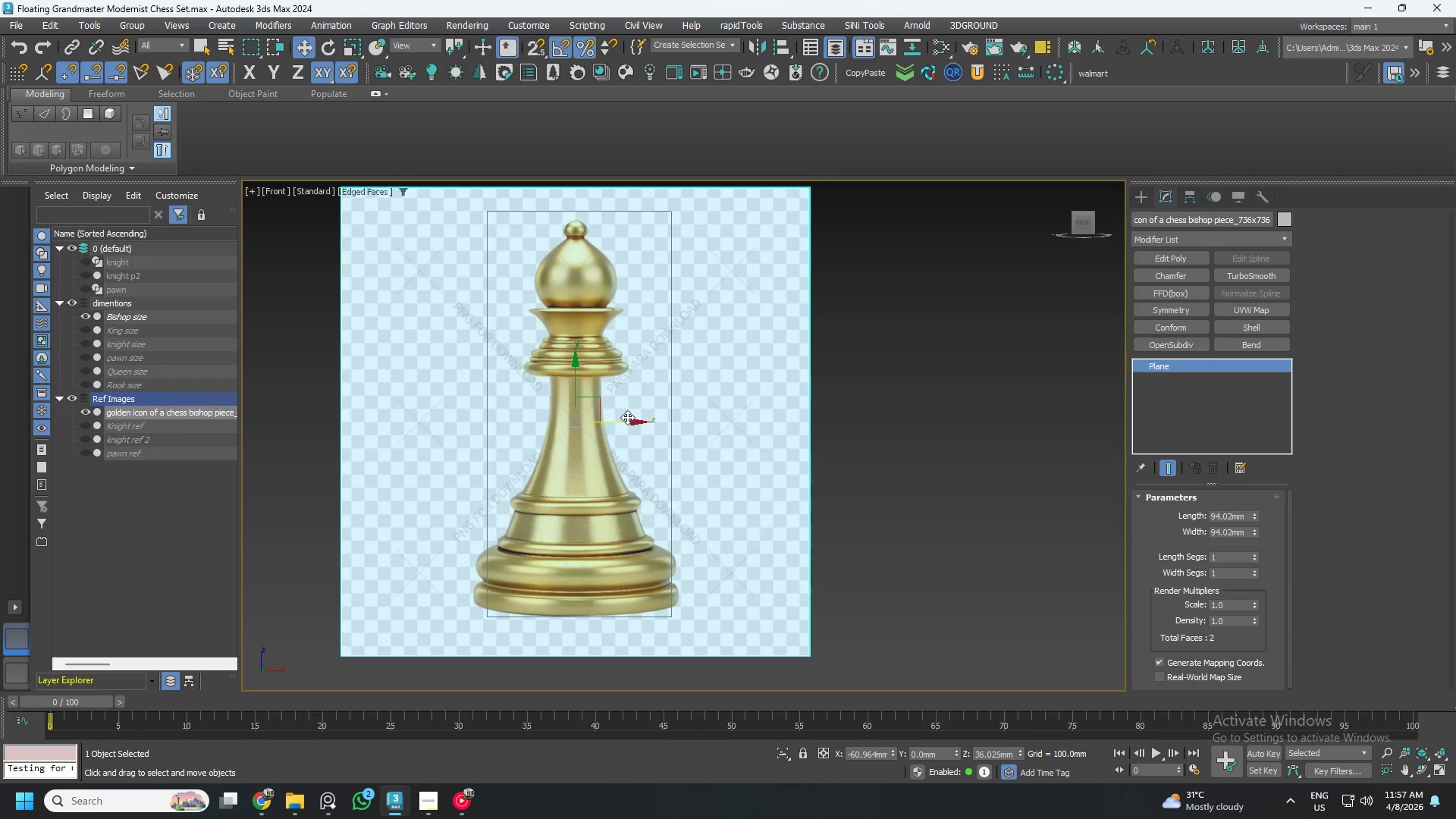 
key(R)
 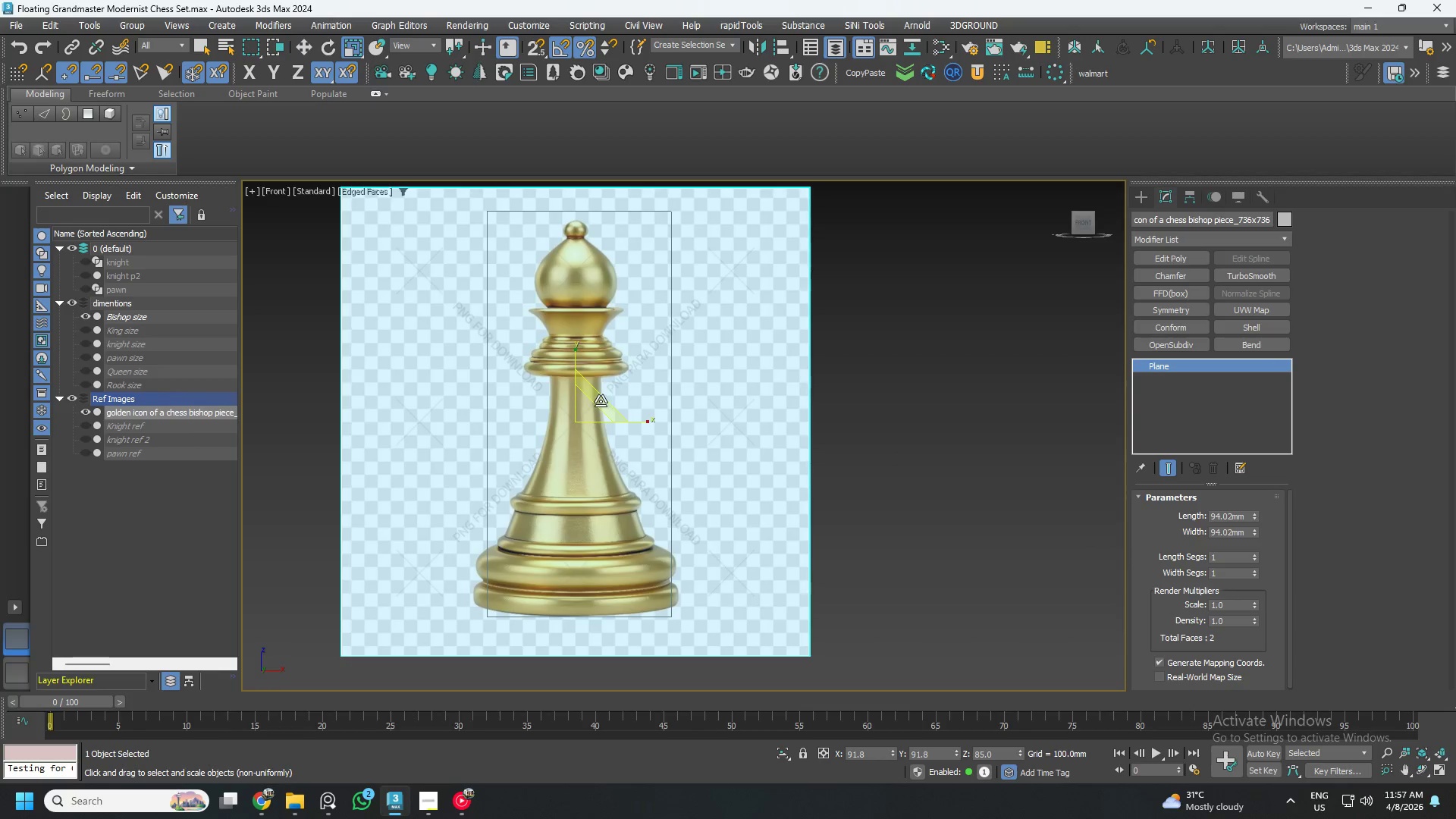 
left_click_drag(start_coordinate=[601, 401], to_coordinate=[599, 397])
 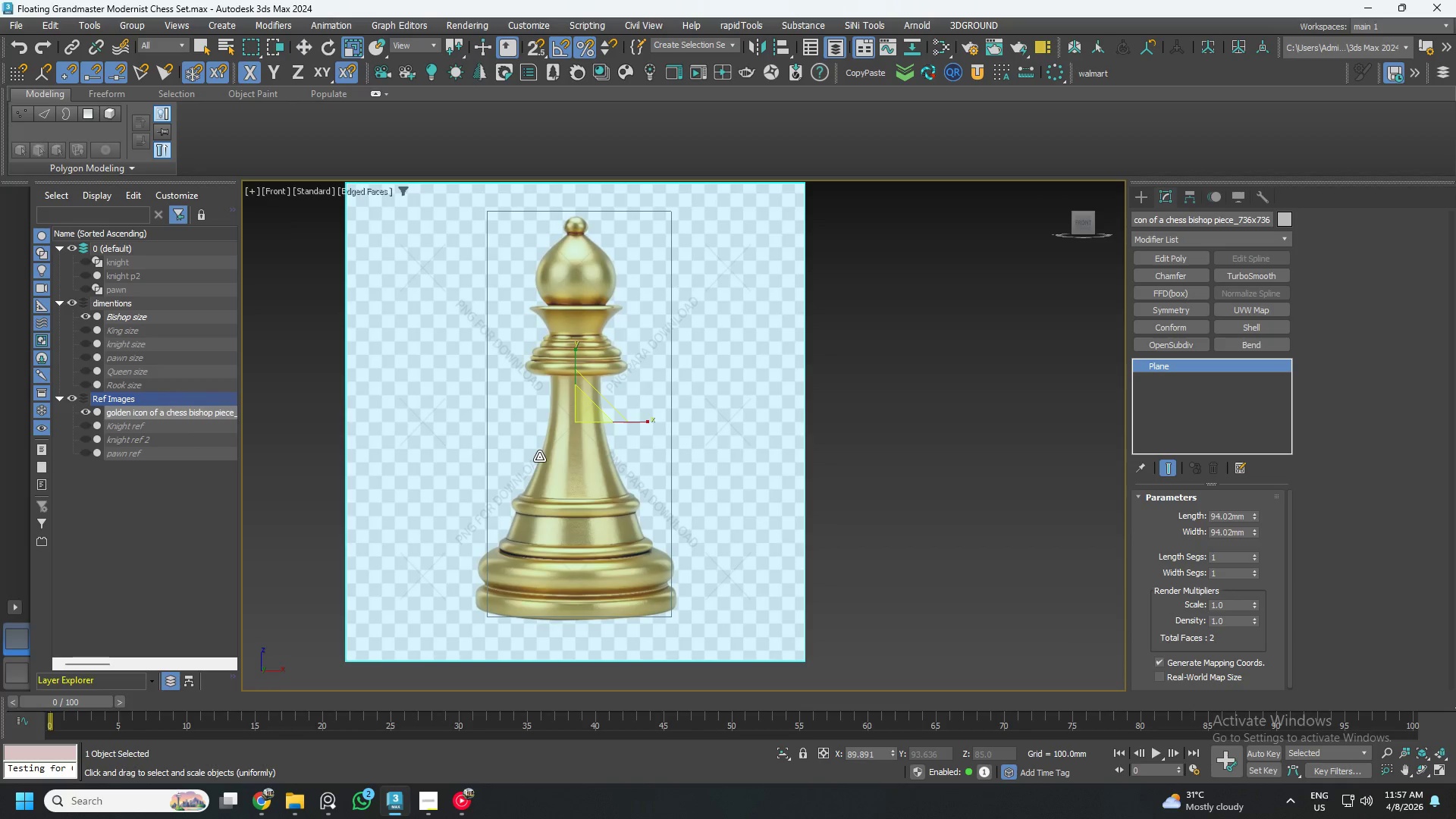 
wait(5.01)
 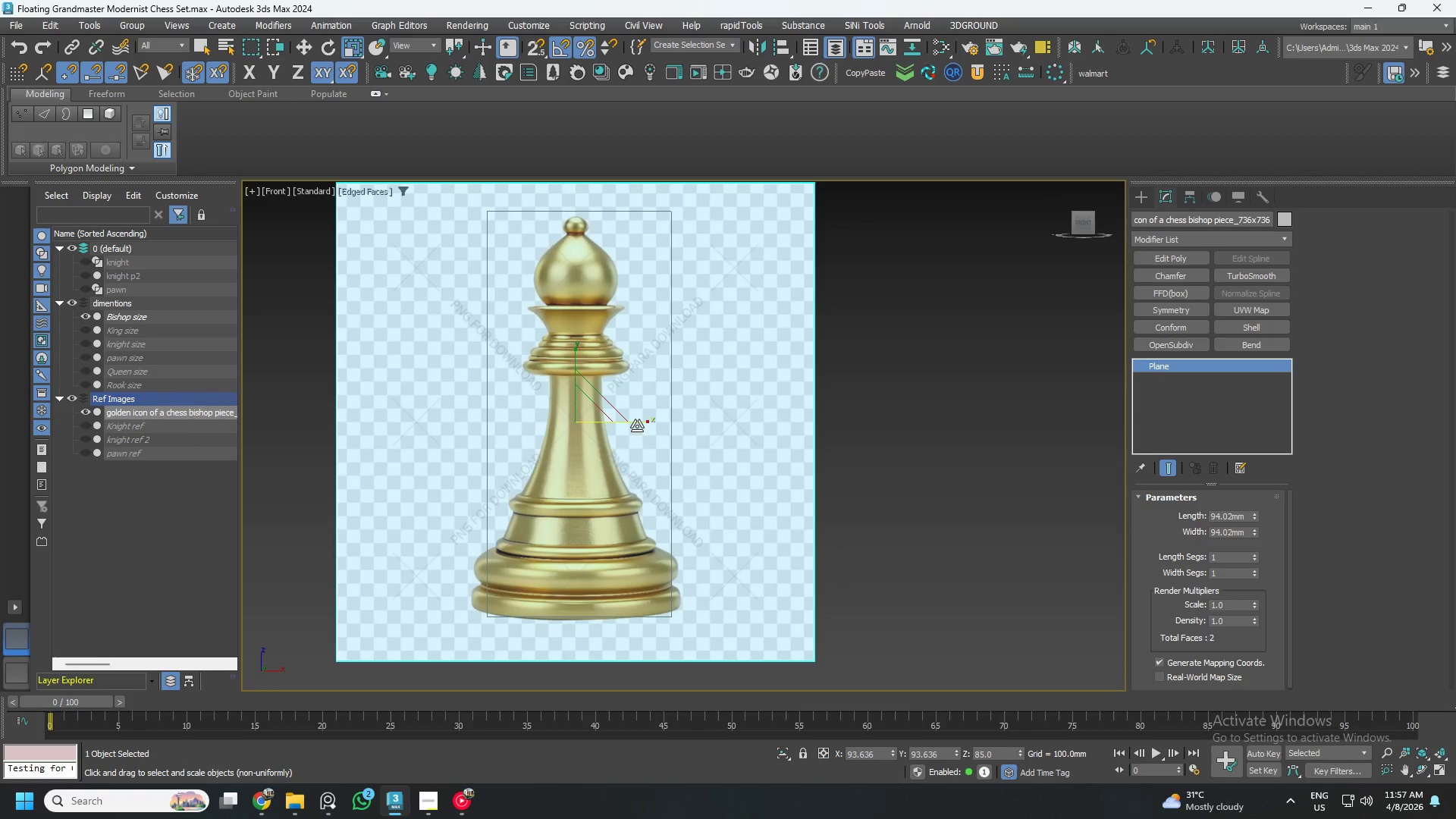 
key(W)
 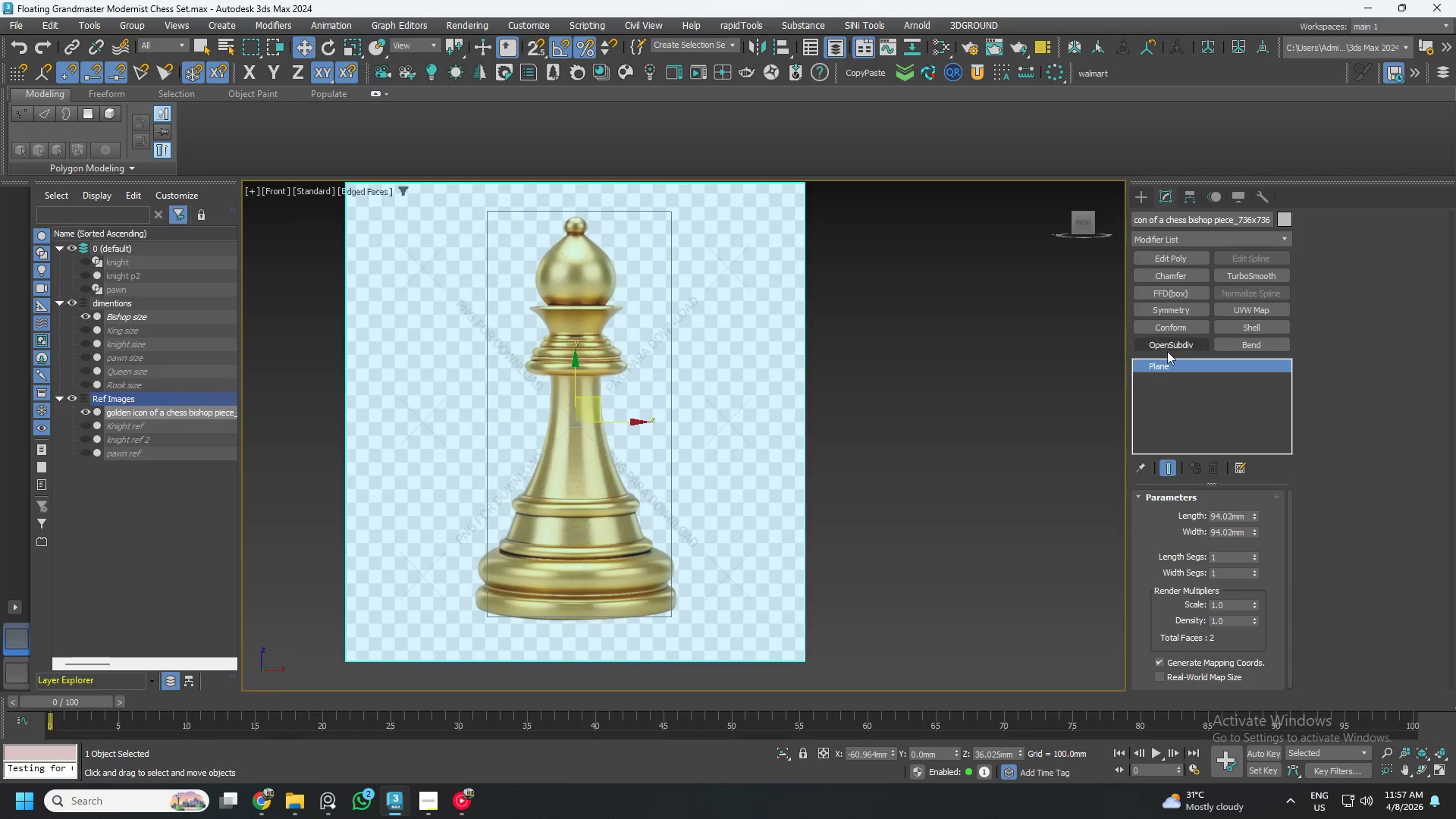 
hold_key(key=AltLeft, duration=0.55)
 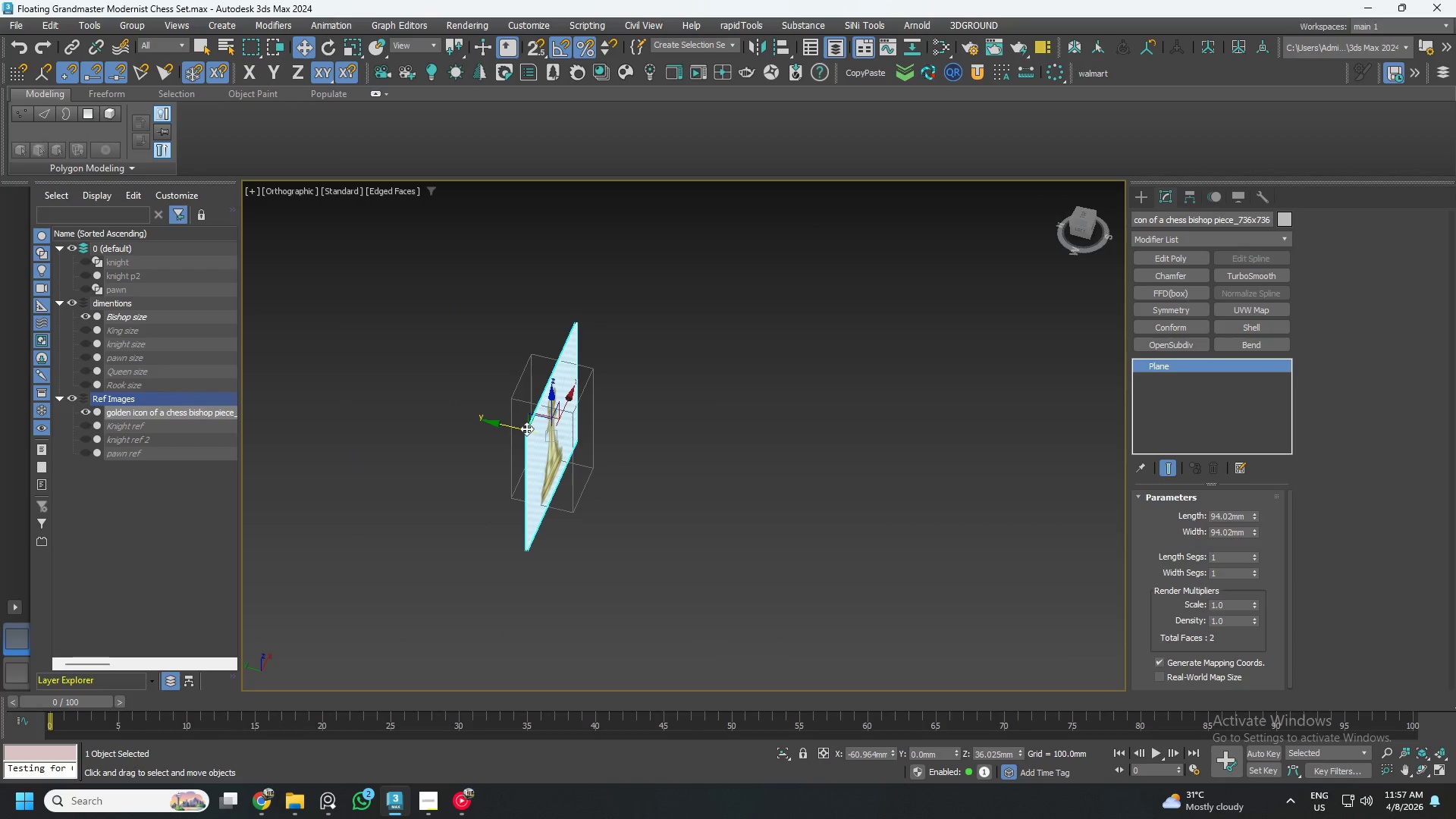 
scroll: coordinate [535, 444], scroll_direction: down, amount: 3.0
 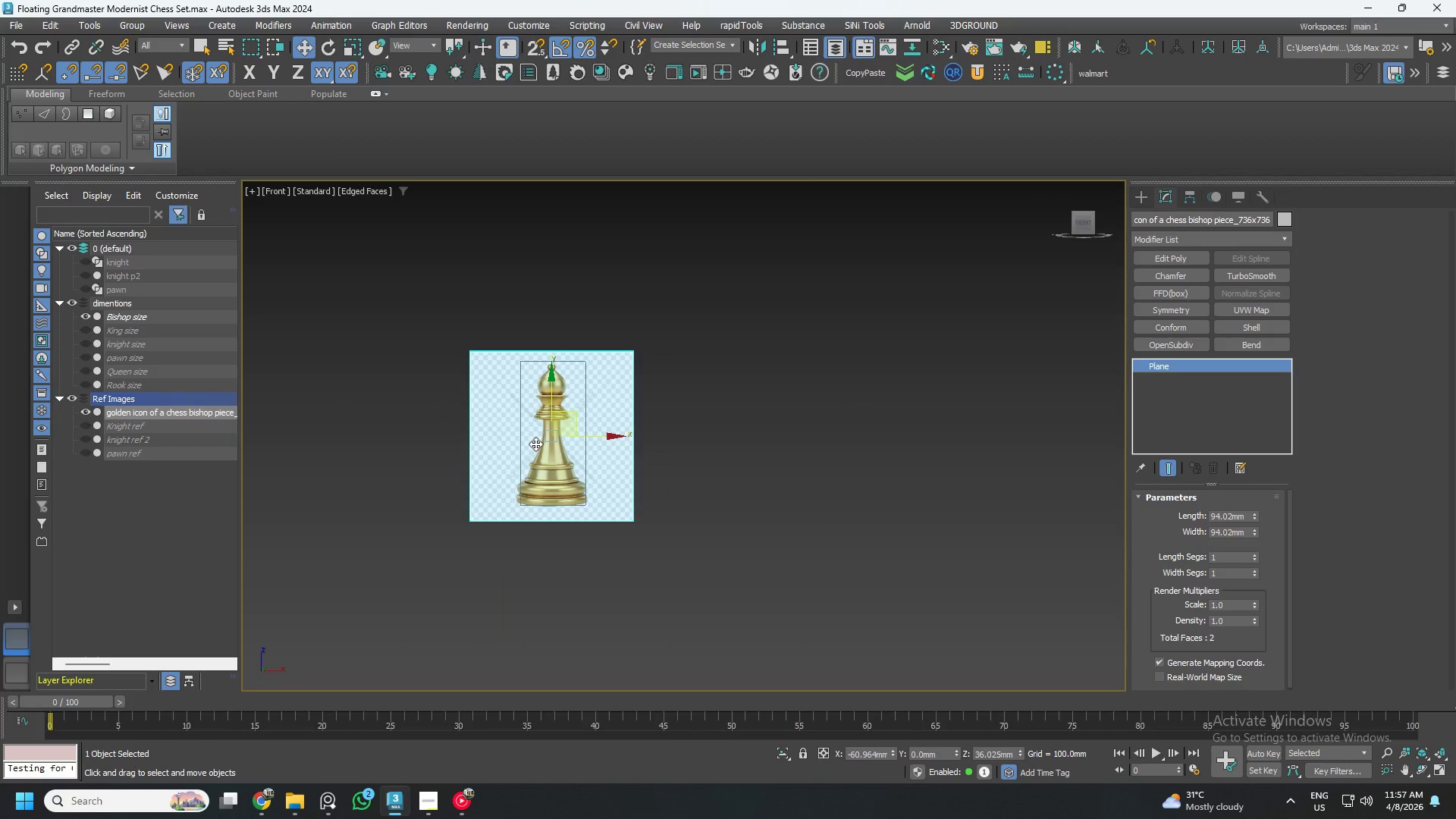 
left_click_drag(start_coordinate=[512, 427], to_coordinate=[436, 415])
 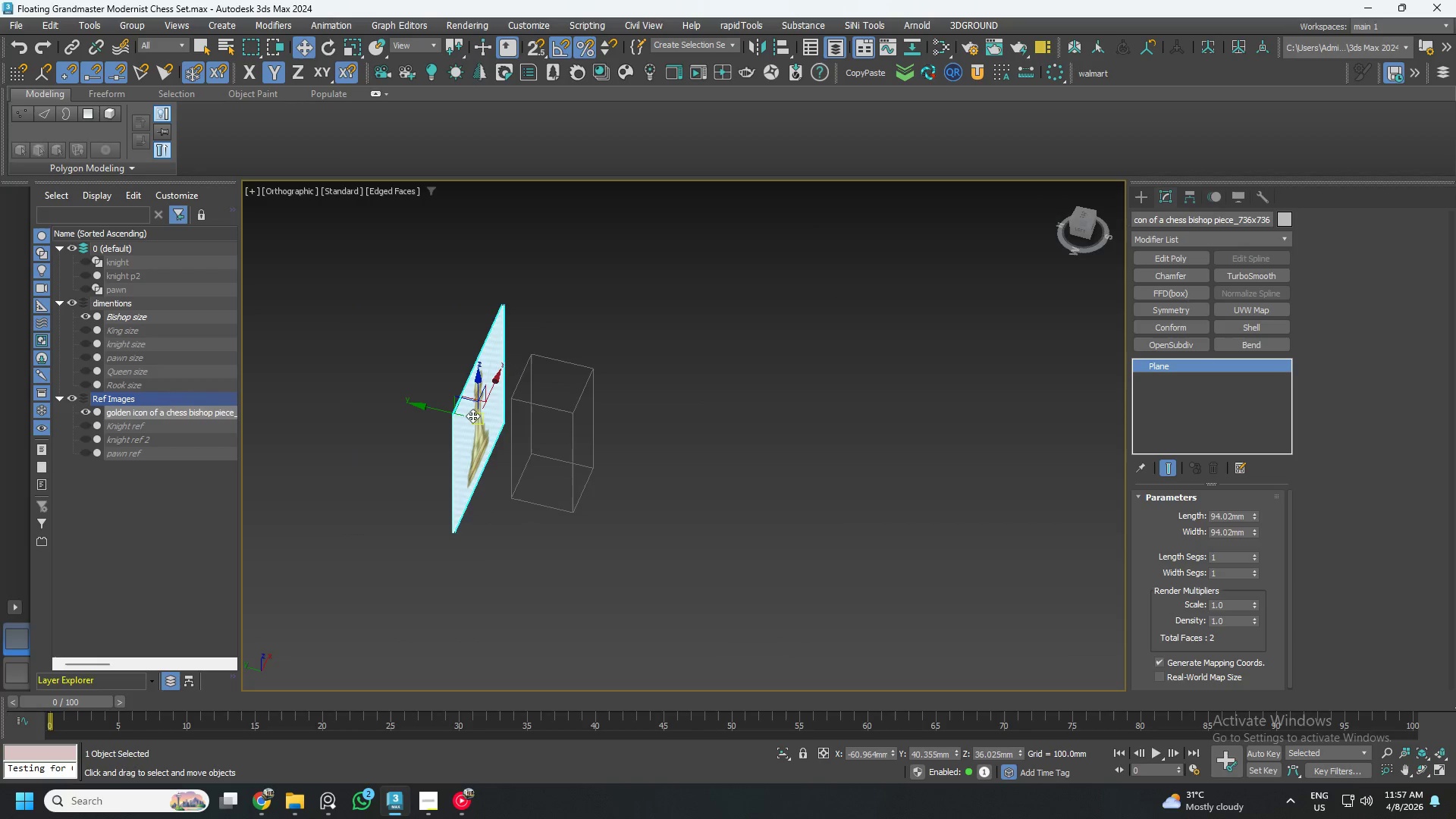 
right_click([472, 416])
 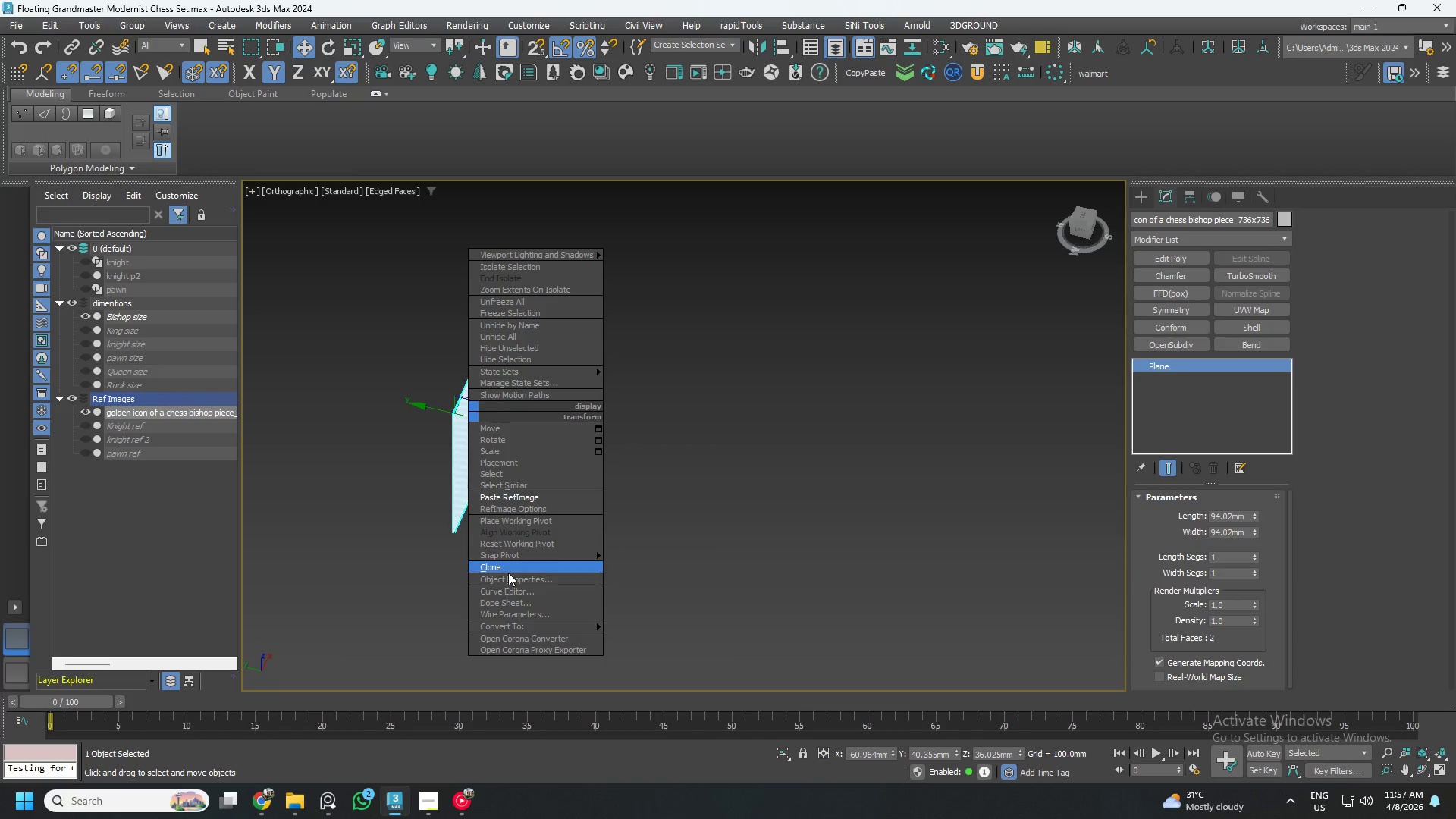 
left_click([508, 578])
 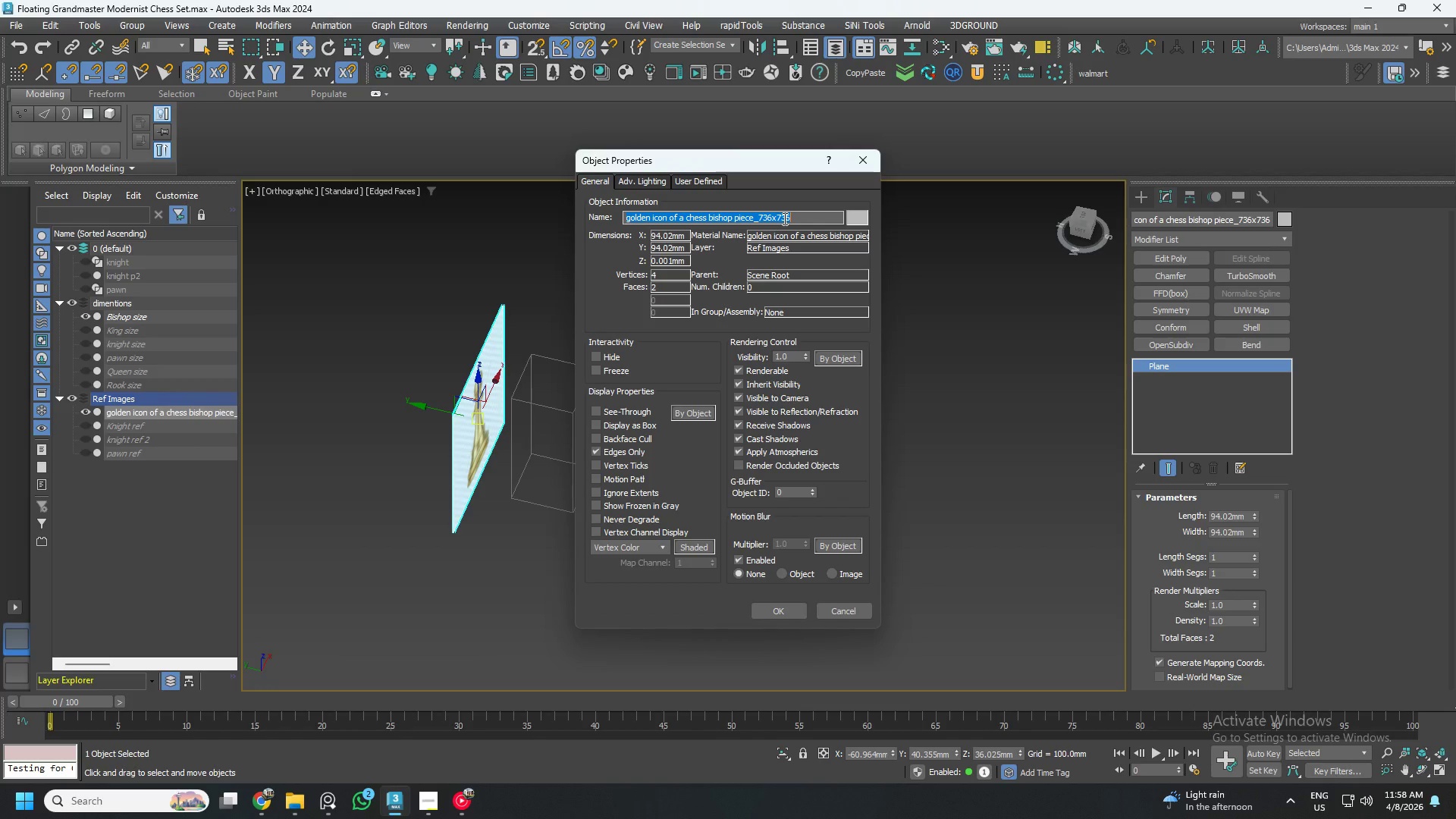 
left_click([792, 219])
 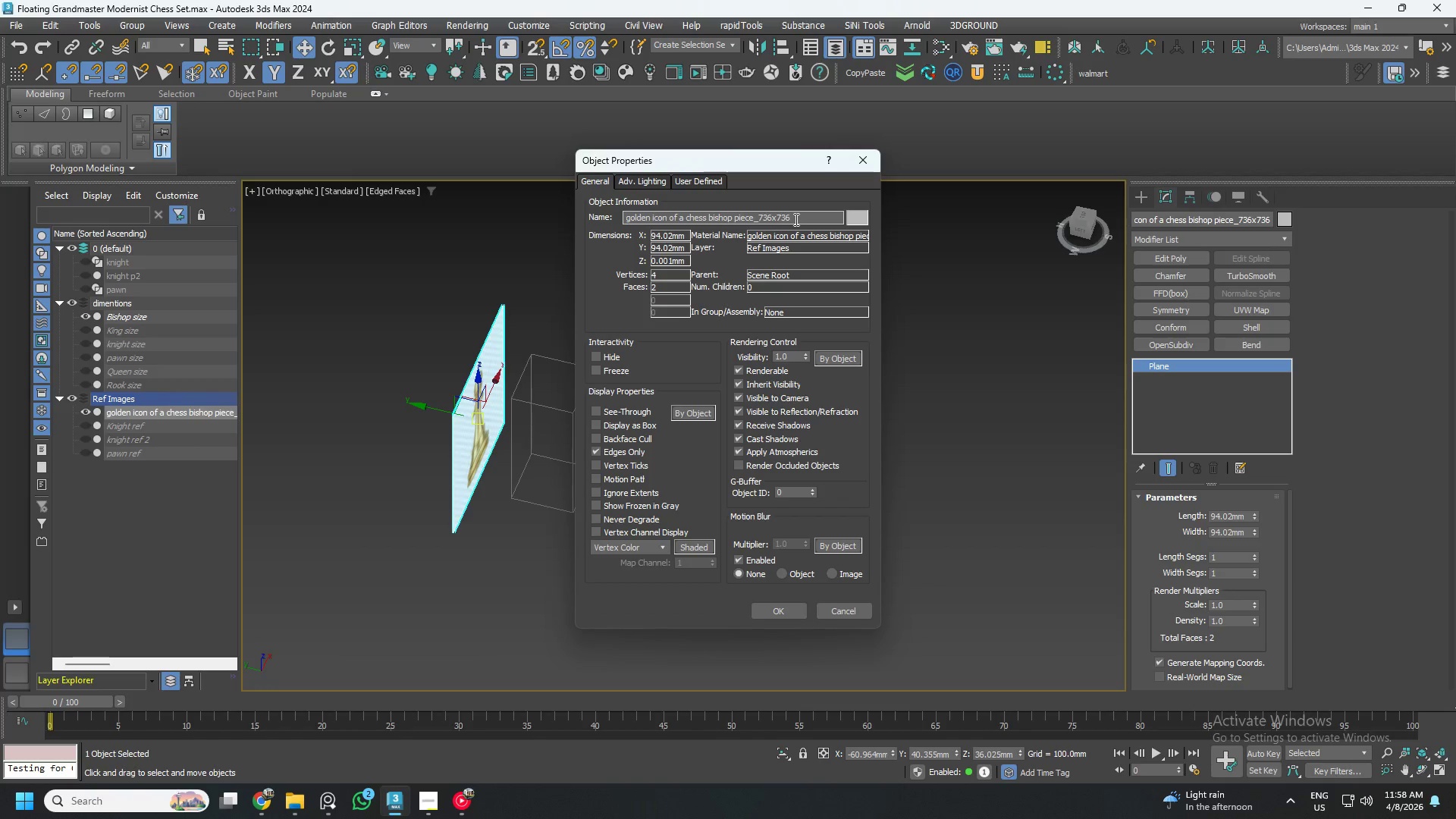 
hold_key(key=Backspace, duration=0.78)
 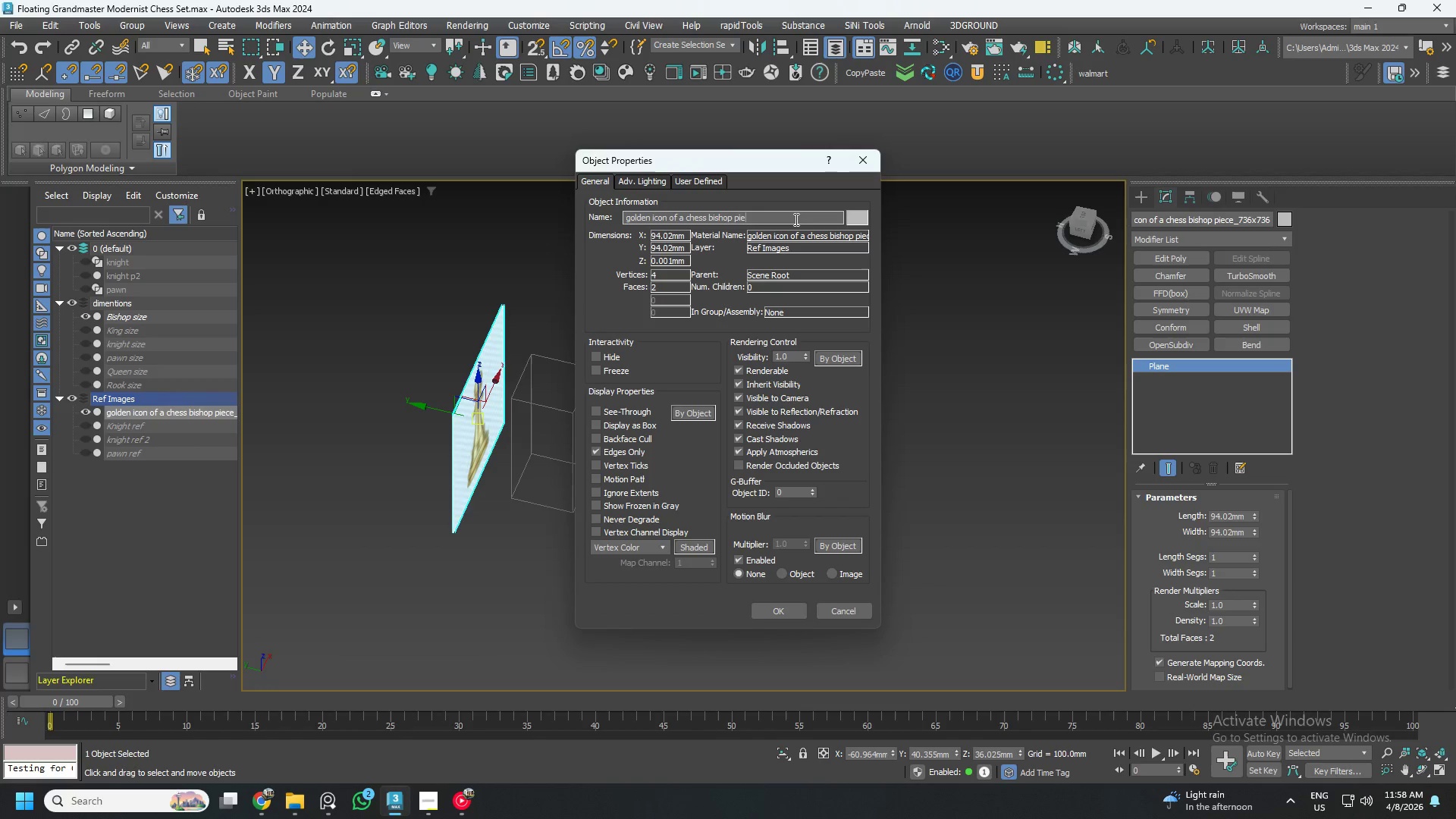 
hold_key(key=C, duration=0.39)
 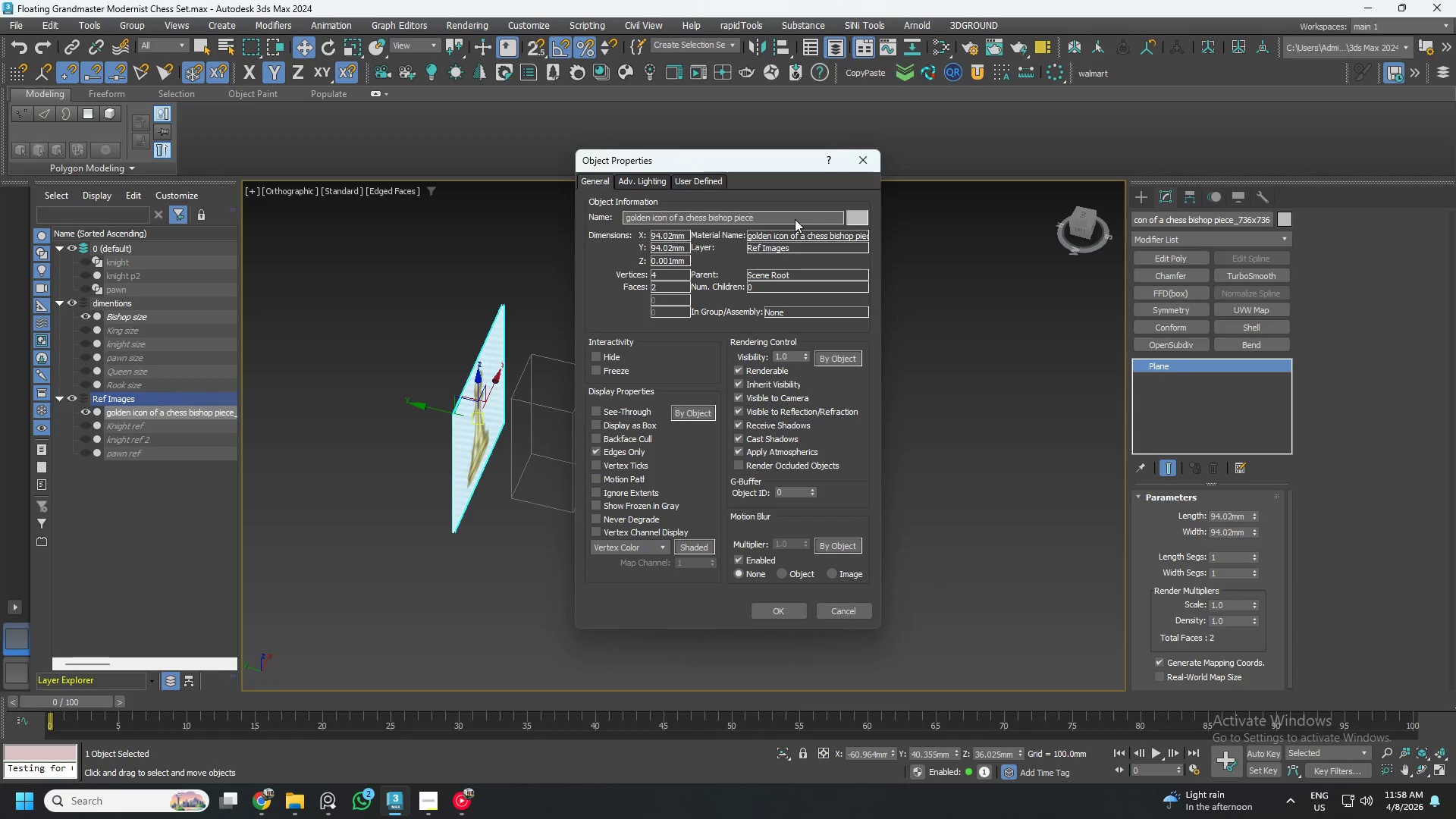 
key(E)
 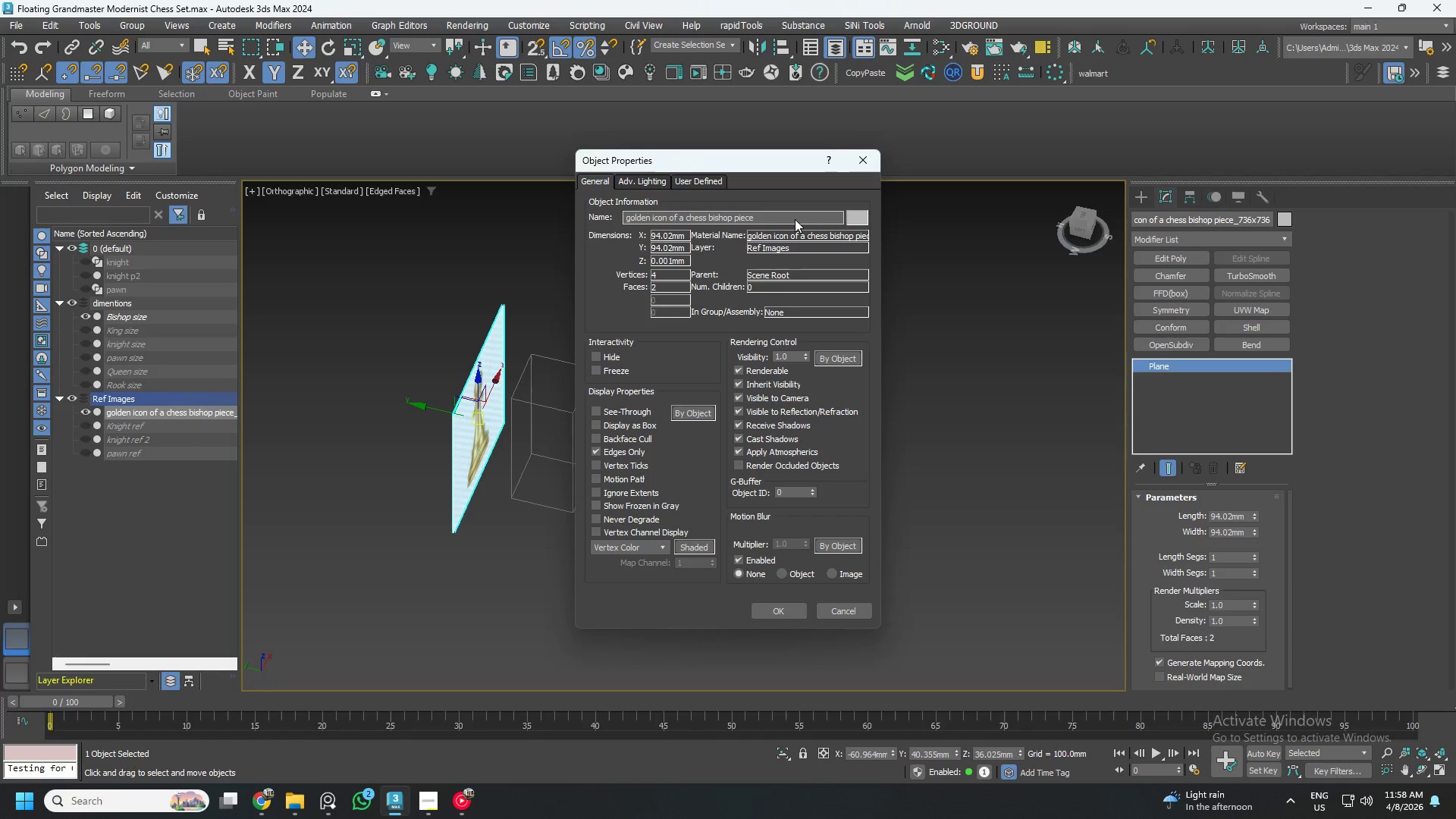 
hold_key(key=ArrowLeft, duration=0.78)
 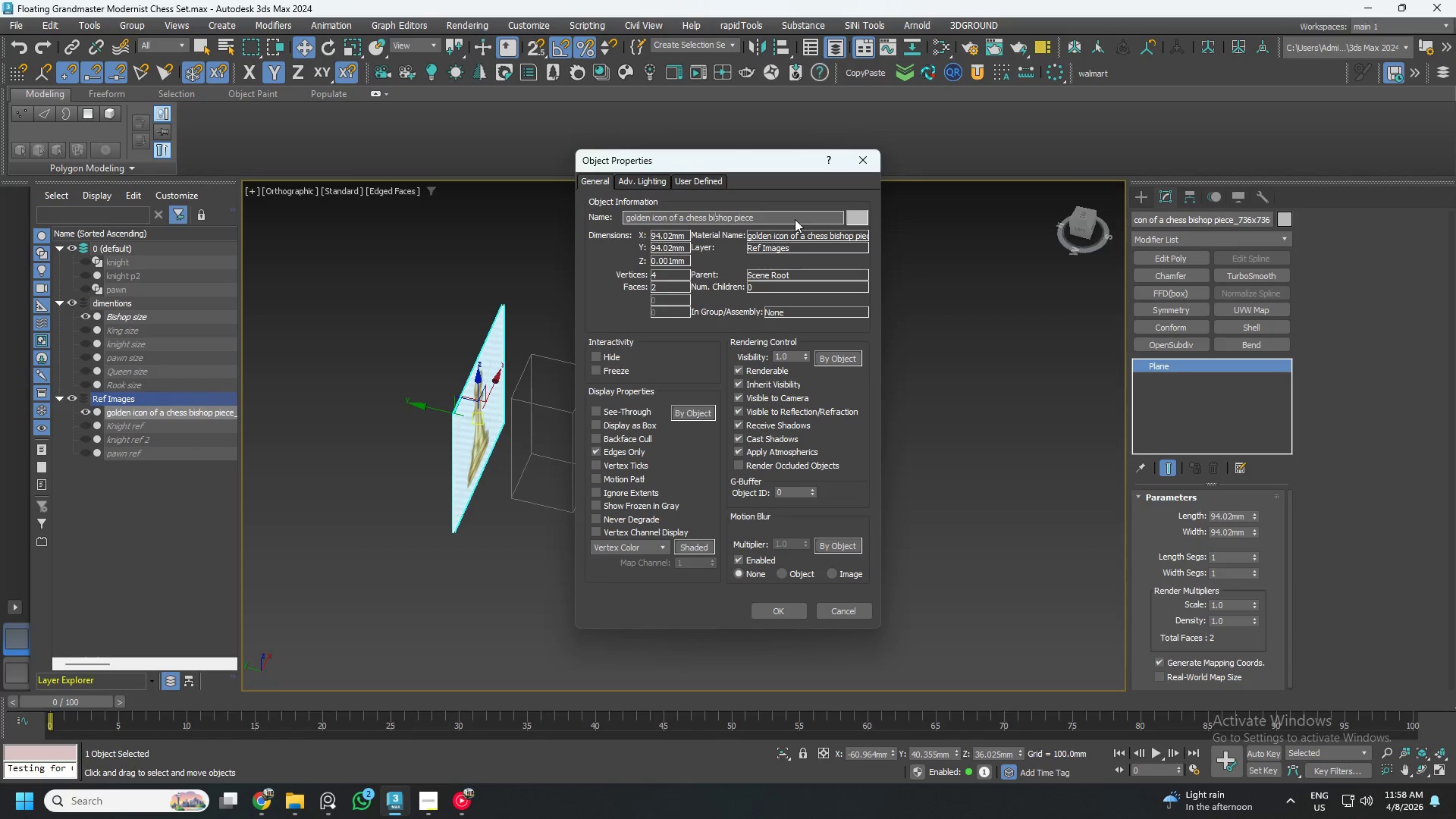 
key(ArrowLeft)
 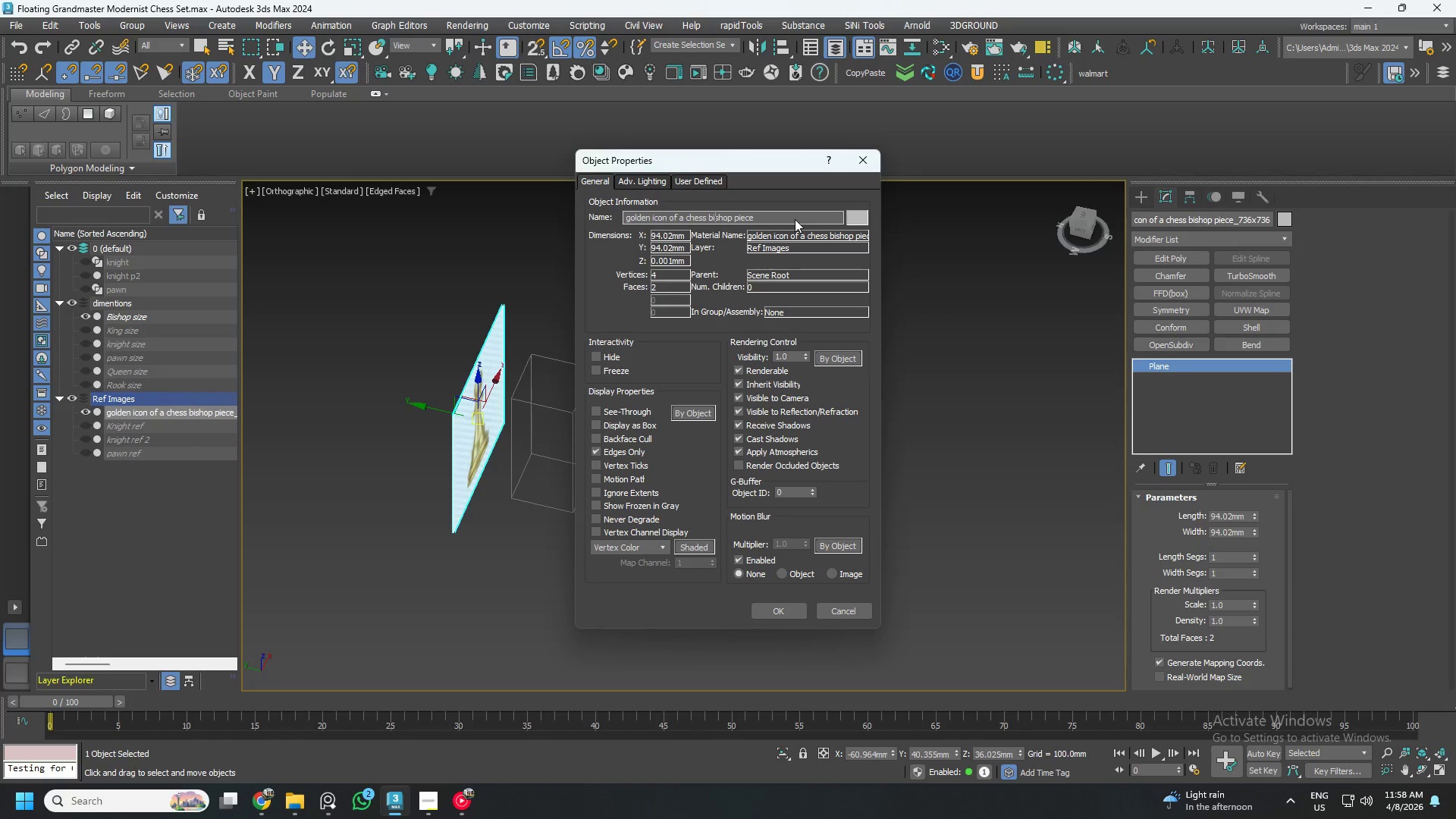 
key(ArrowLeft)
 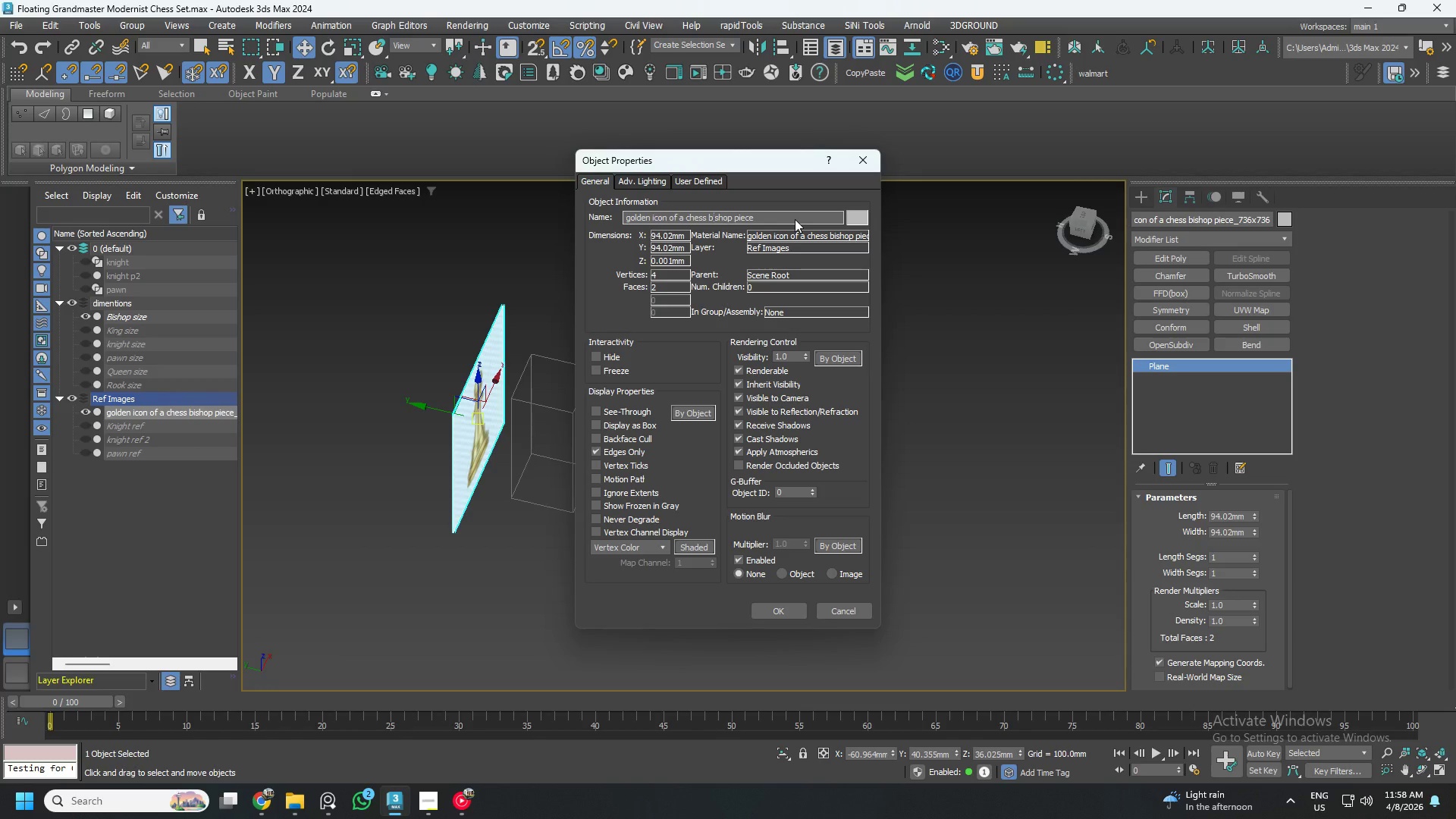 
key(ArrowLeft)
 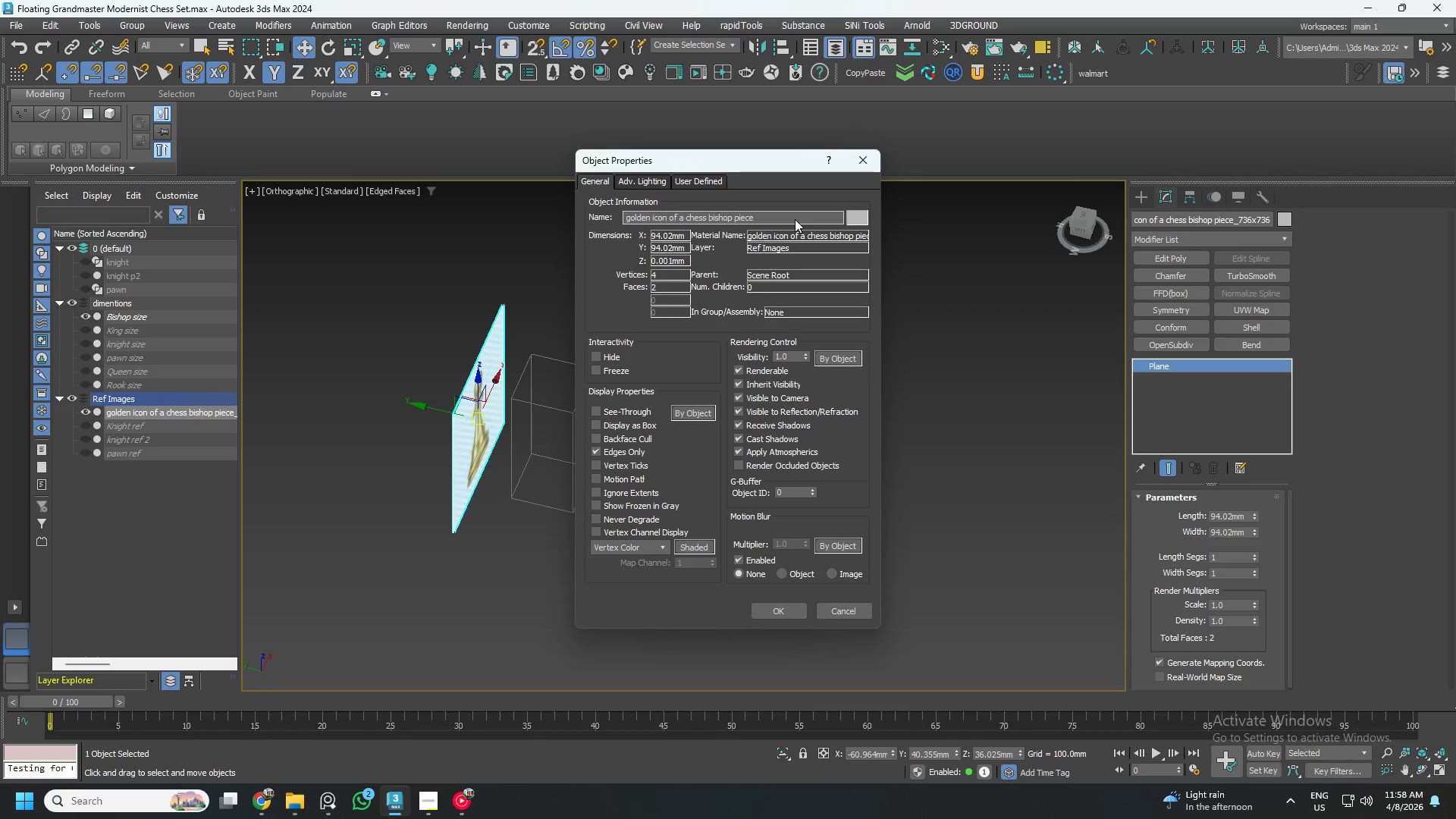 
hold_key(key=Backspace, duration=1.47)
 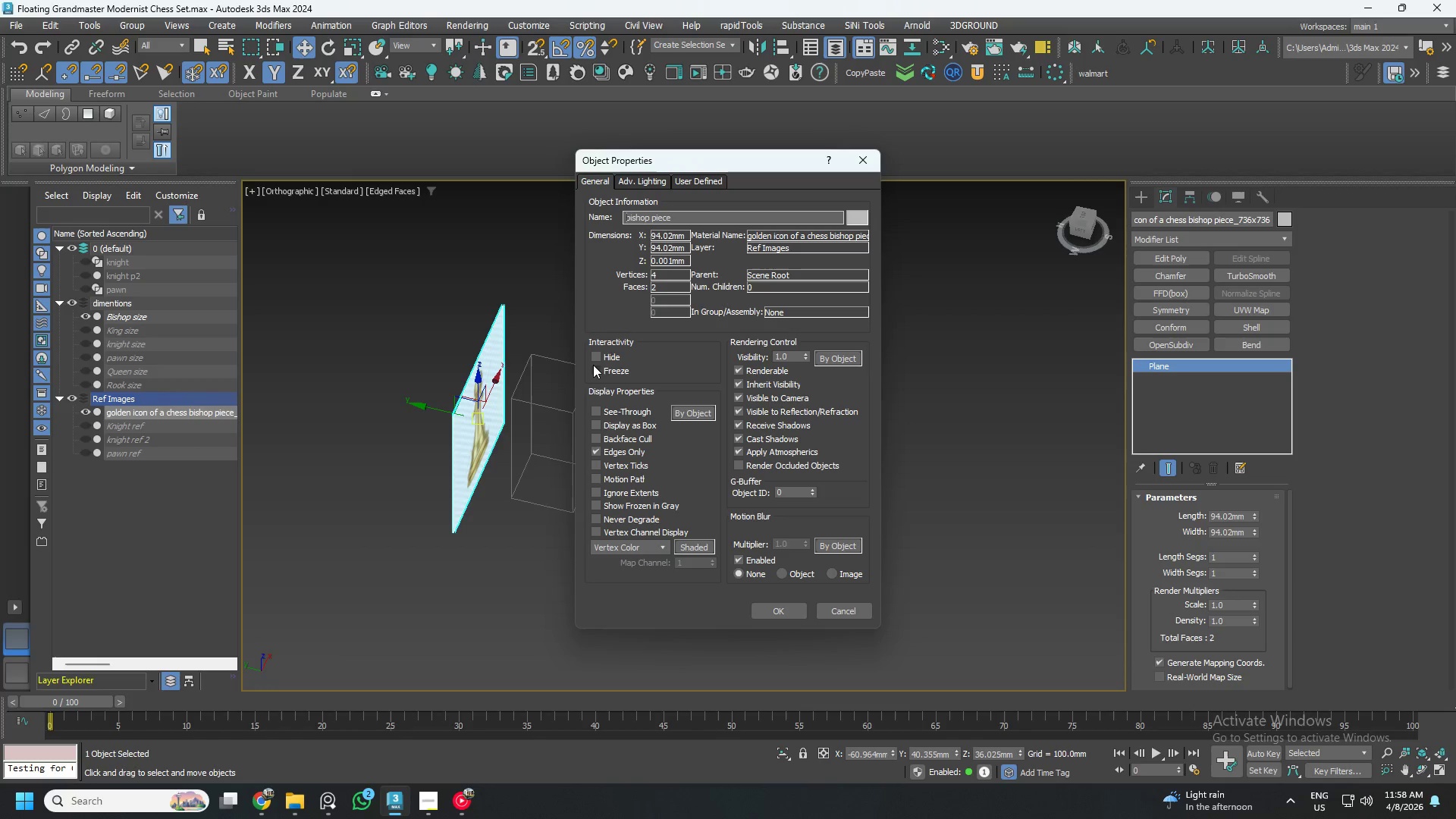 
left_click([602, 373])
 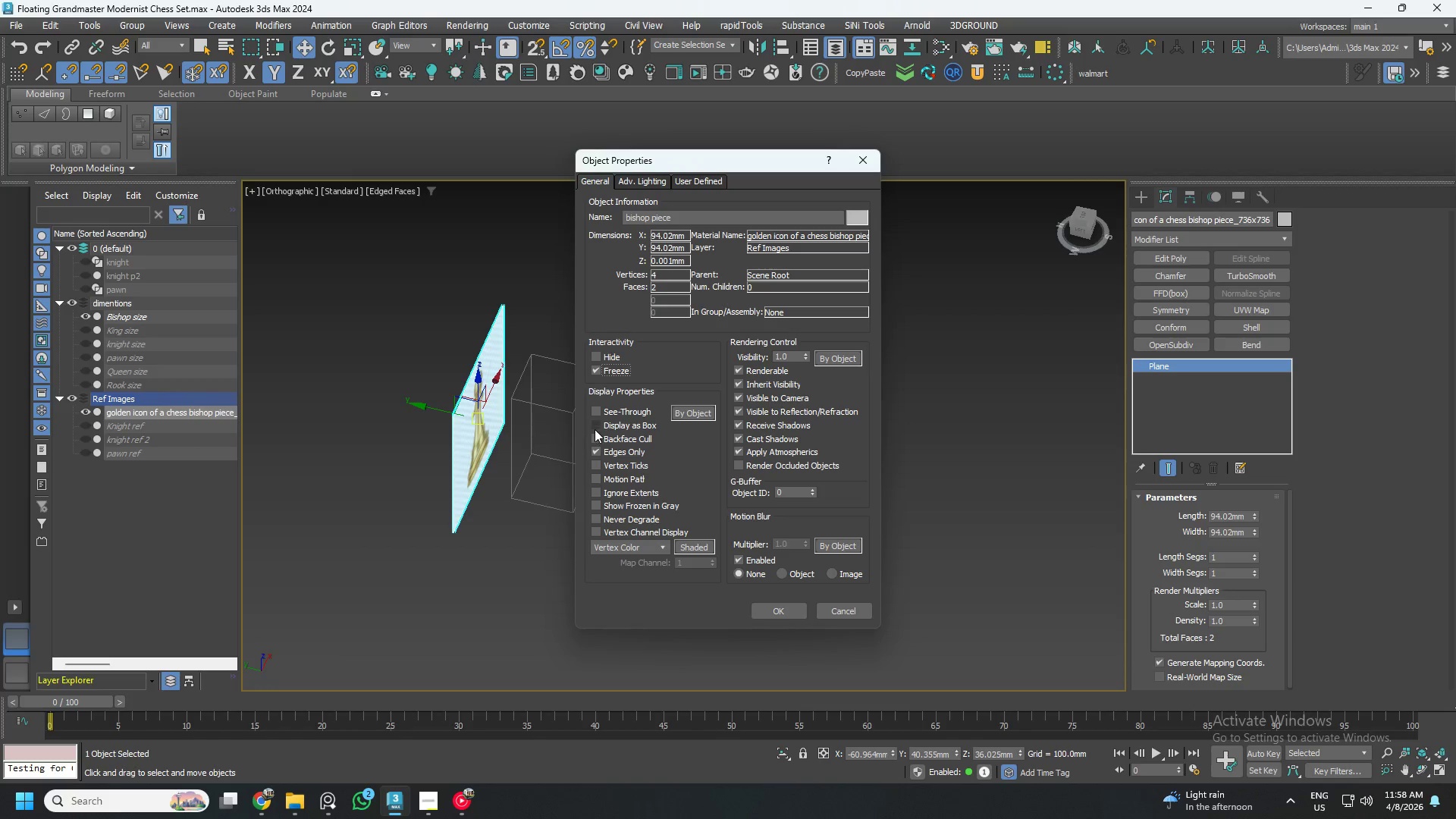 
left_click([597, 435])
 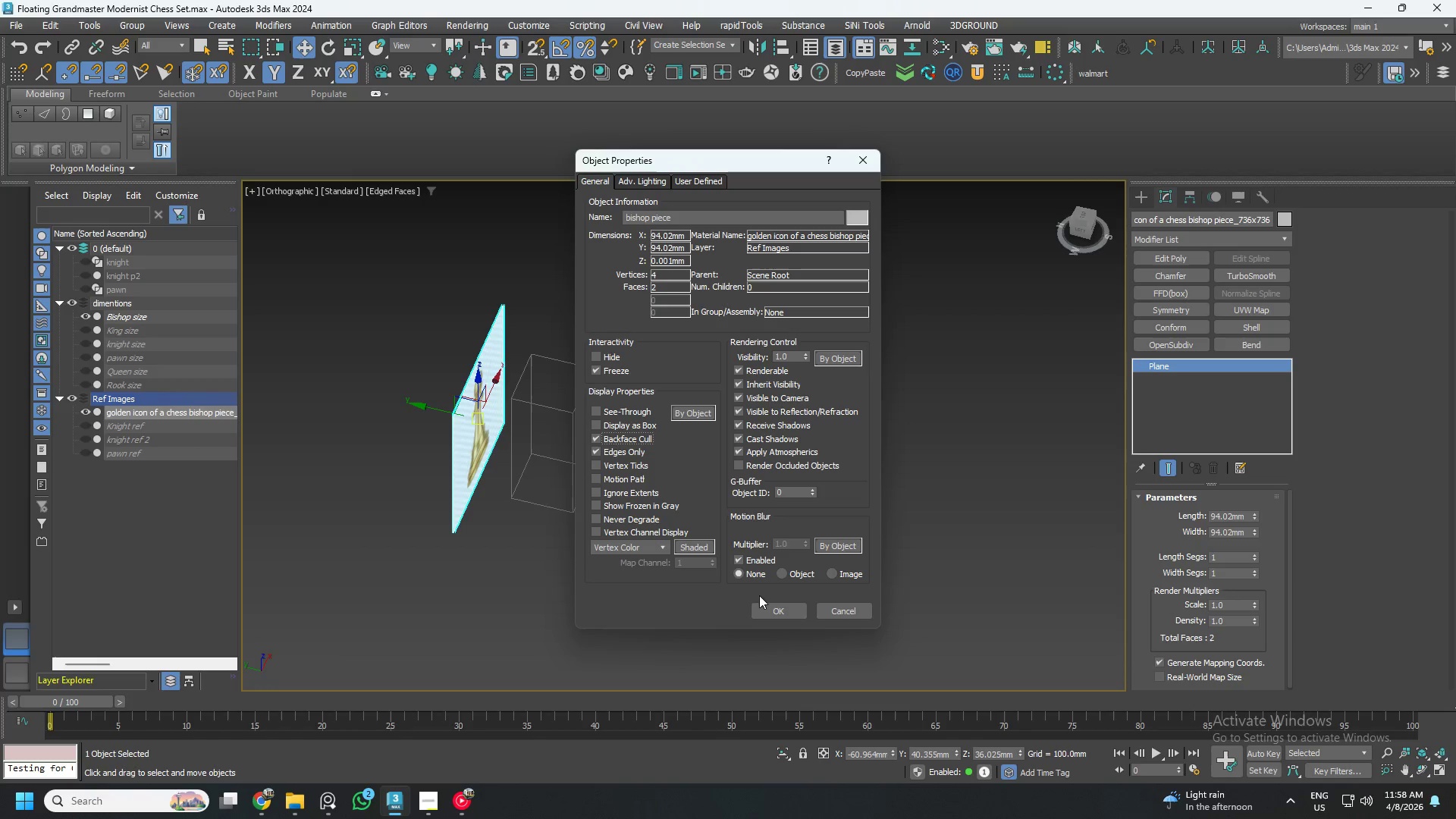 
left_click([764, 609])
 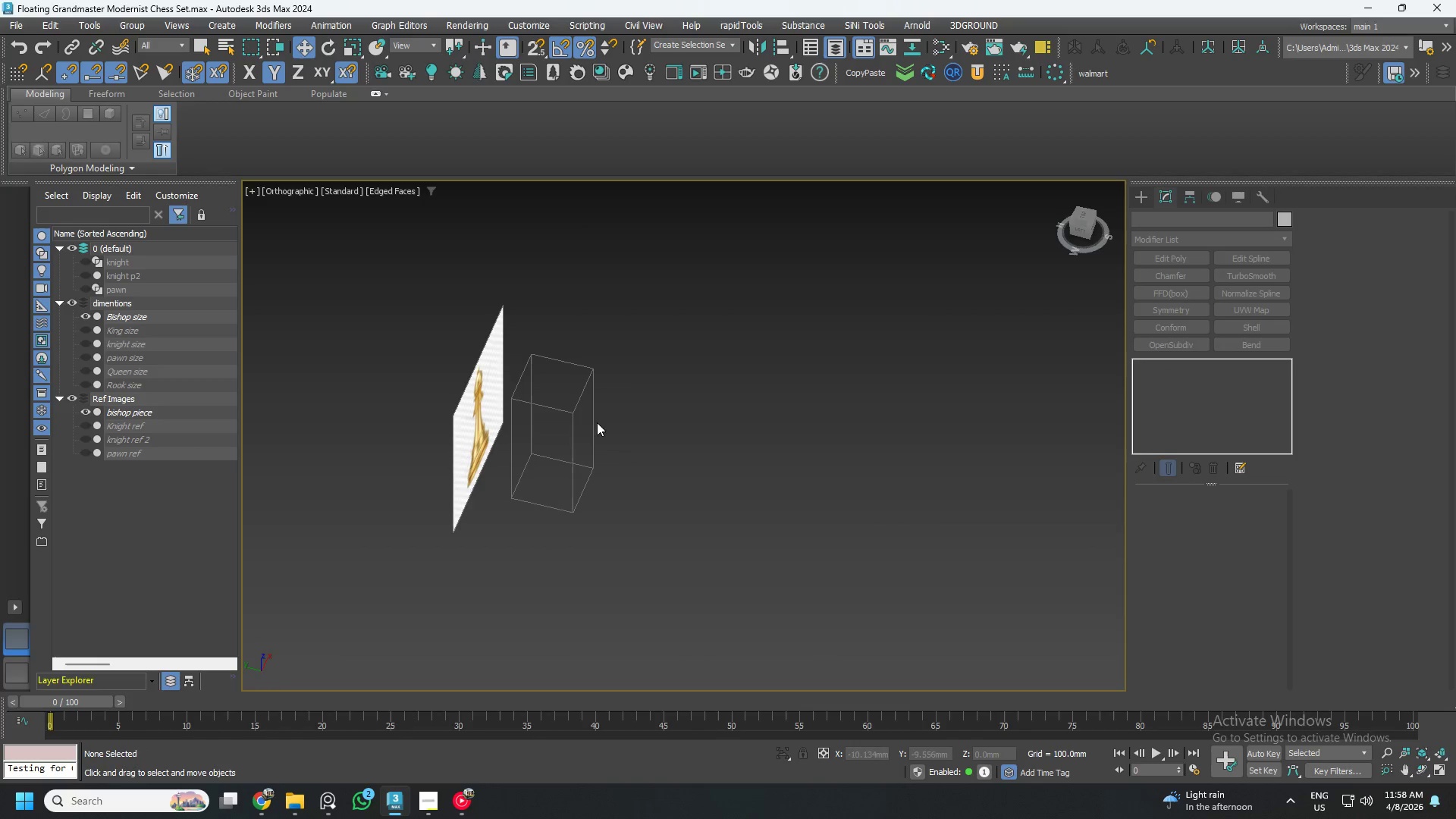 
hold_key(key=AltLeft, duration=0.66)
 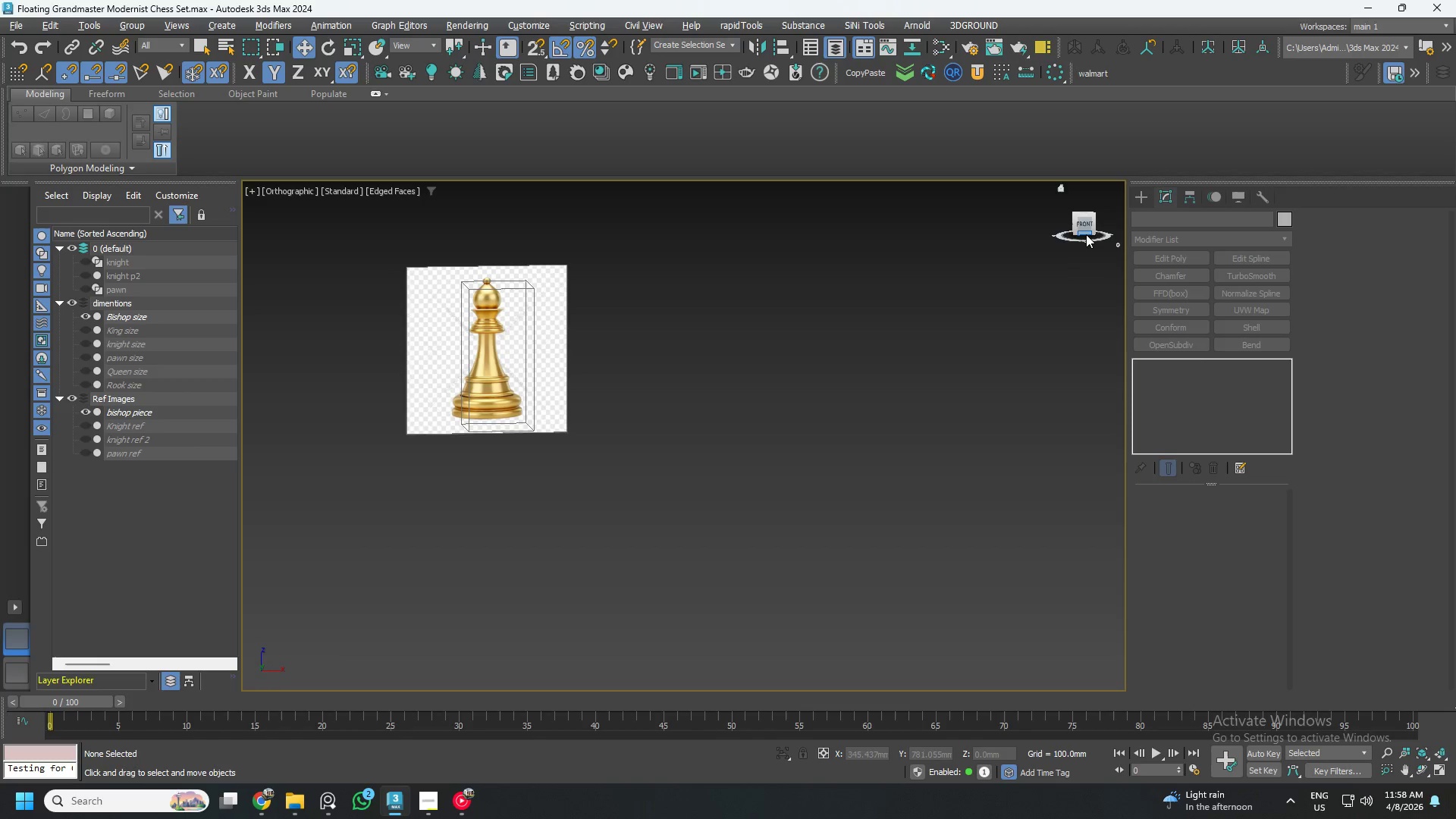 
left_click([1086, 225])
 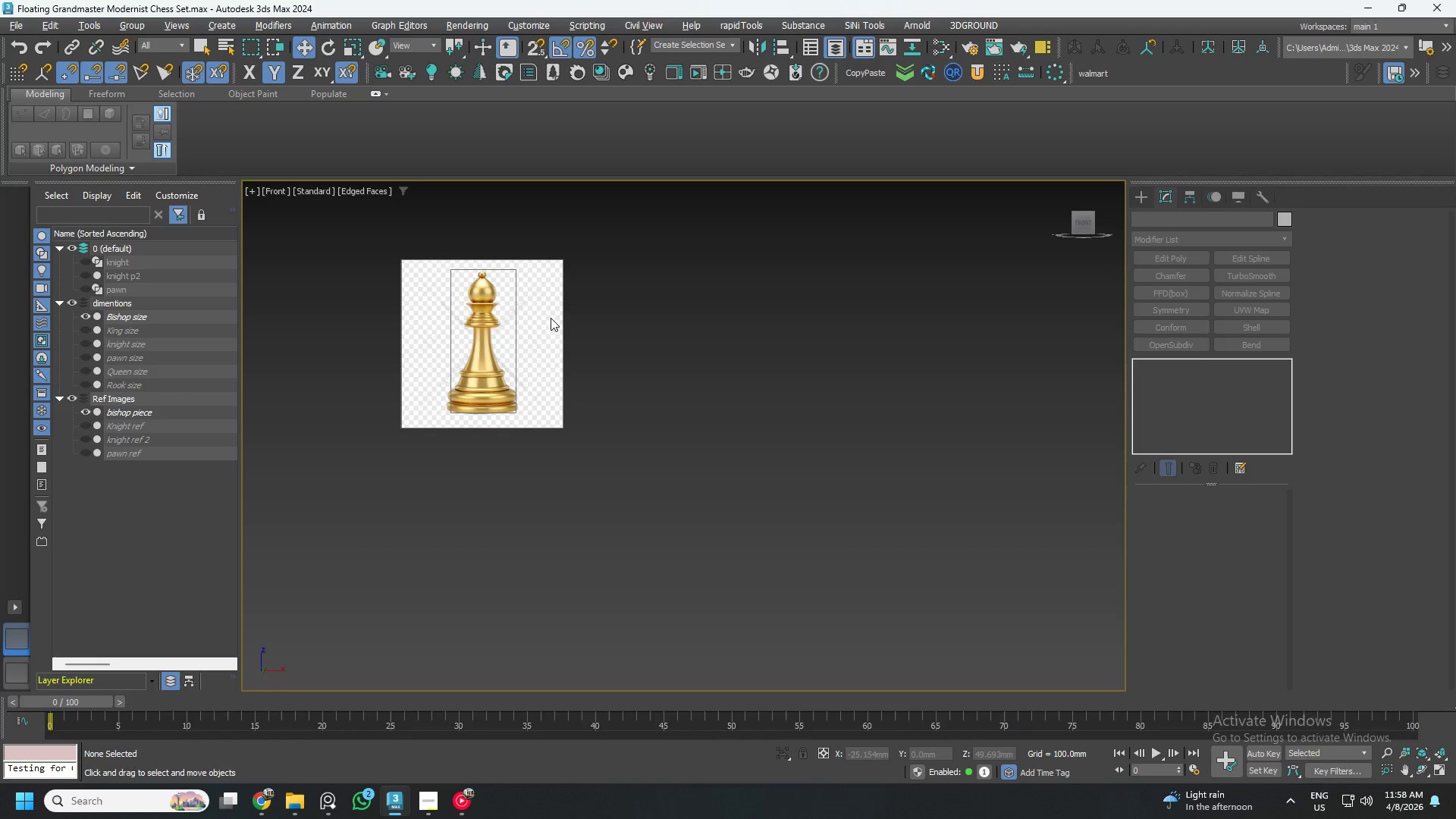 
scroll: coordinate [548, 387], scroll_direction: up, amount: 4.0
 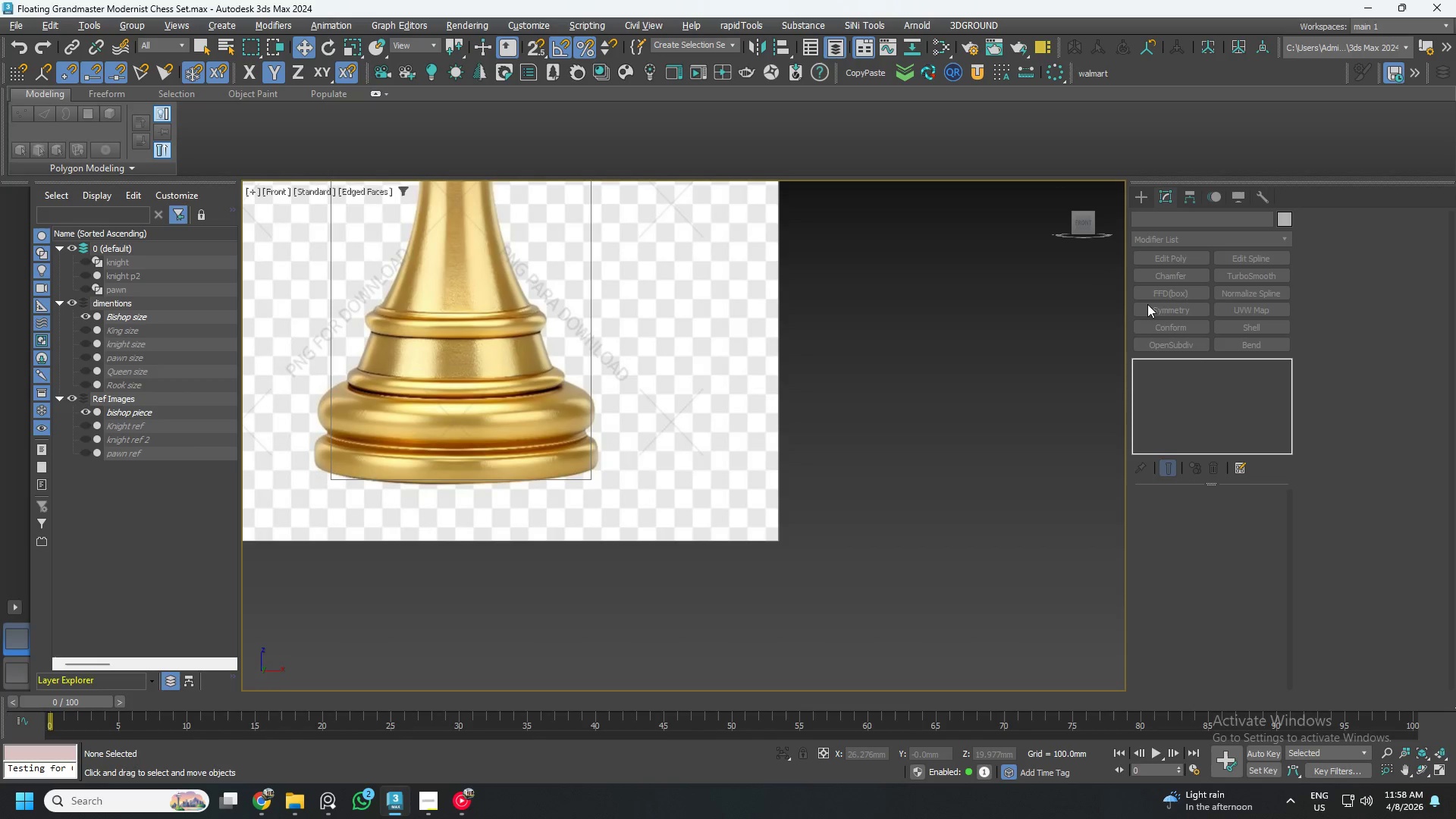 
left_click([1138, 199])
 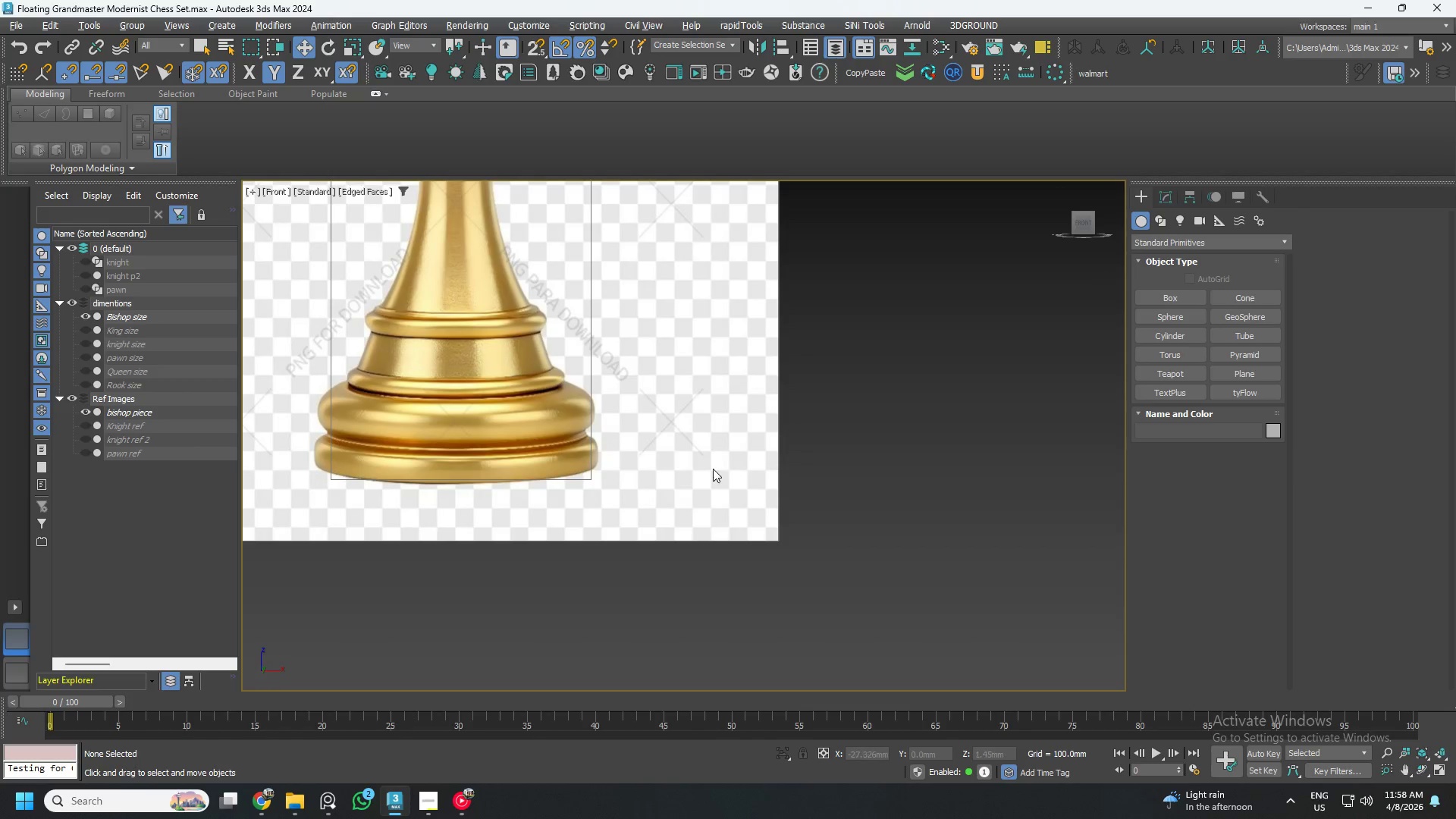 
key(Control+S)
 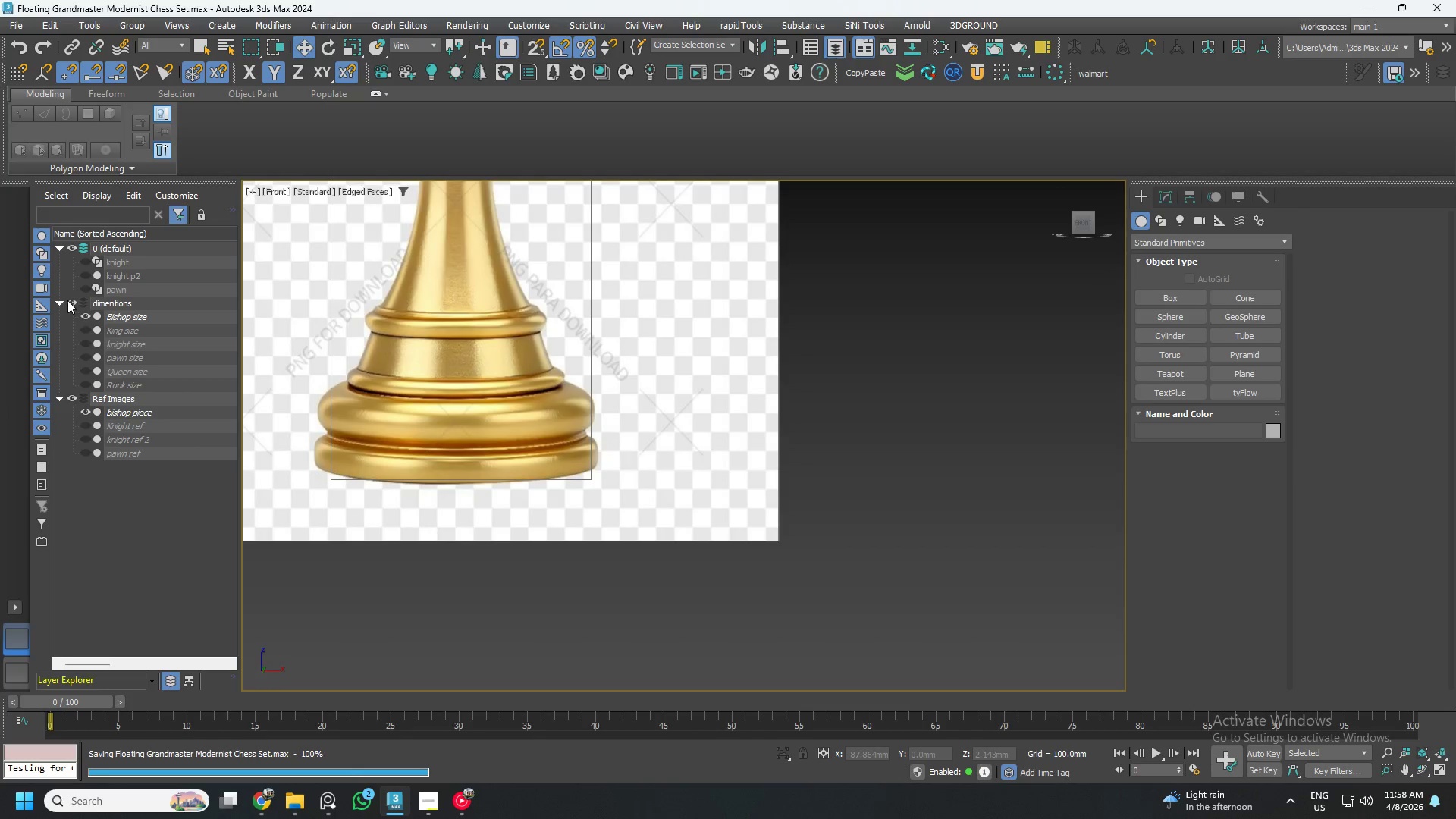 
left_click([61, 300])
 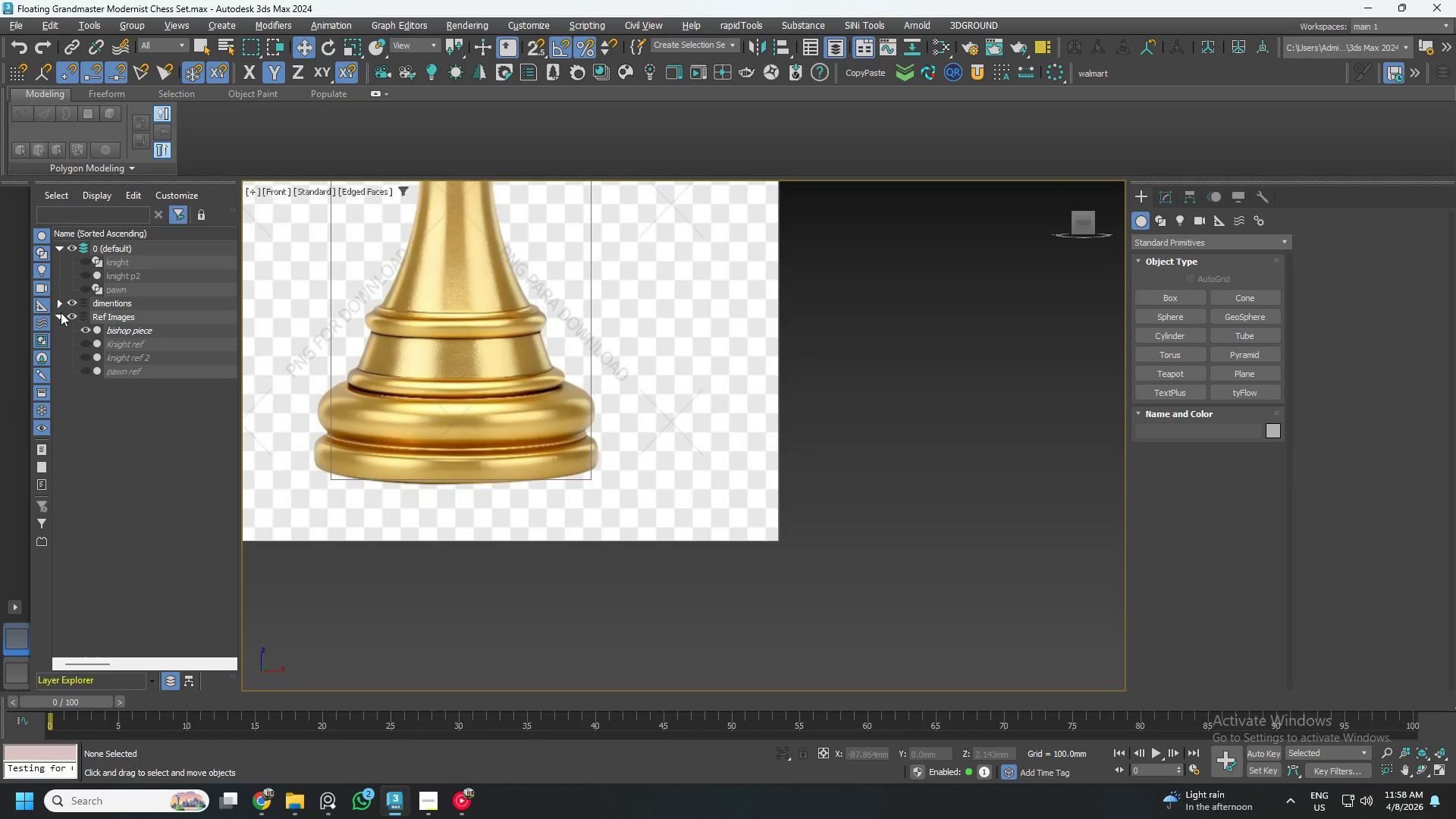 
left_click([61, 312])
 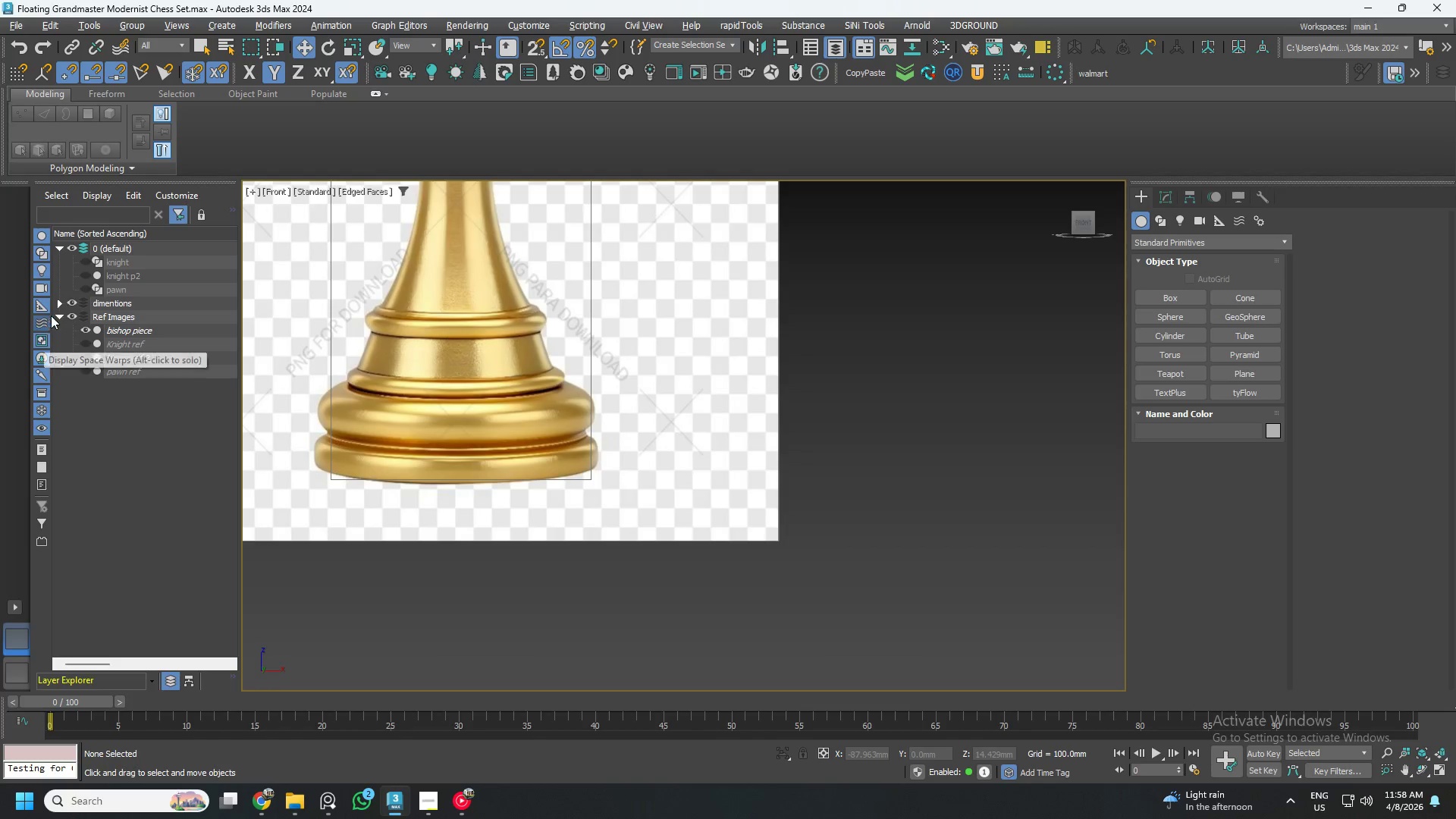 
left_click([59, 315])
 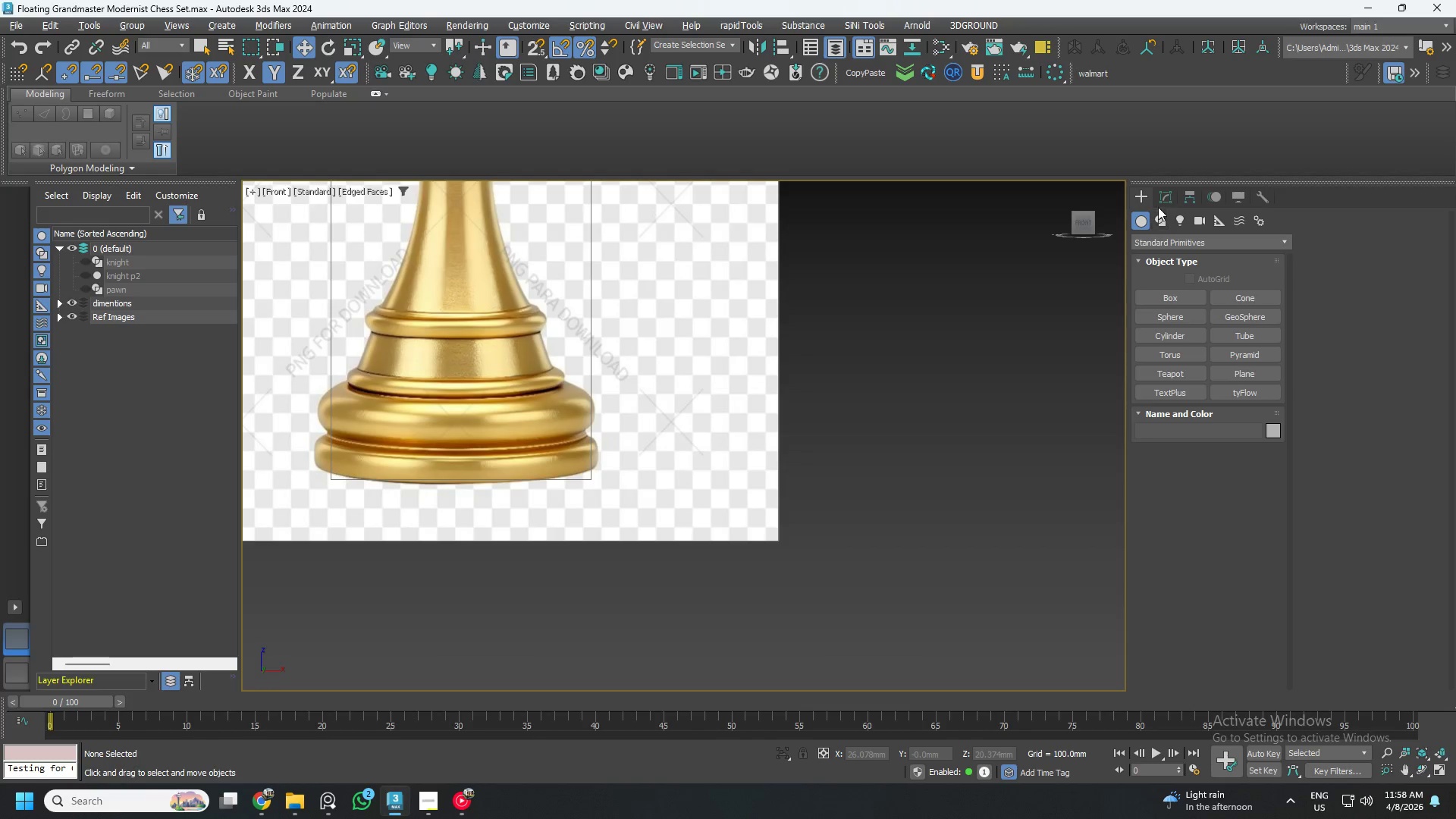 
left_click([1163, 217])
 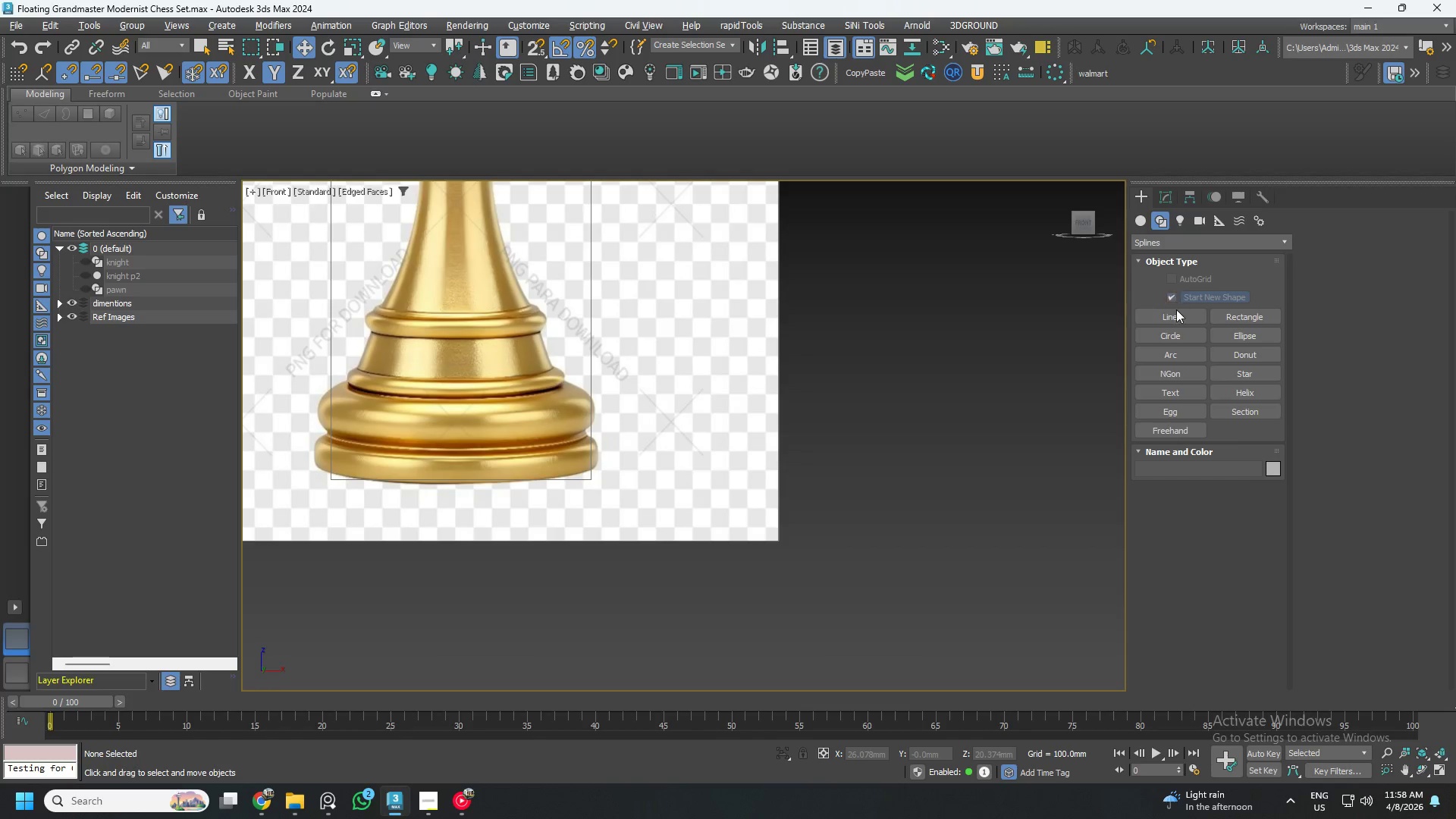 
left_click([1176, 314])
 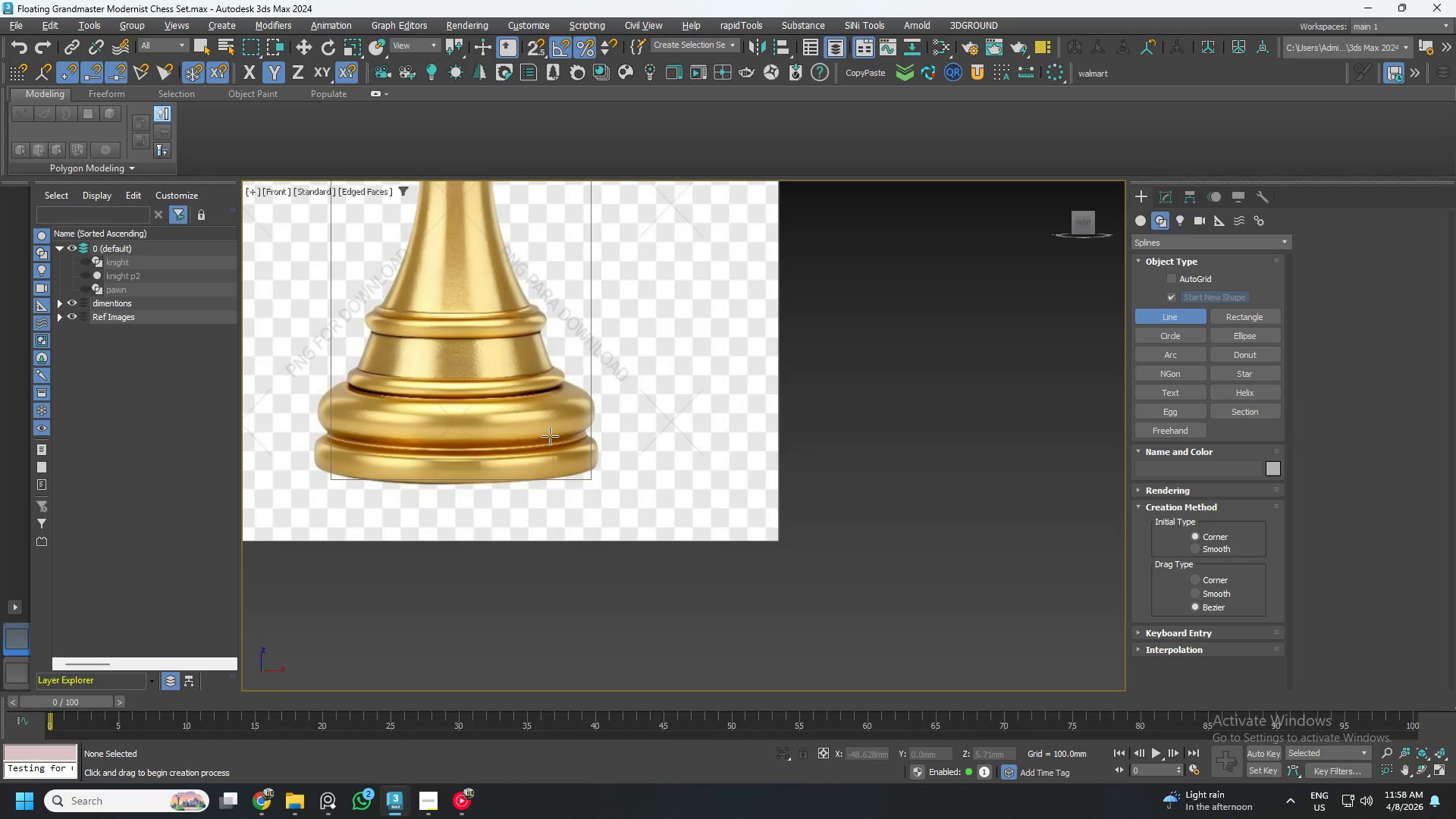 
scroll: coordinate [695, 479], scroll_direction: up, amount: 3.0
 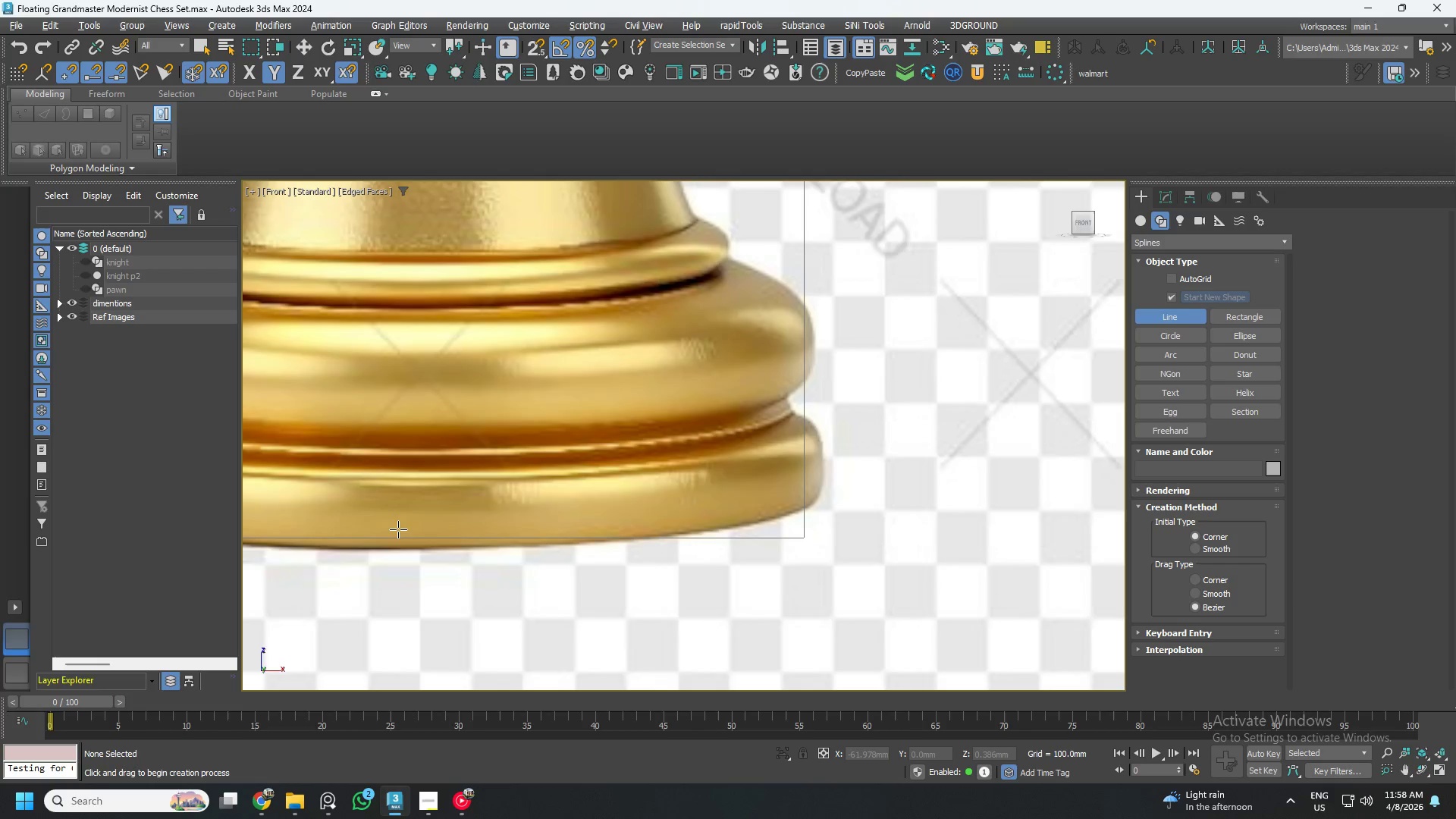 
left_click([397, 529])
 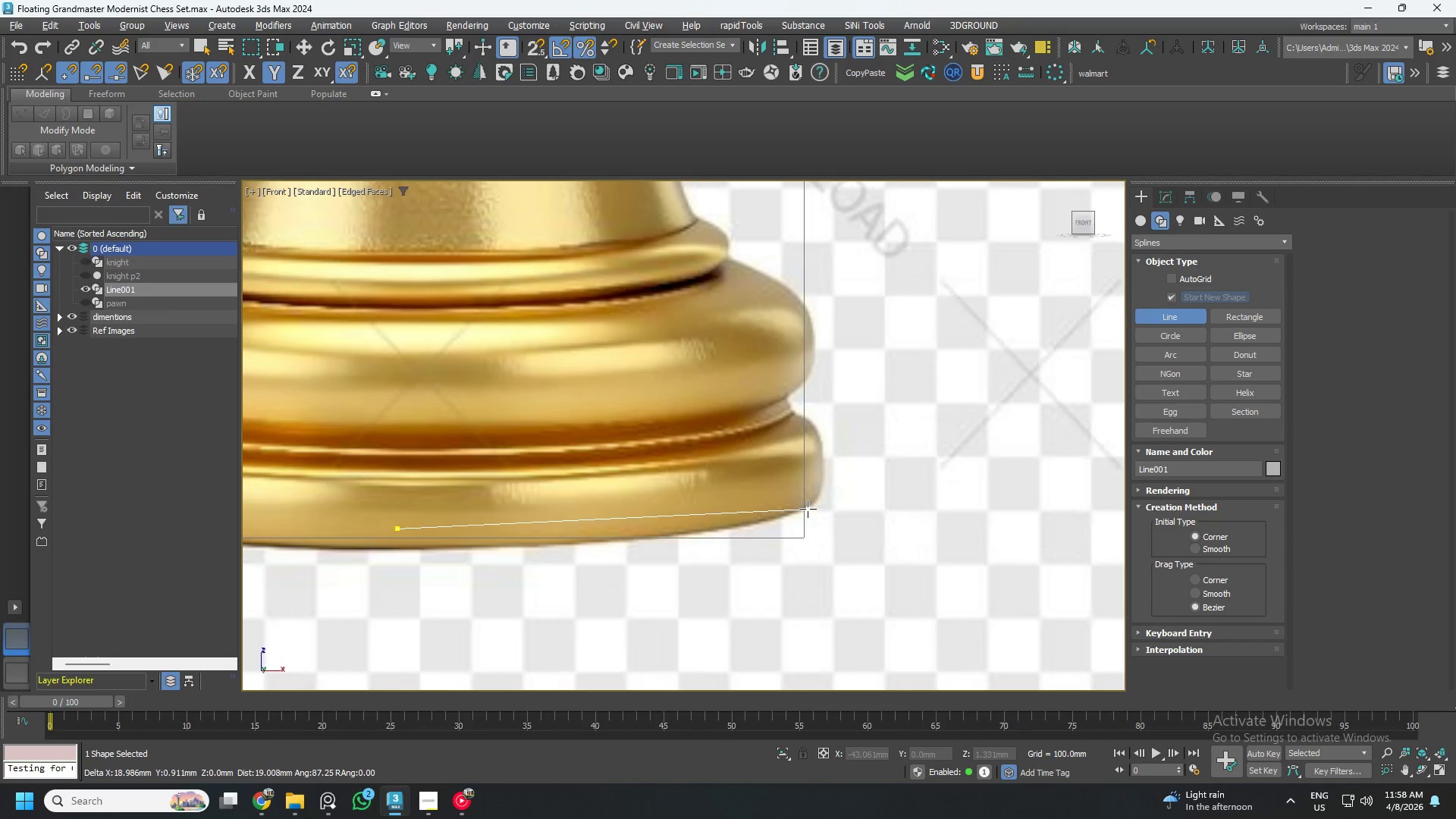 
scroll: coordinate [808, 509], scroll_direction: up, amount: 2.0
 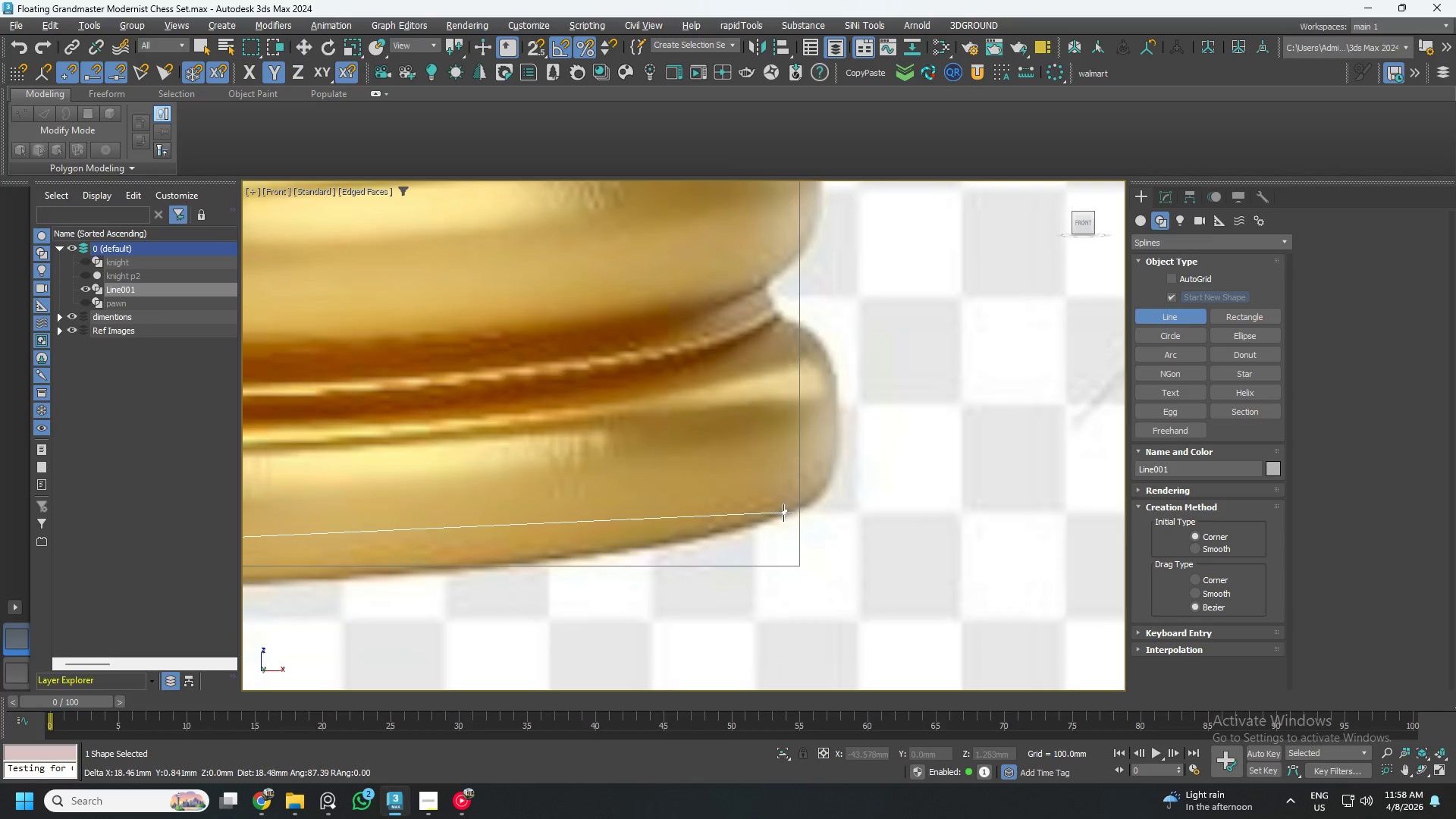 
left_click([783, 513])
 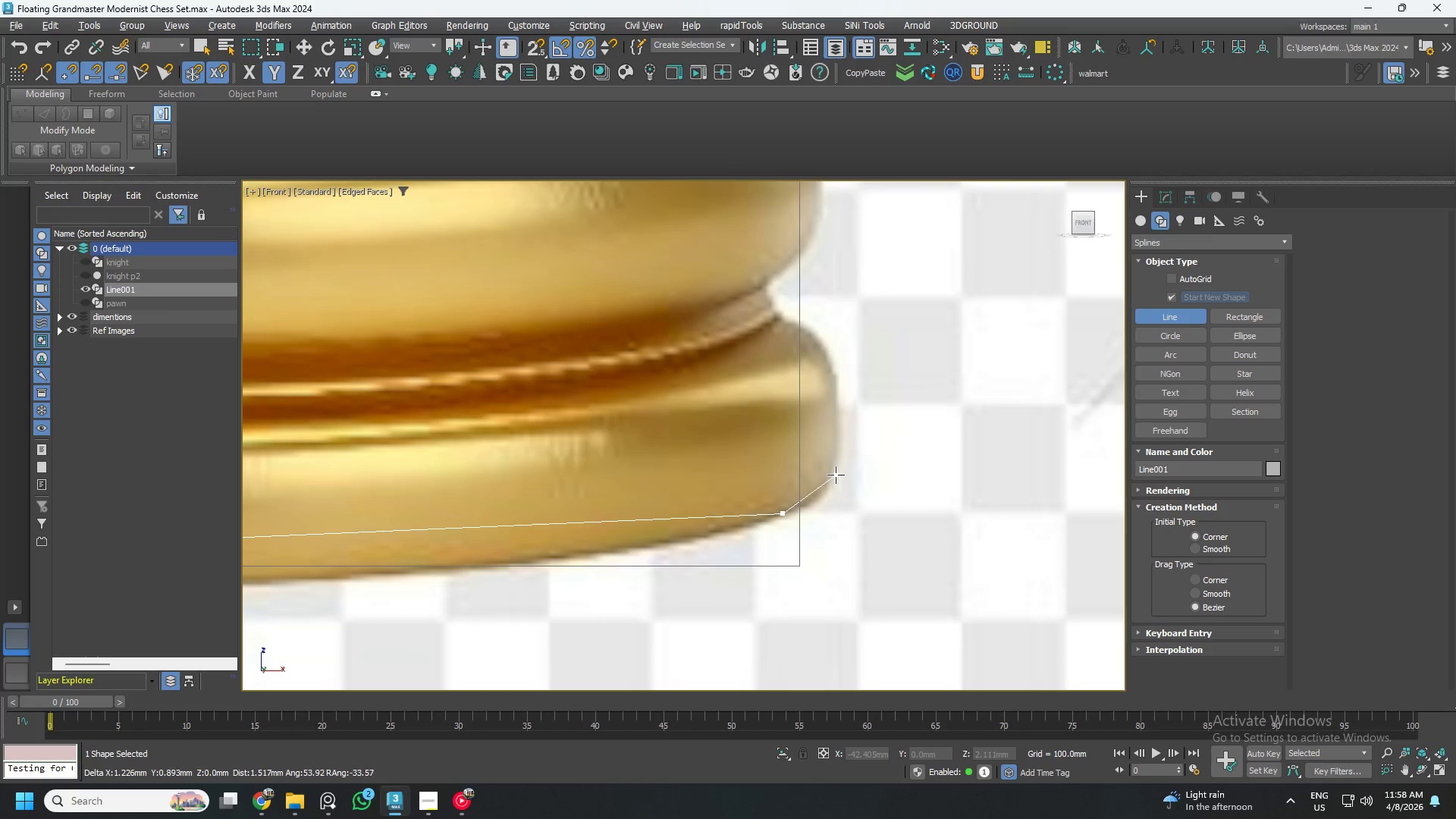 
left_click([836, 474])
 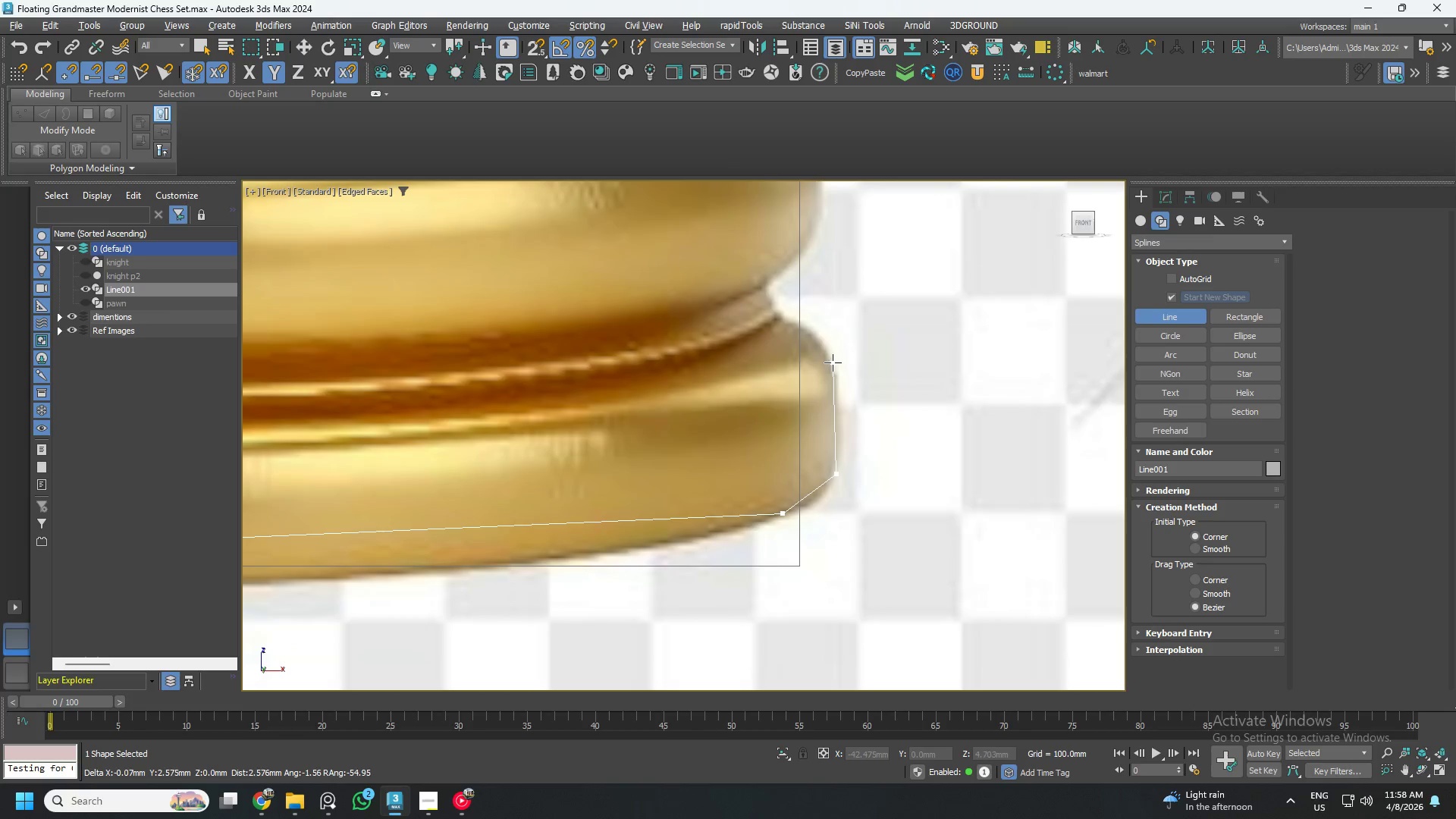 
left_click([833, 362])
 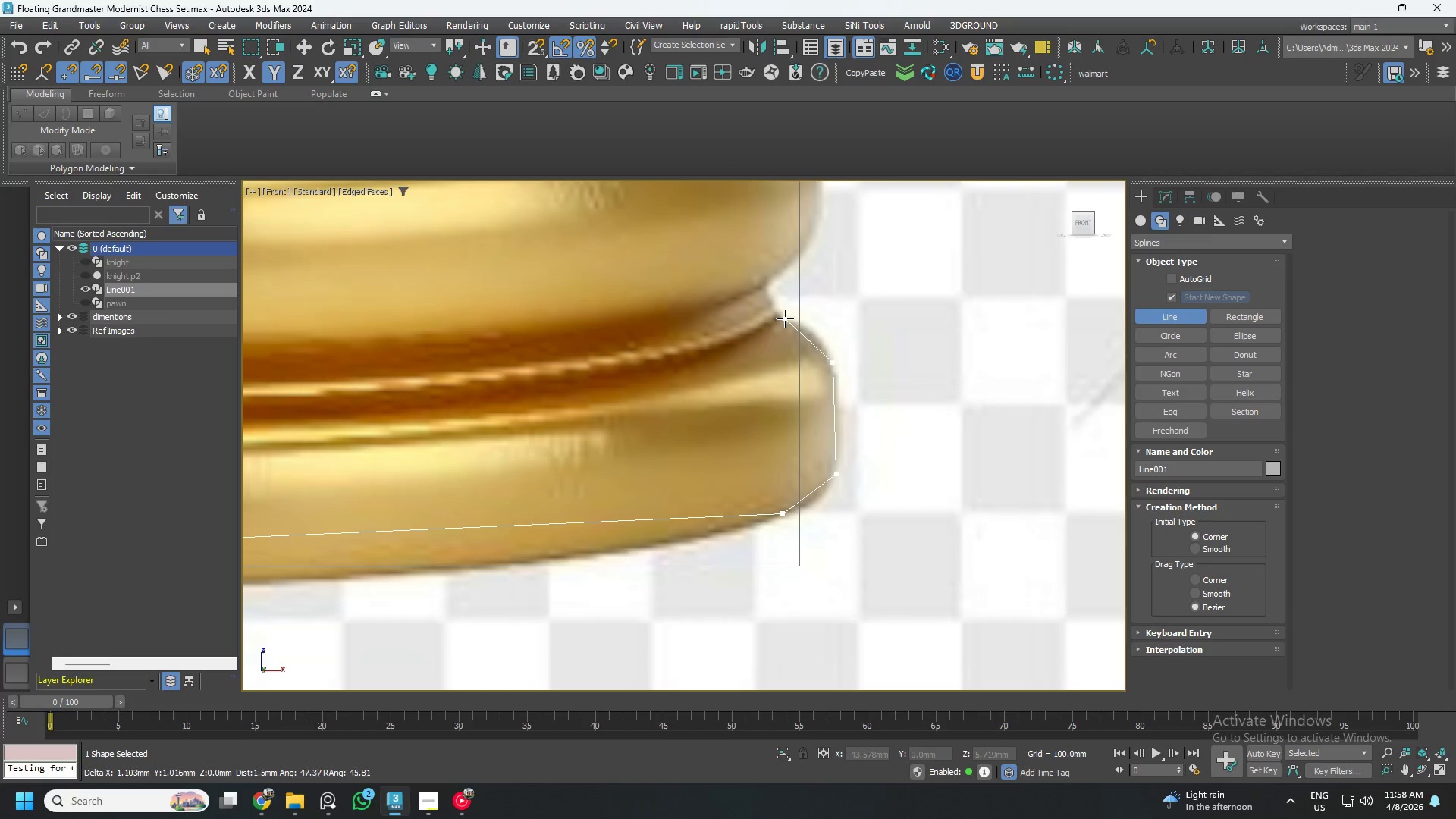 
left_click([783, 318])
 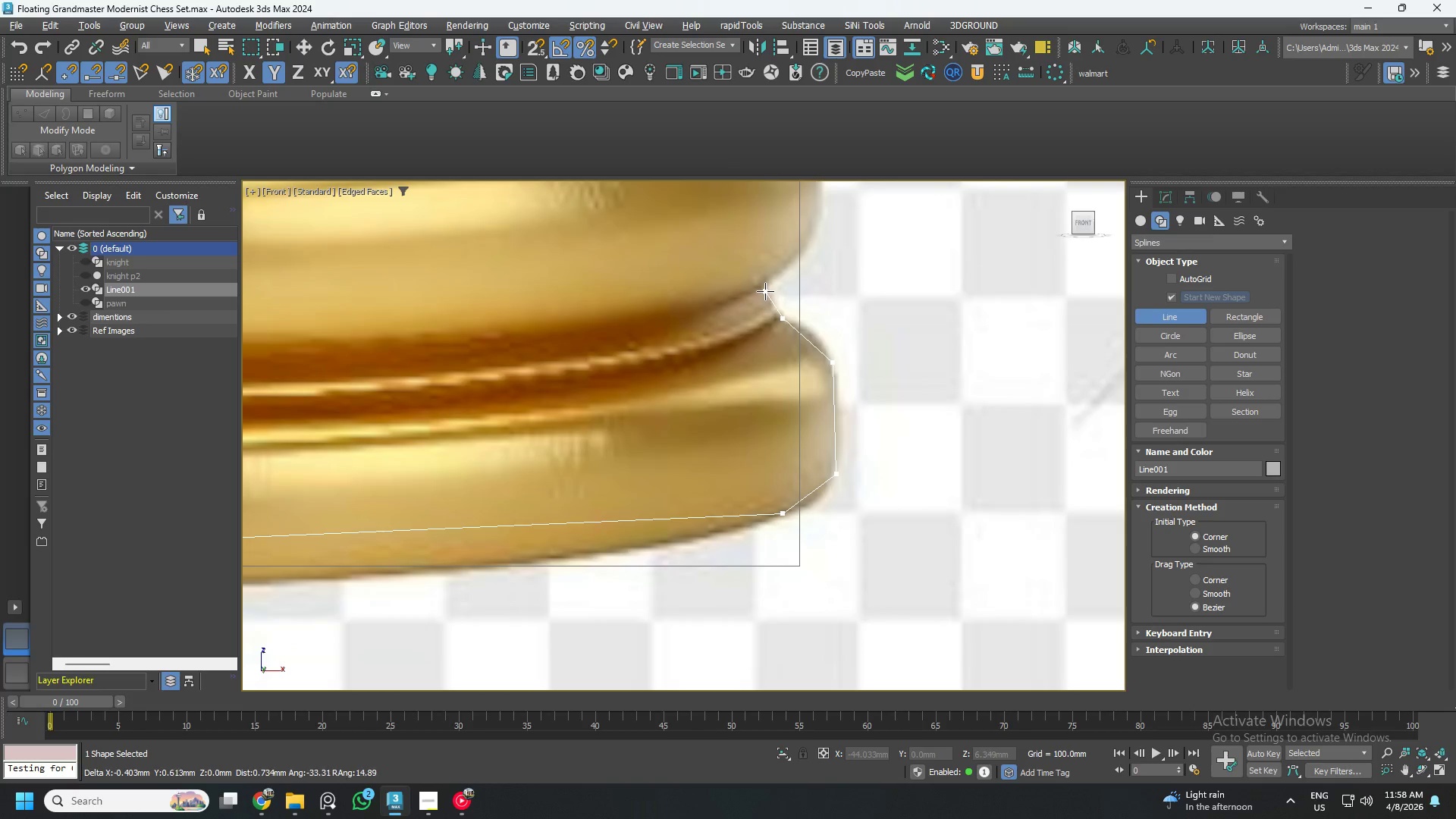 
left_click([765, 290])
 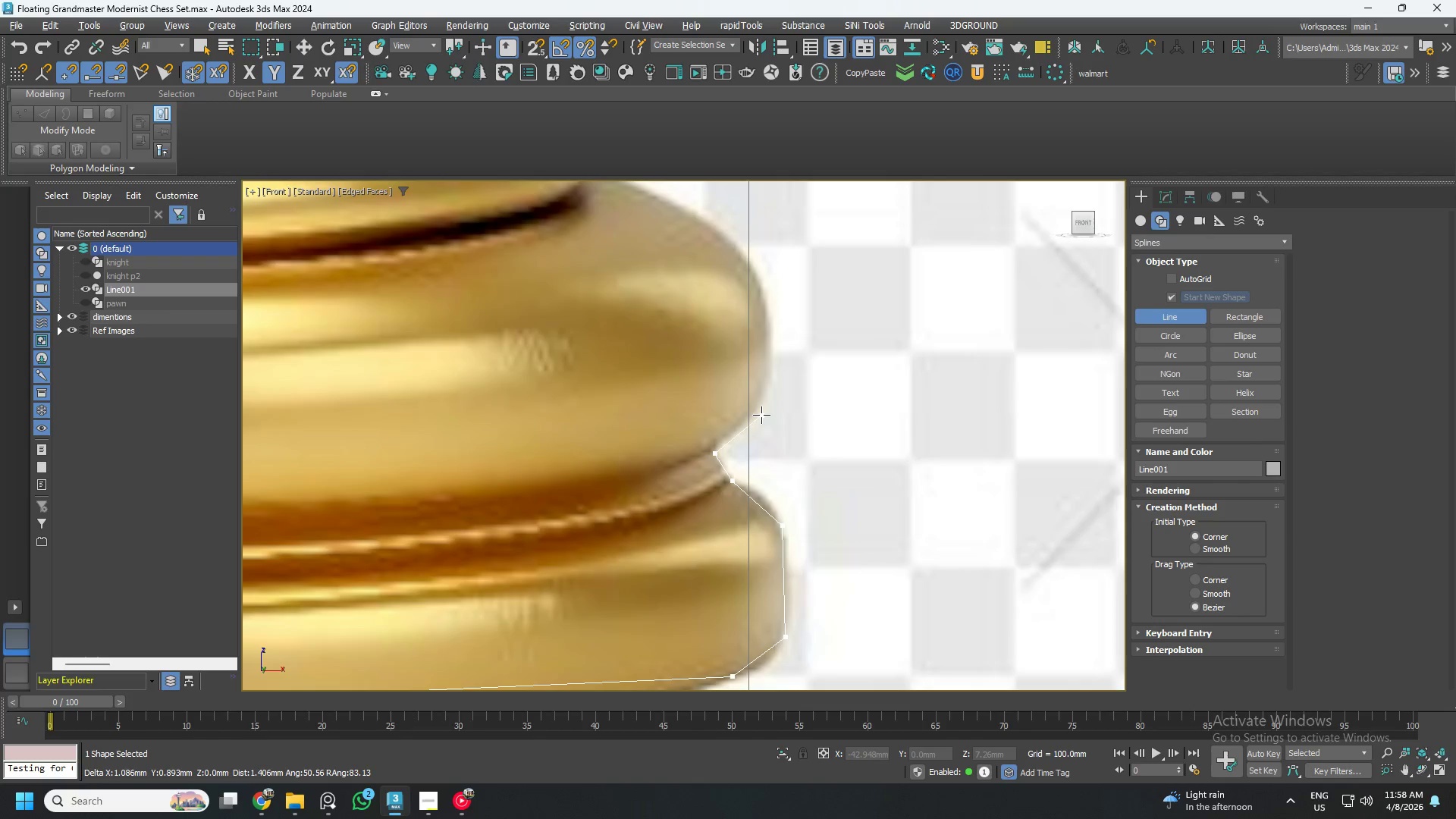 
wait(5.45)
 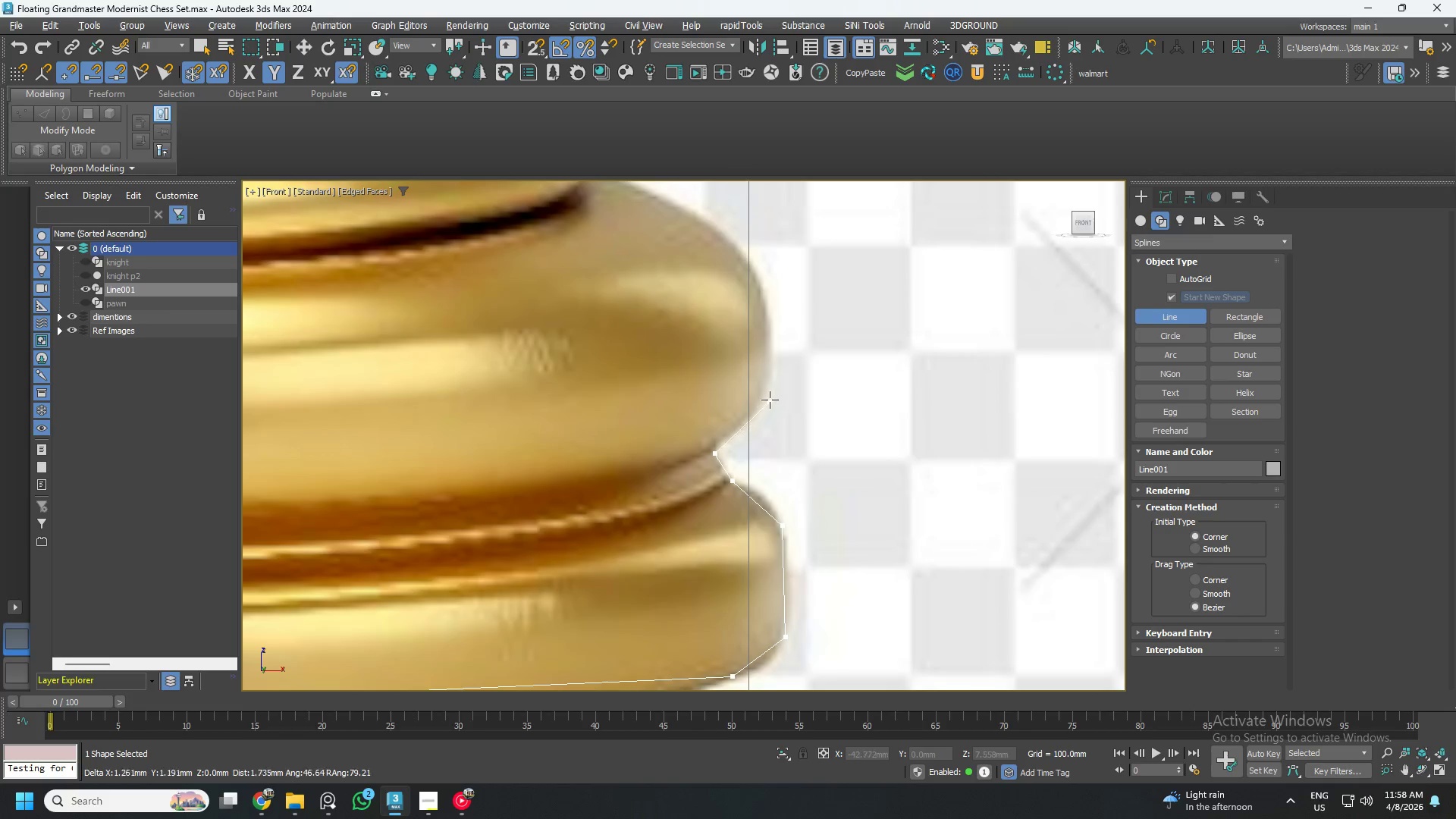 
left_click([767, 381])
 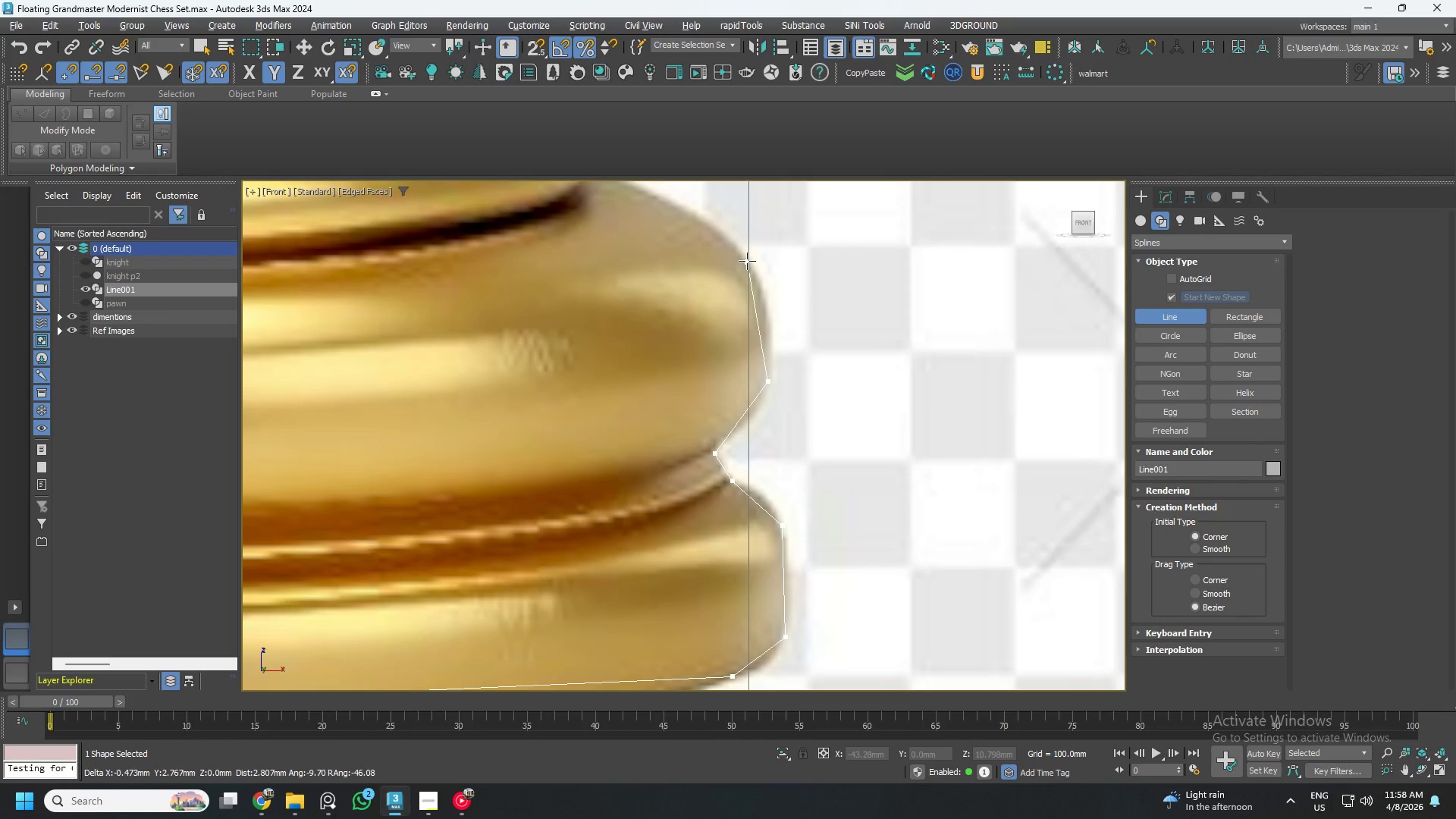 
left_click([745, 258])
 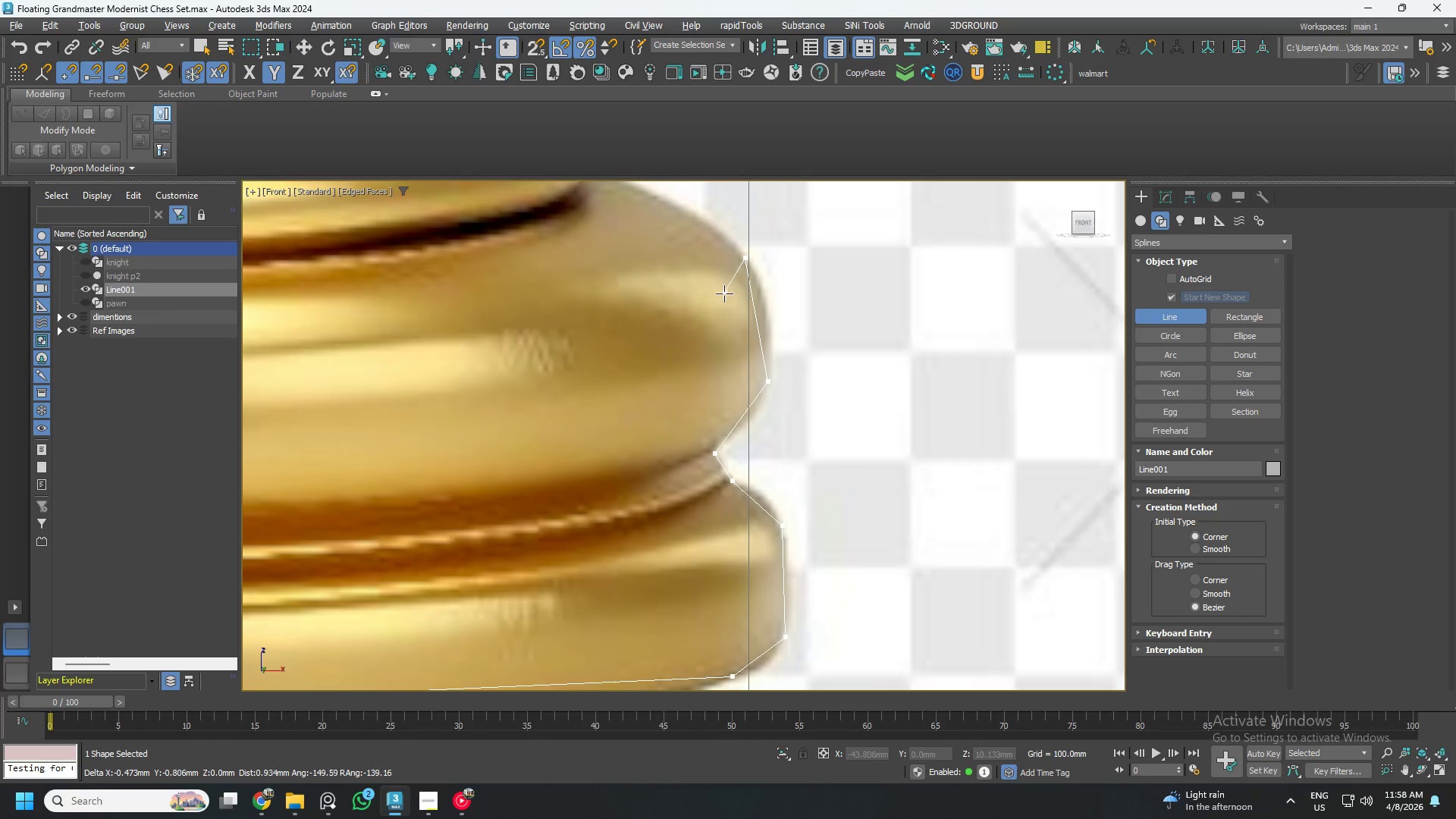 
scroll: coordinate [819, 499], scroll_direction: none, amount: 0.0
 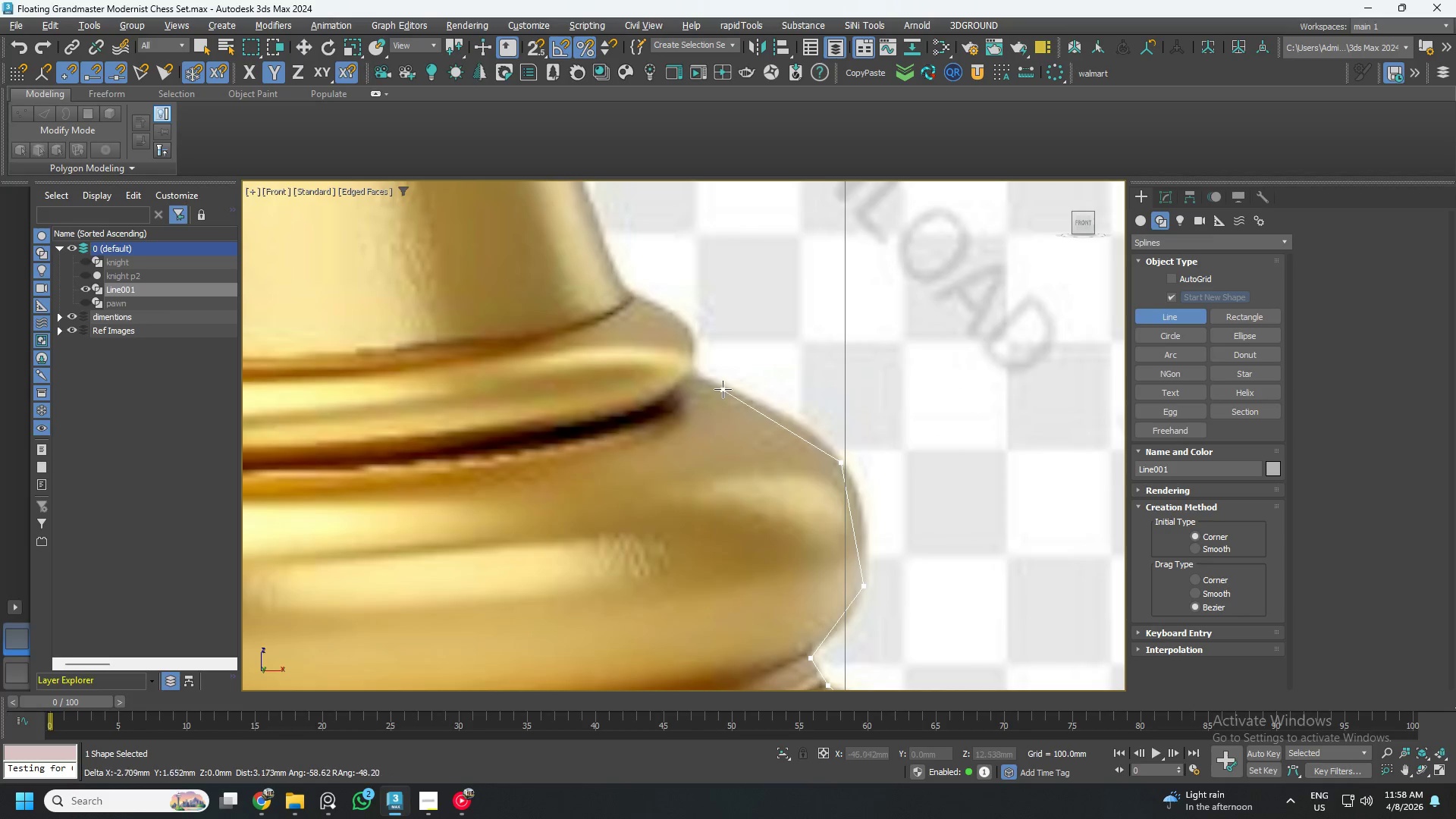 
scroll: coordinate [714, 381], scroll_direction: up, amount: 2.0
 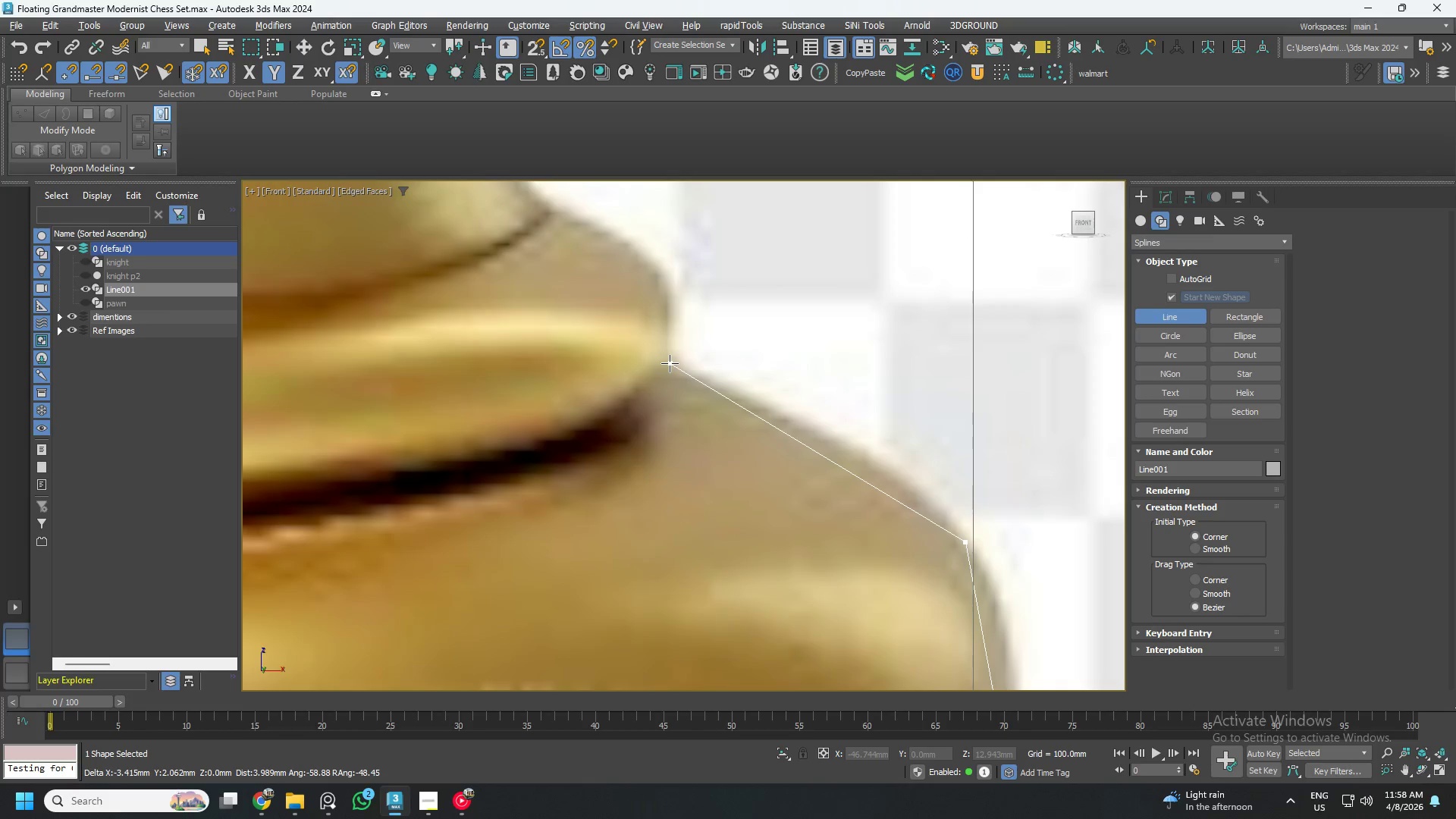 
scroll: coordinate [671, 363], scroll_direction: down, amount: 4.0
 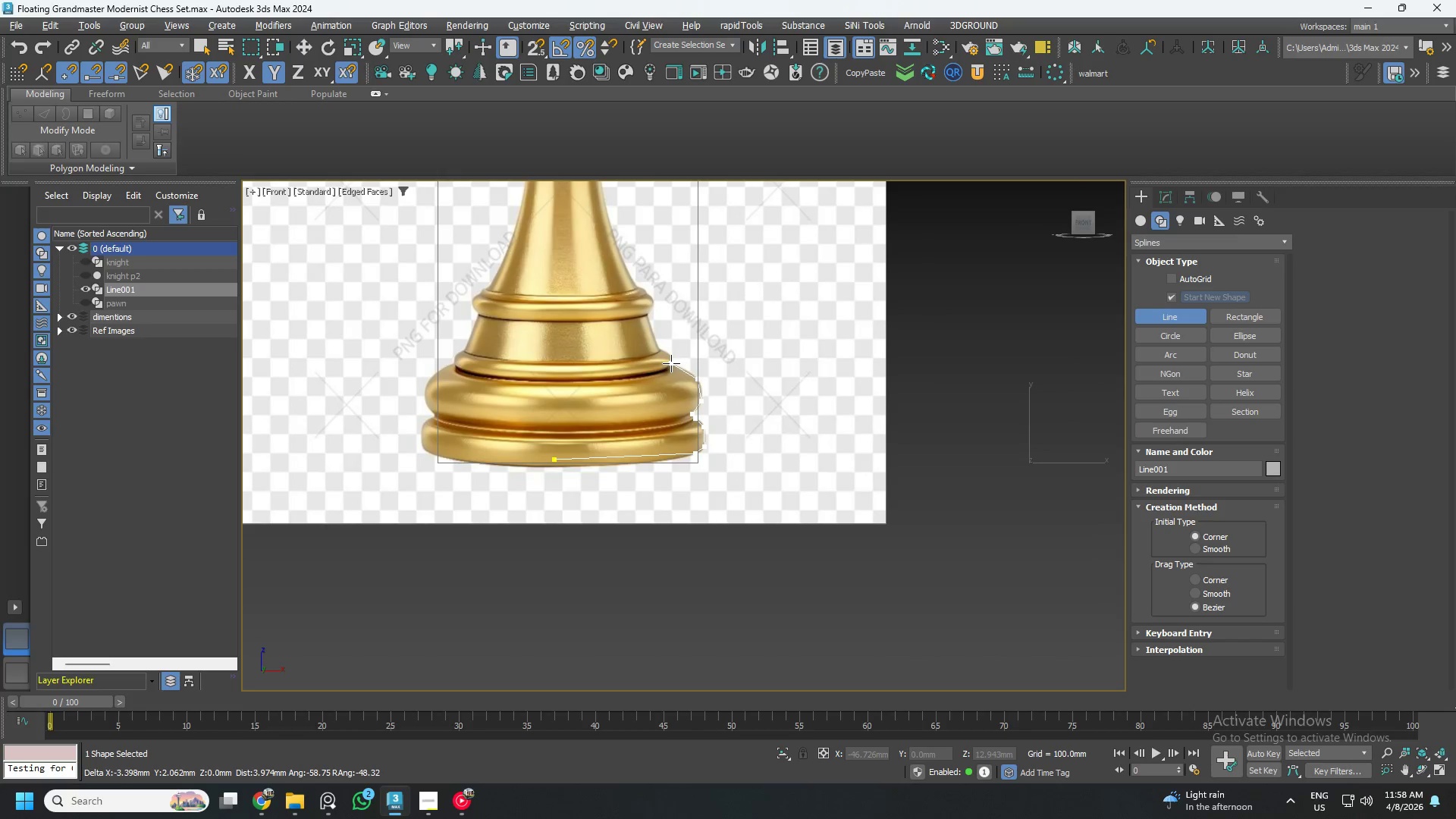 
scroll: coordinate [671, 363], scroll_direction: up, amount: 8.0
 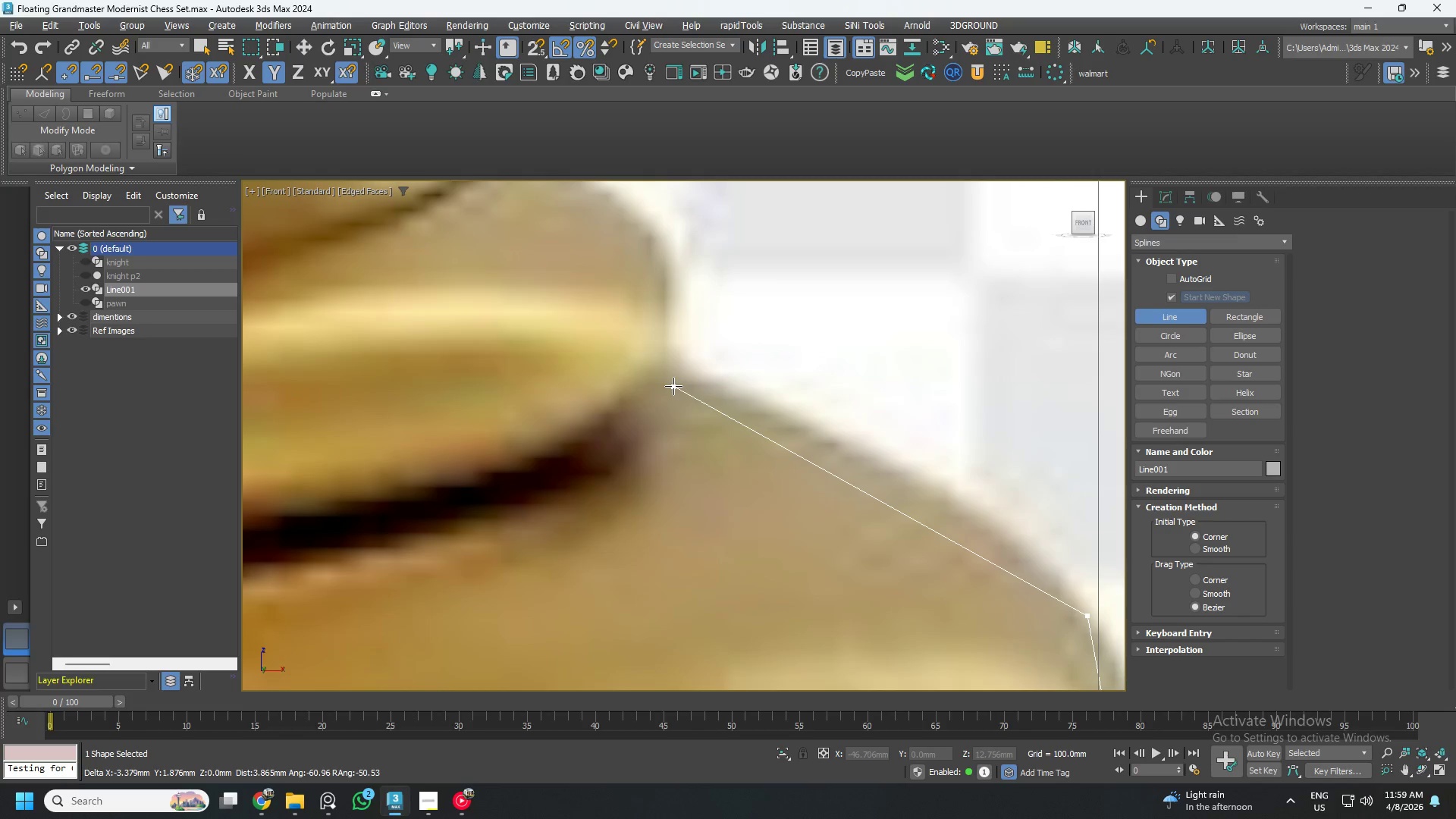 
left_click([679, 380])
 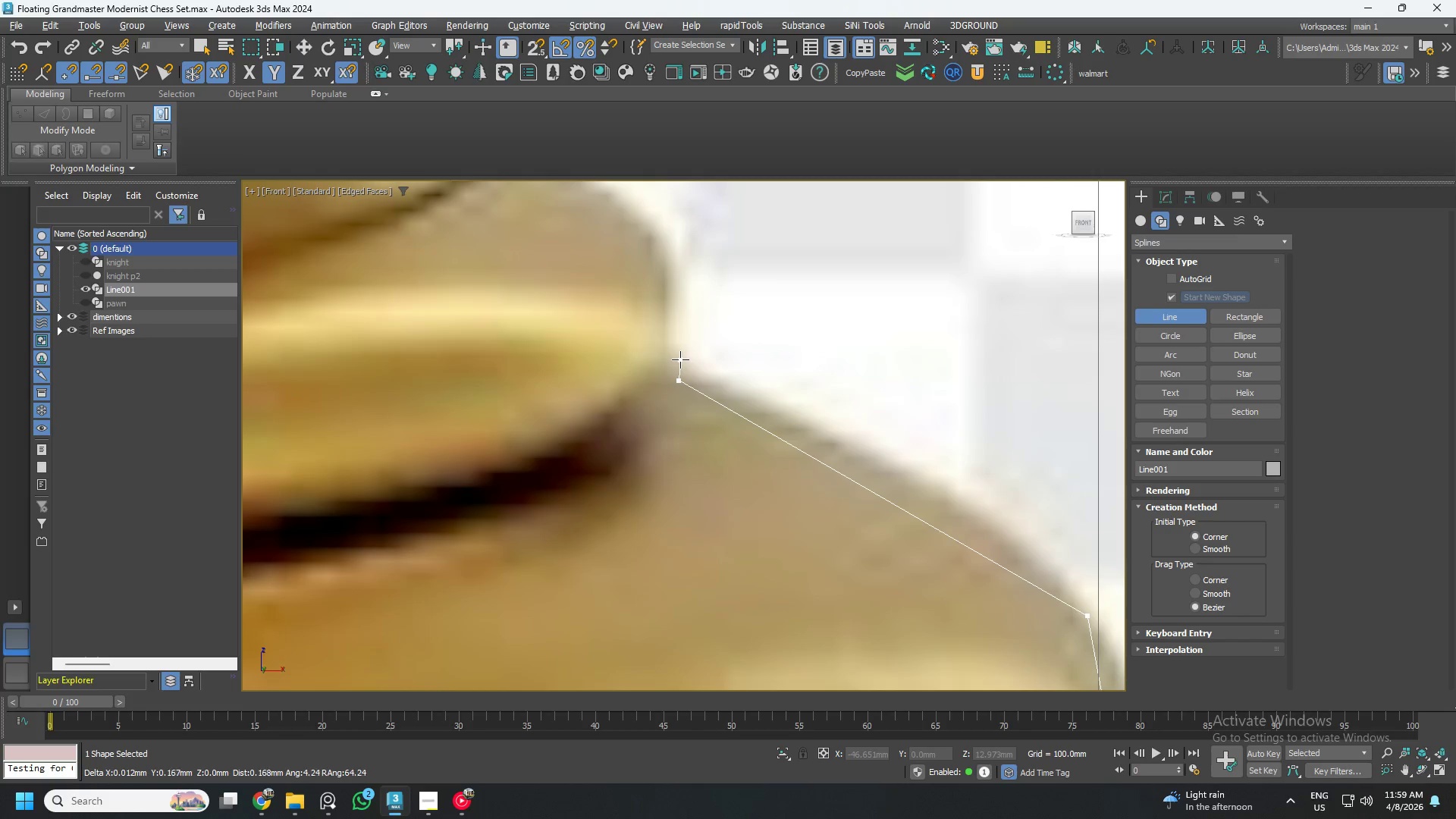 
scroll: coordinate [680, 365], scroll_direction: up, amount: 7.0
 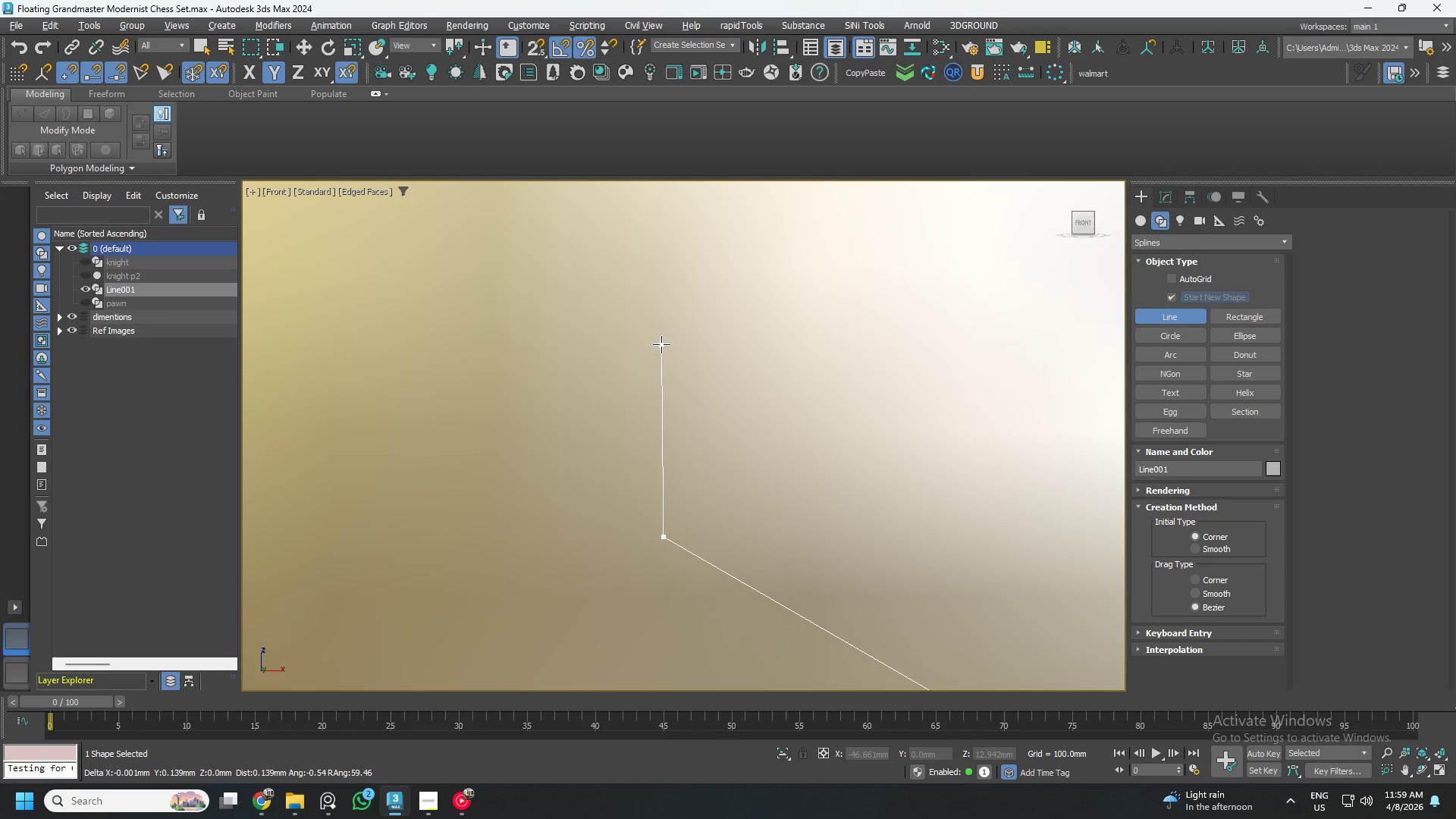 
left_click([663, 343])
 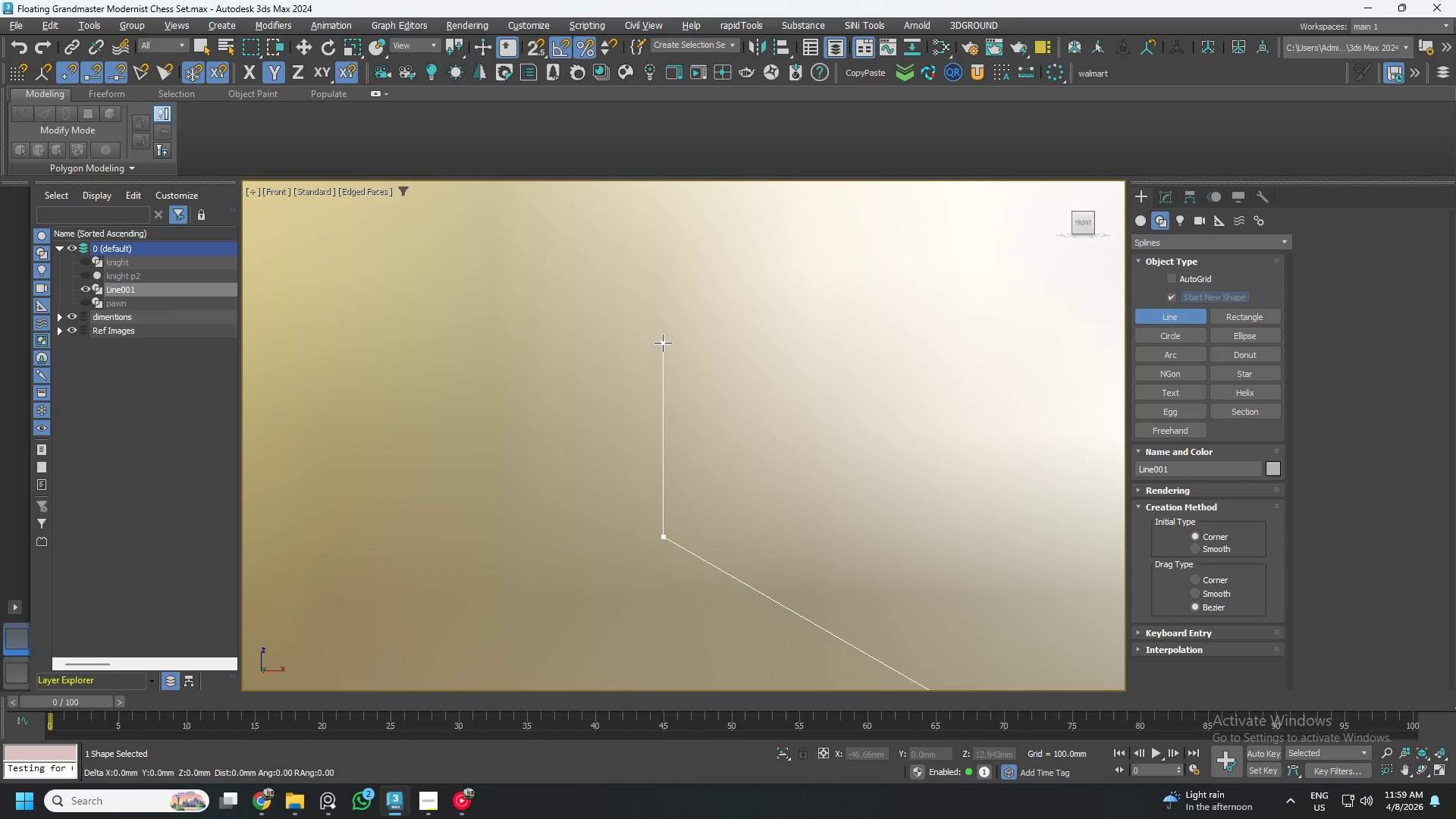 
scroll: coordinate [676, 365], scroll_direction: down, amount: 8.0
 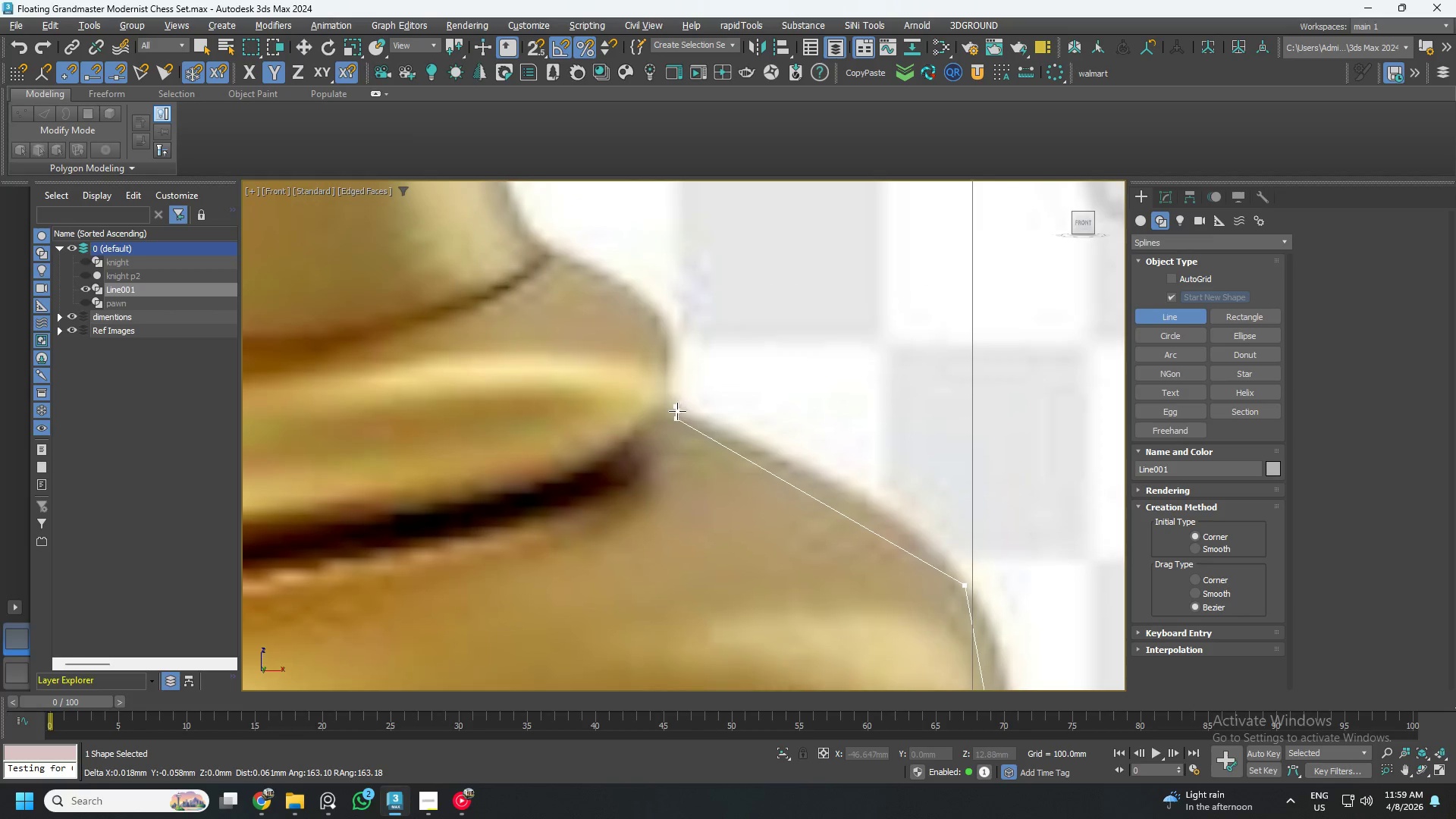 
scroll: coordinate [674, 389], scroll_direction: up, amount: 2.0
 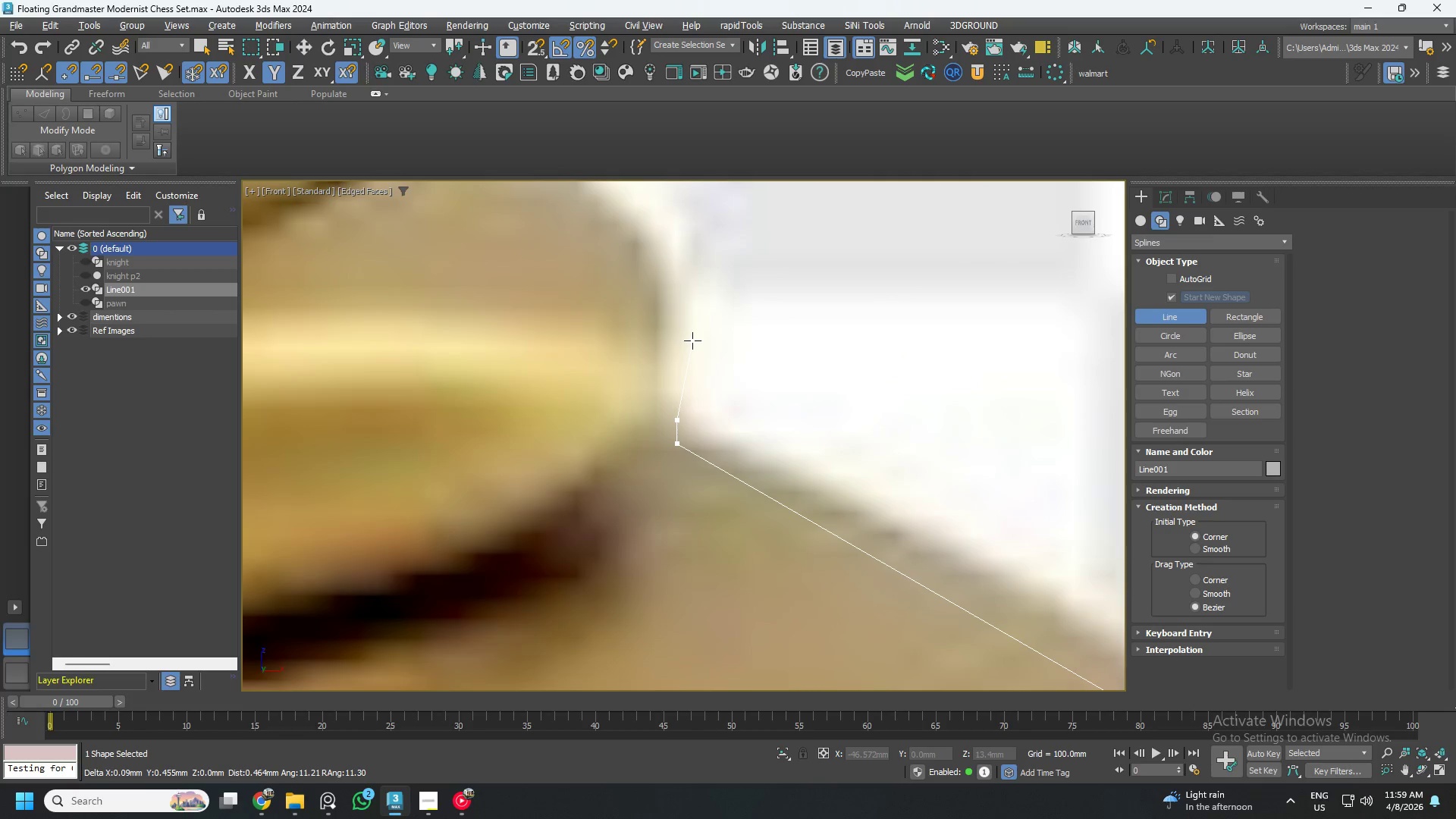 
left_click([692, 340])
 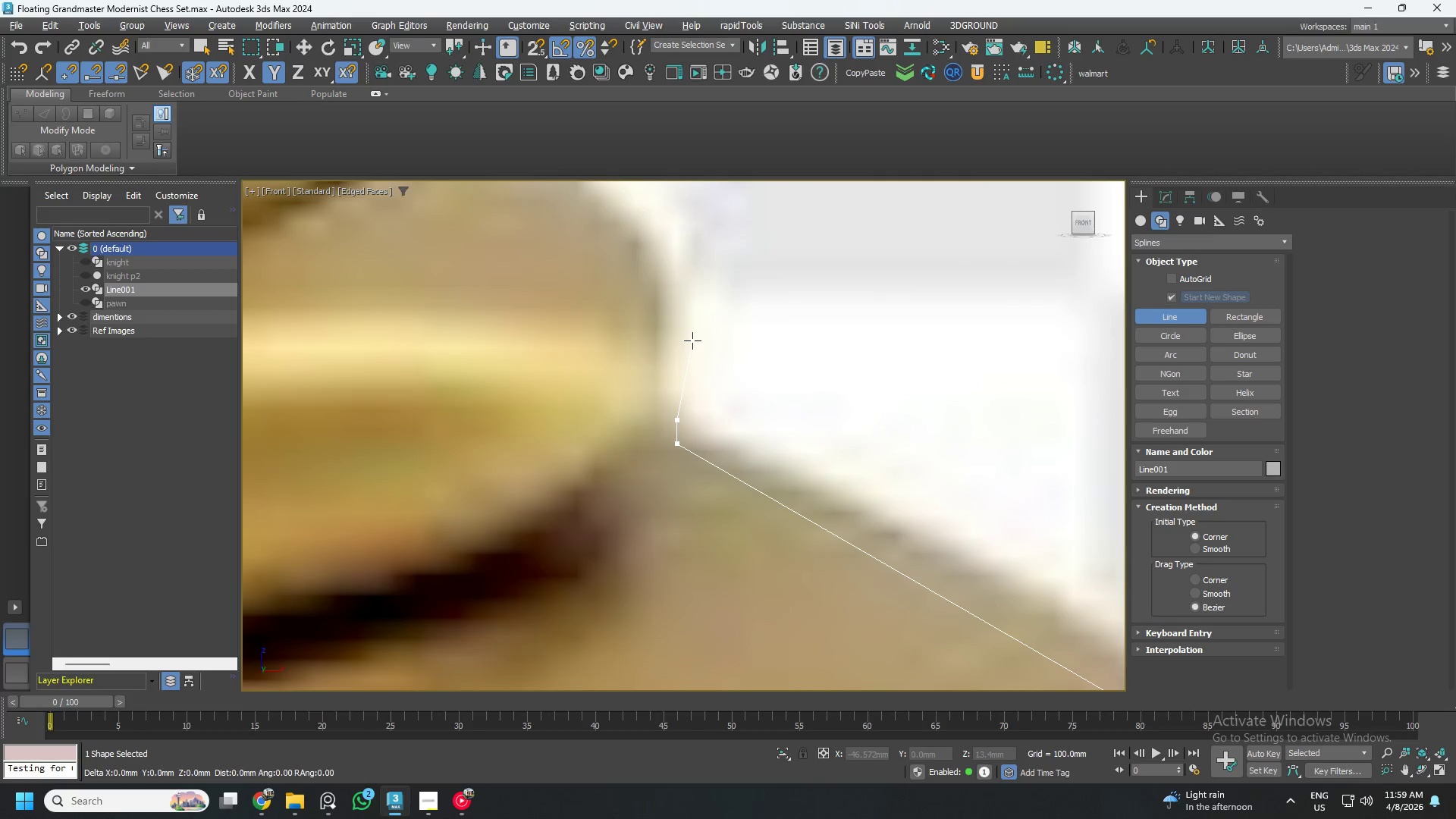 
scroll: coordinate [696, 364], scroll_direction: down, amount: 3.0
 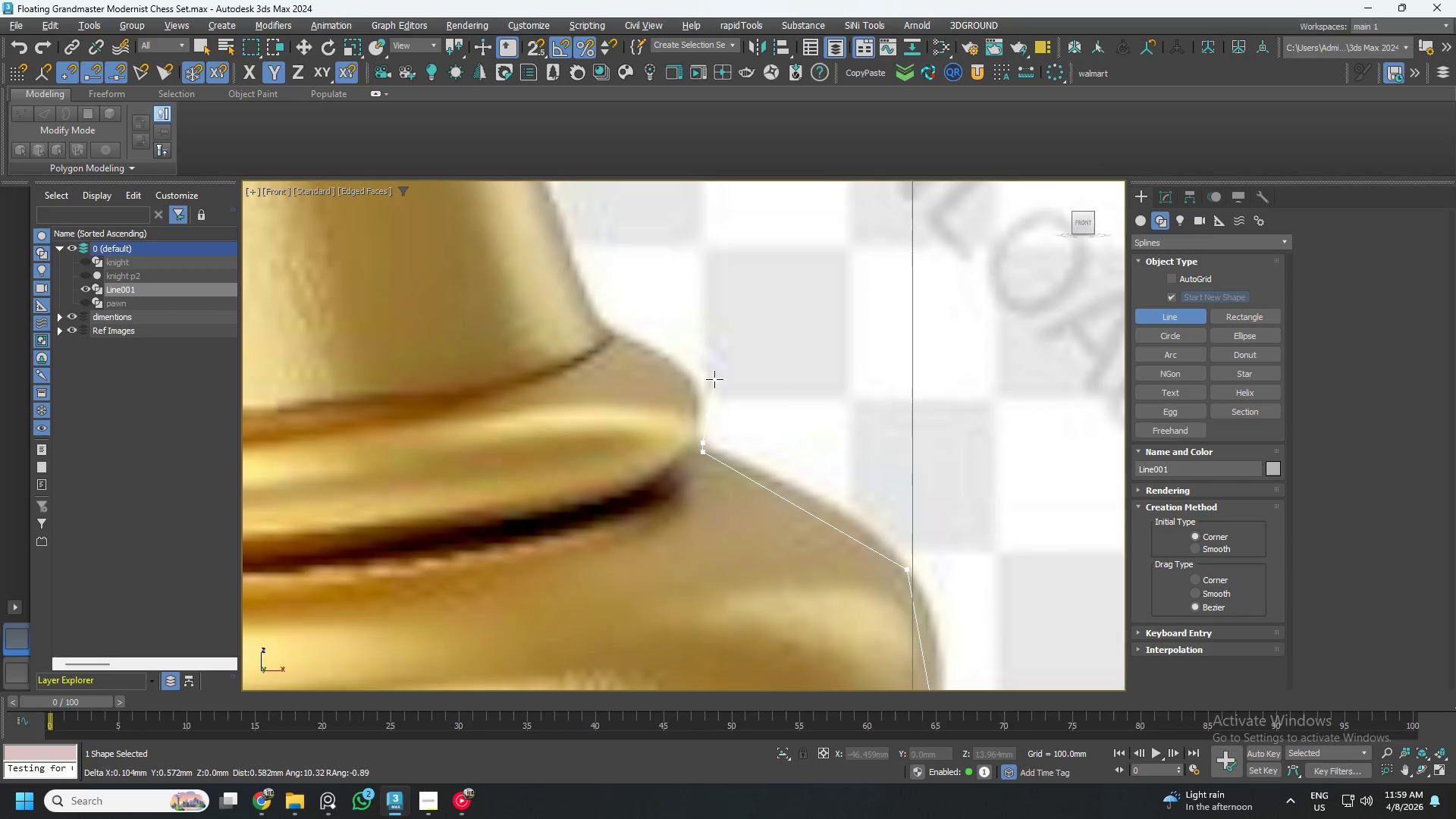 
right_click([713, 378])
 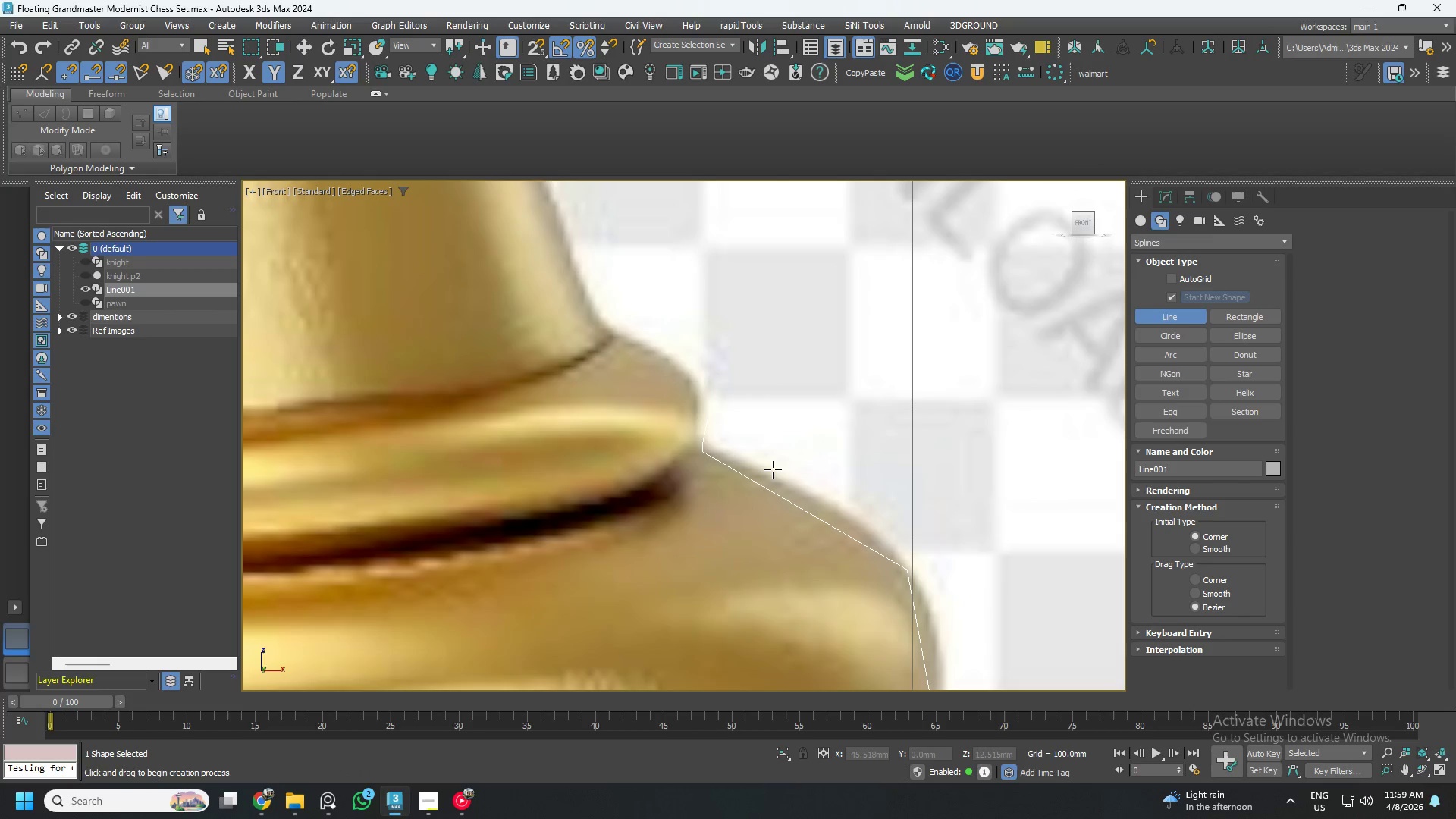 
key(Control+Z)
 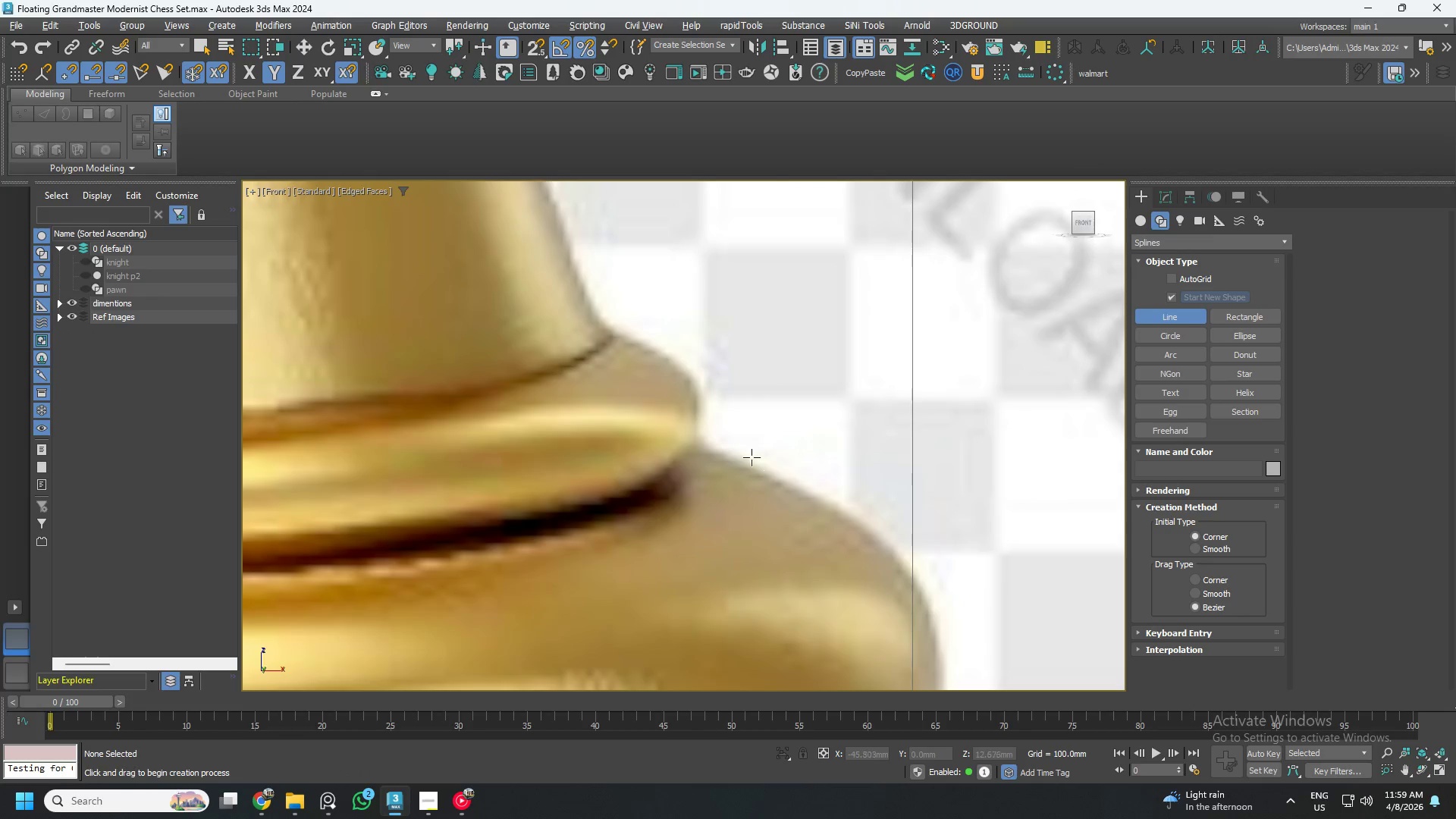 
scroll: coordinate [576, 585], scroll_direction: down, amount: 3.0
 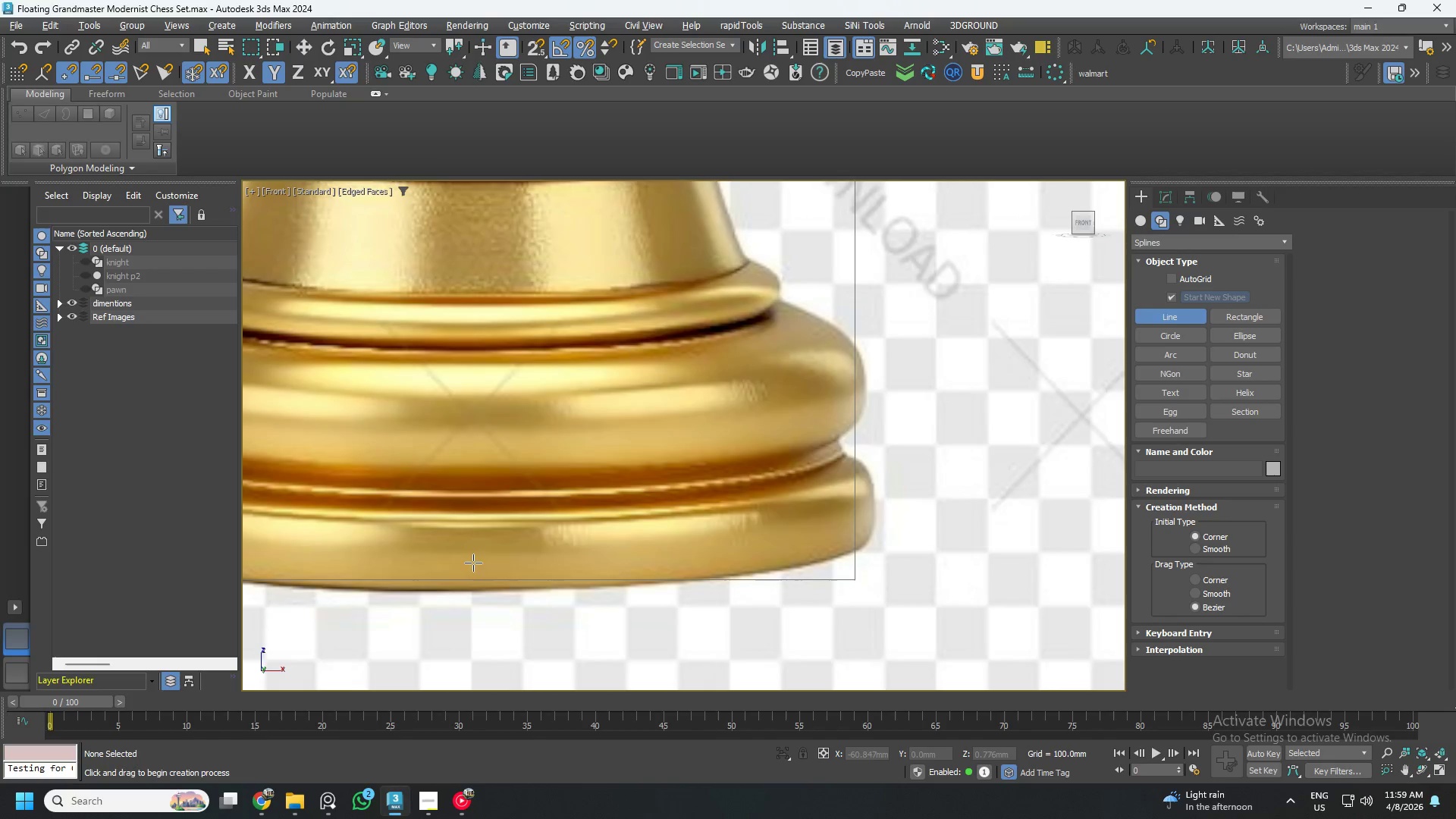 
left_click([469, 561])
 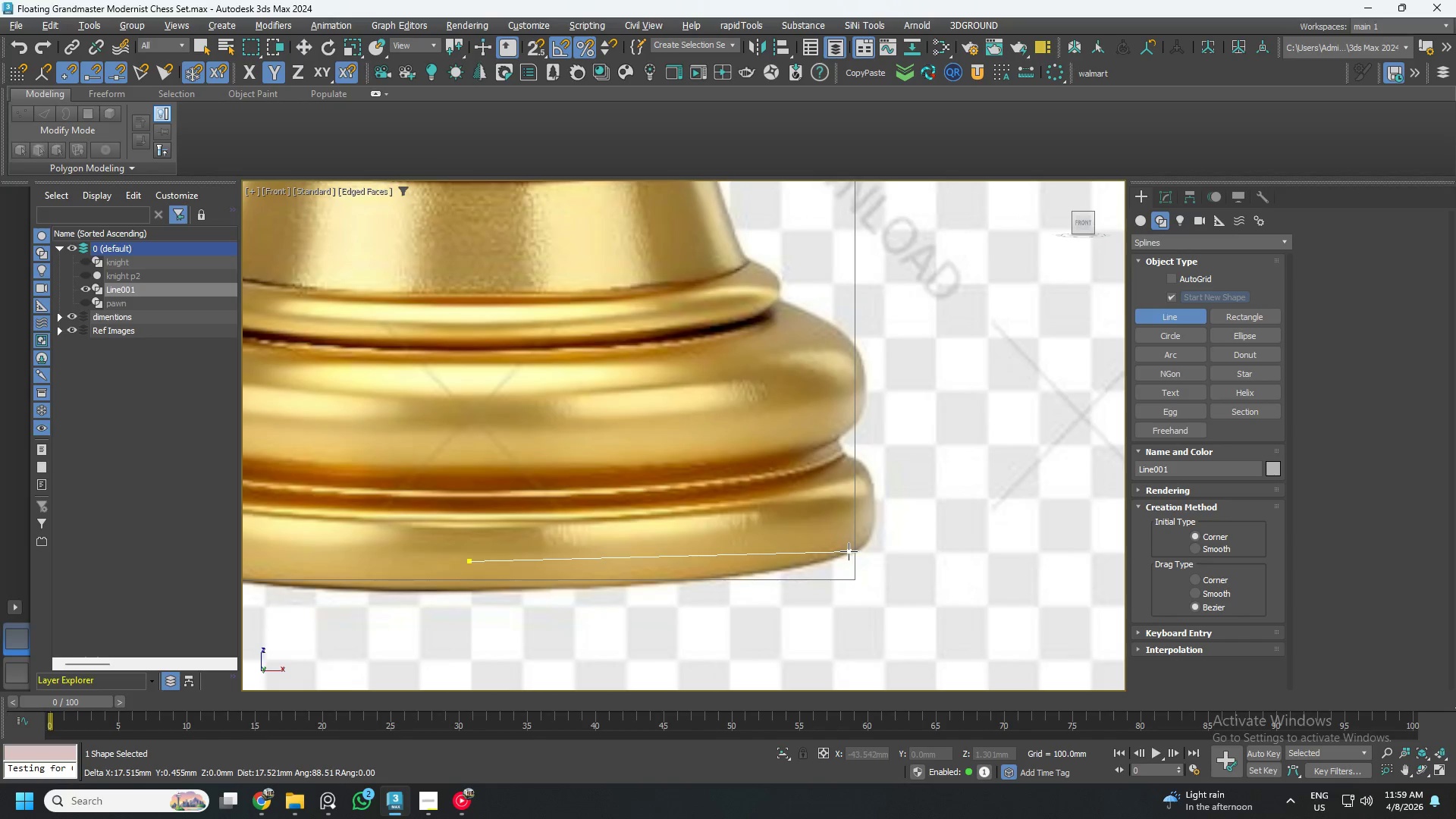 
left_click([848, 554])
 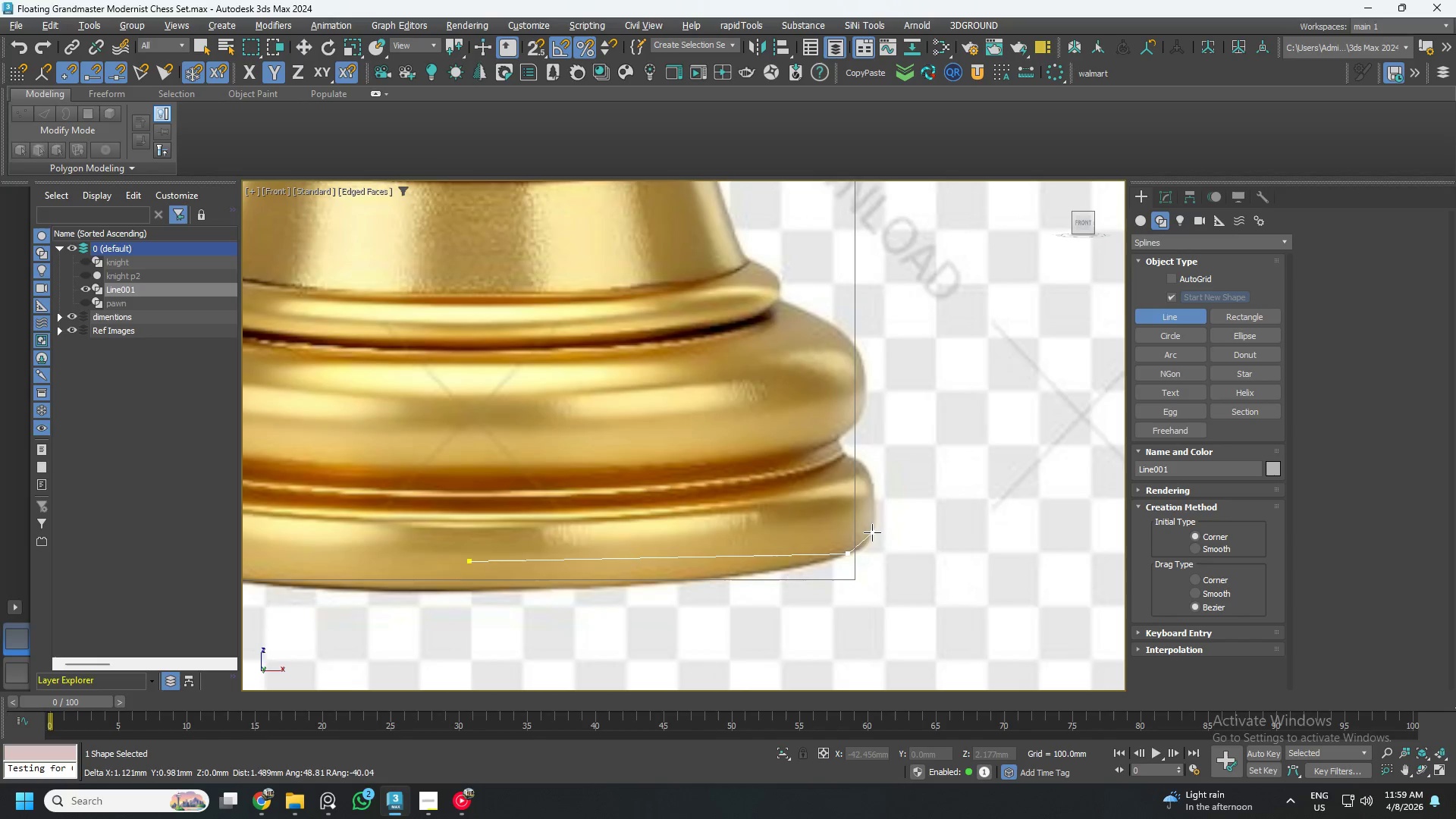 
scroll: coordinate [872, 532], scroll_direction: up, amount: 2.0
 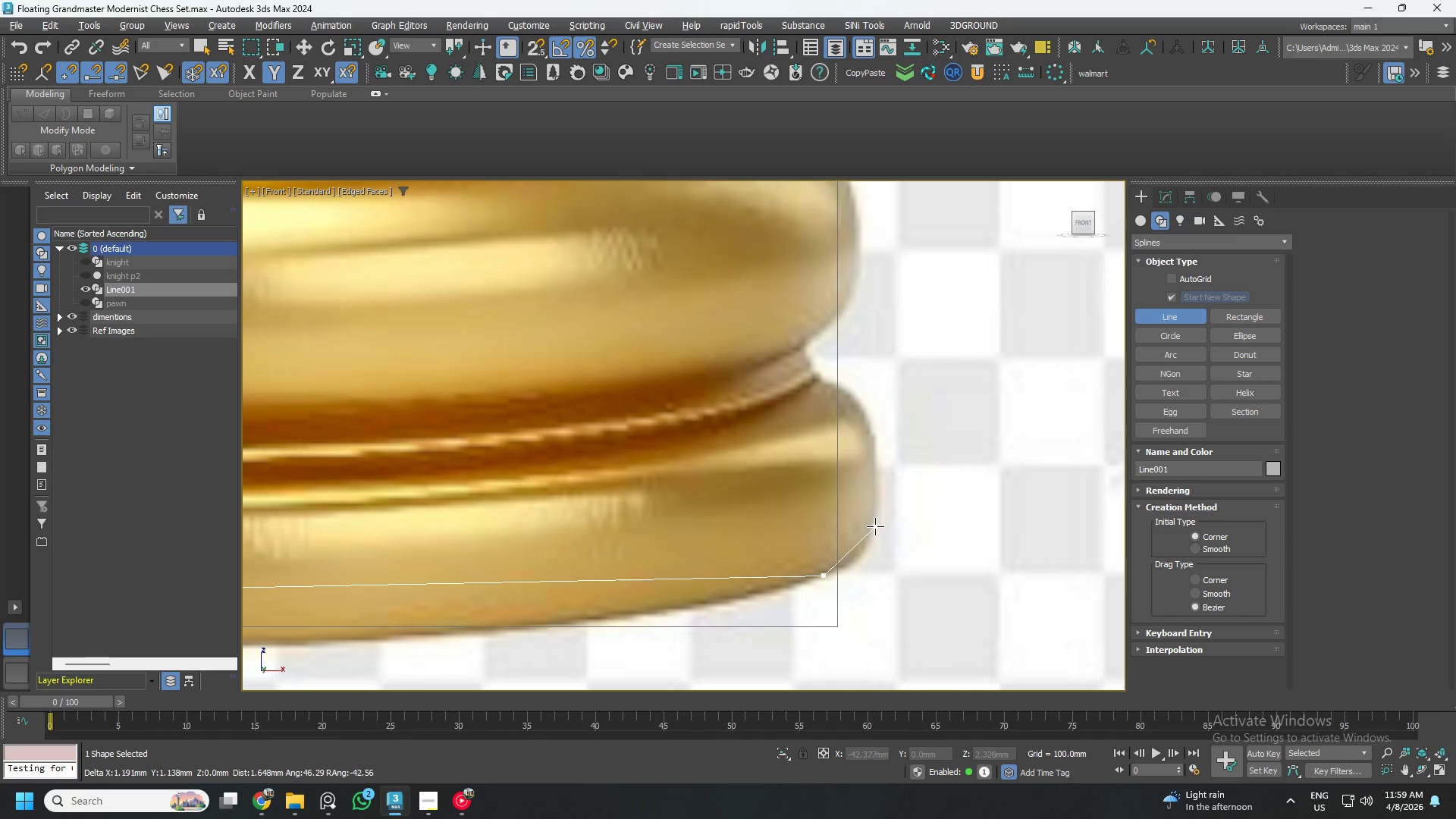 
left_click([874, 525])
 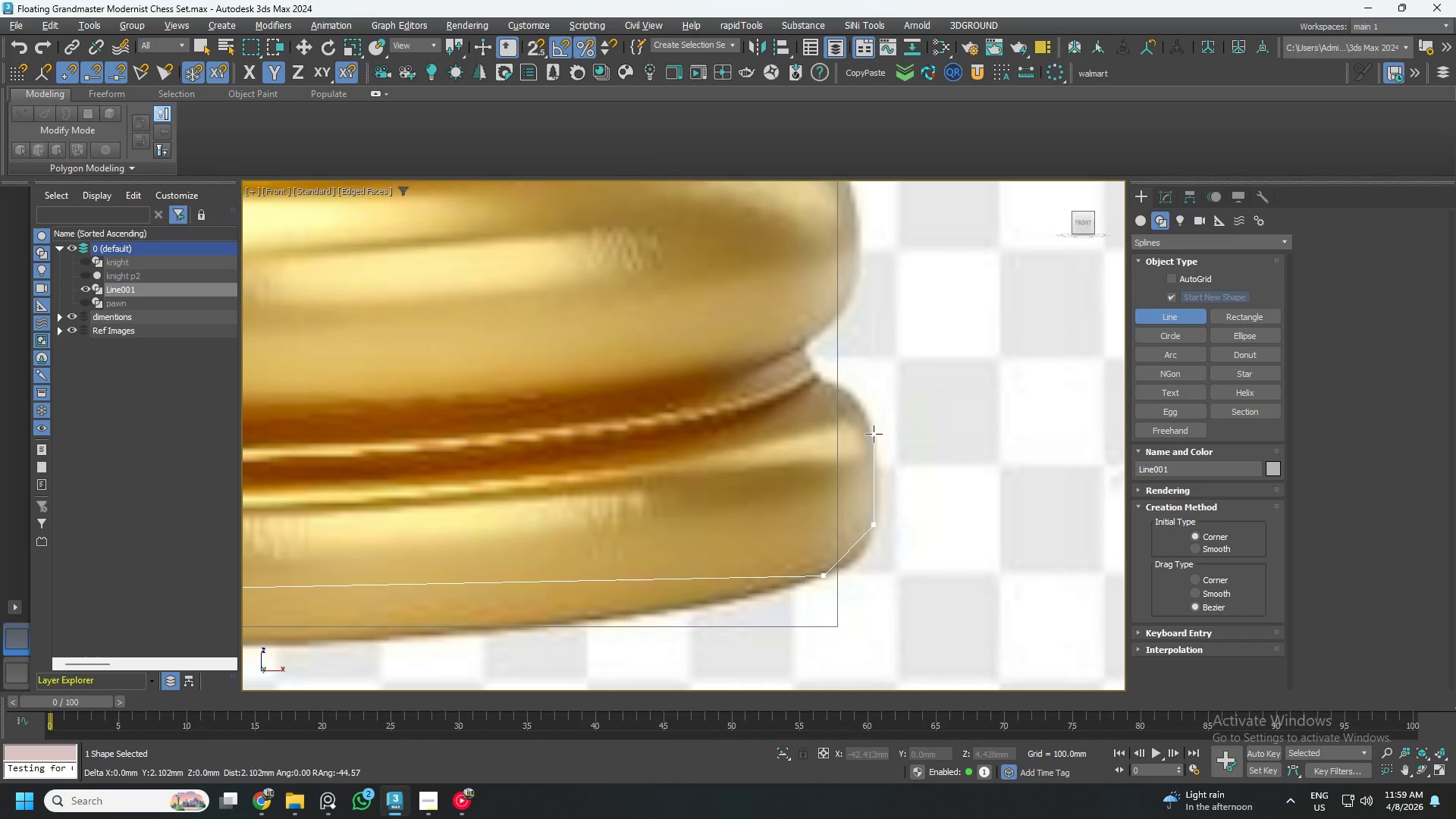 
left_click([872, 431])
 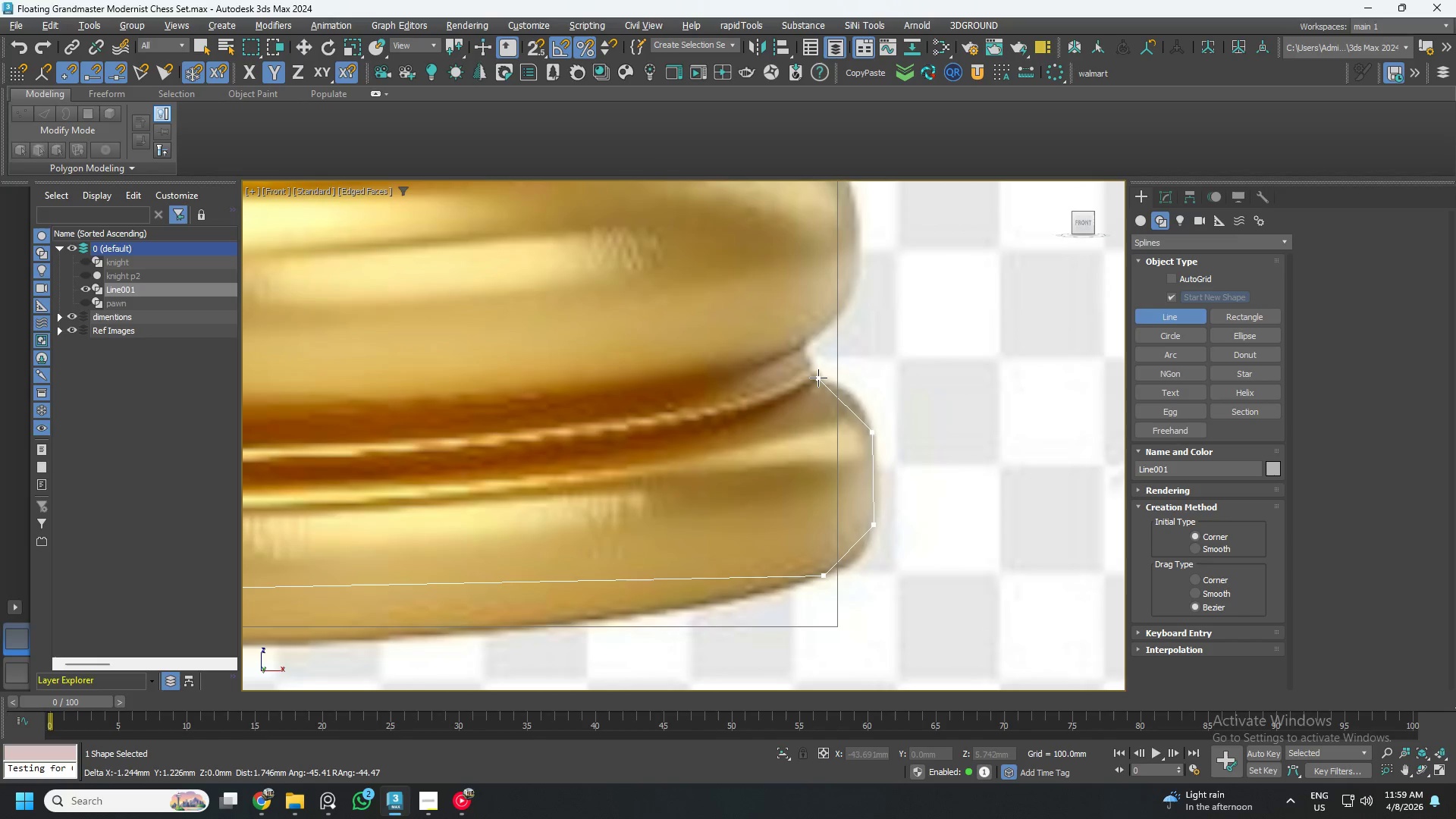 
left_click([817, 378])
 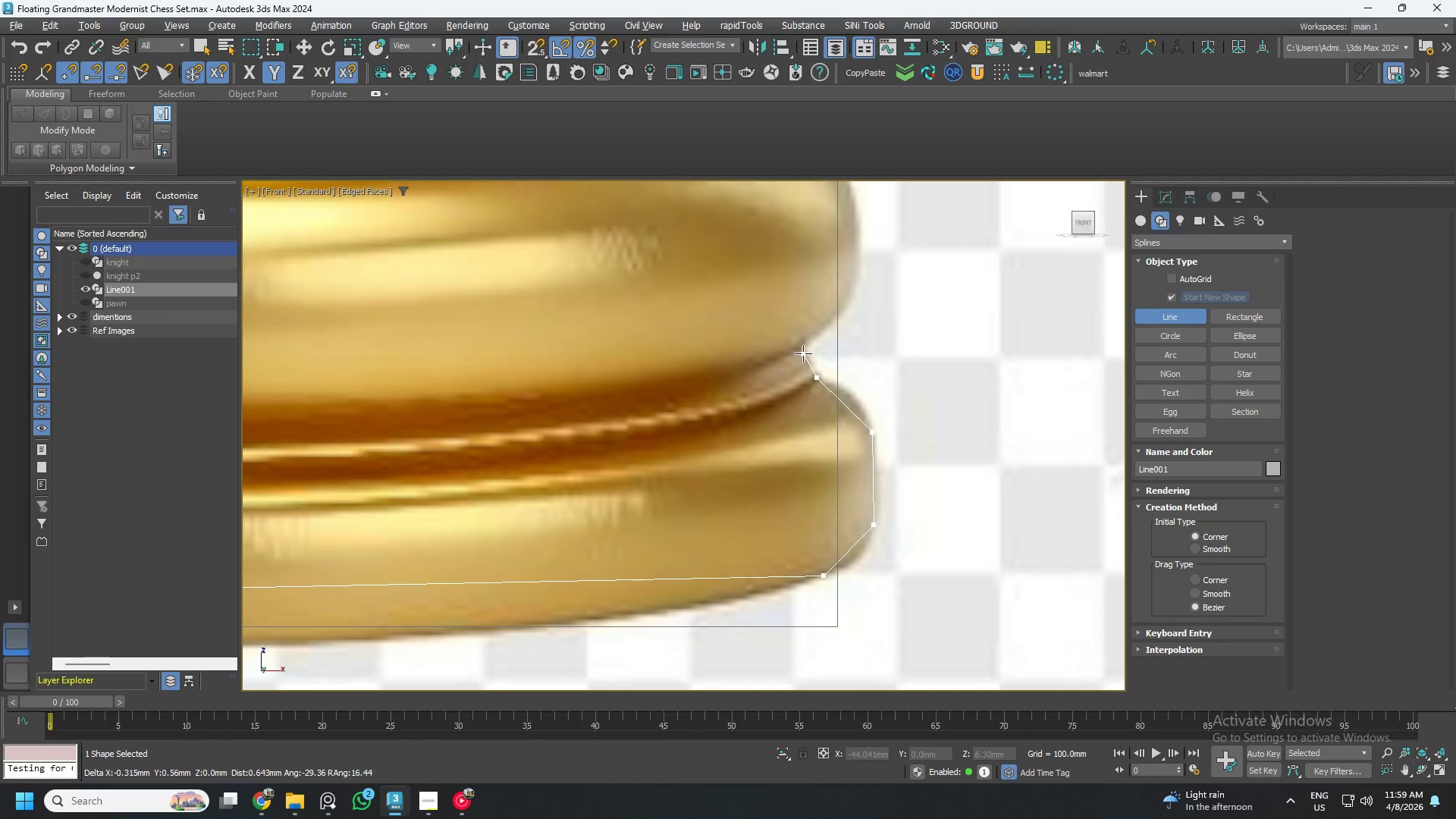 
left_click([802, 350])
 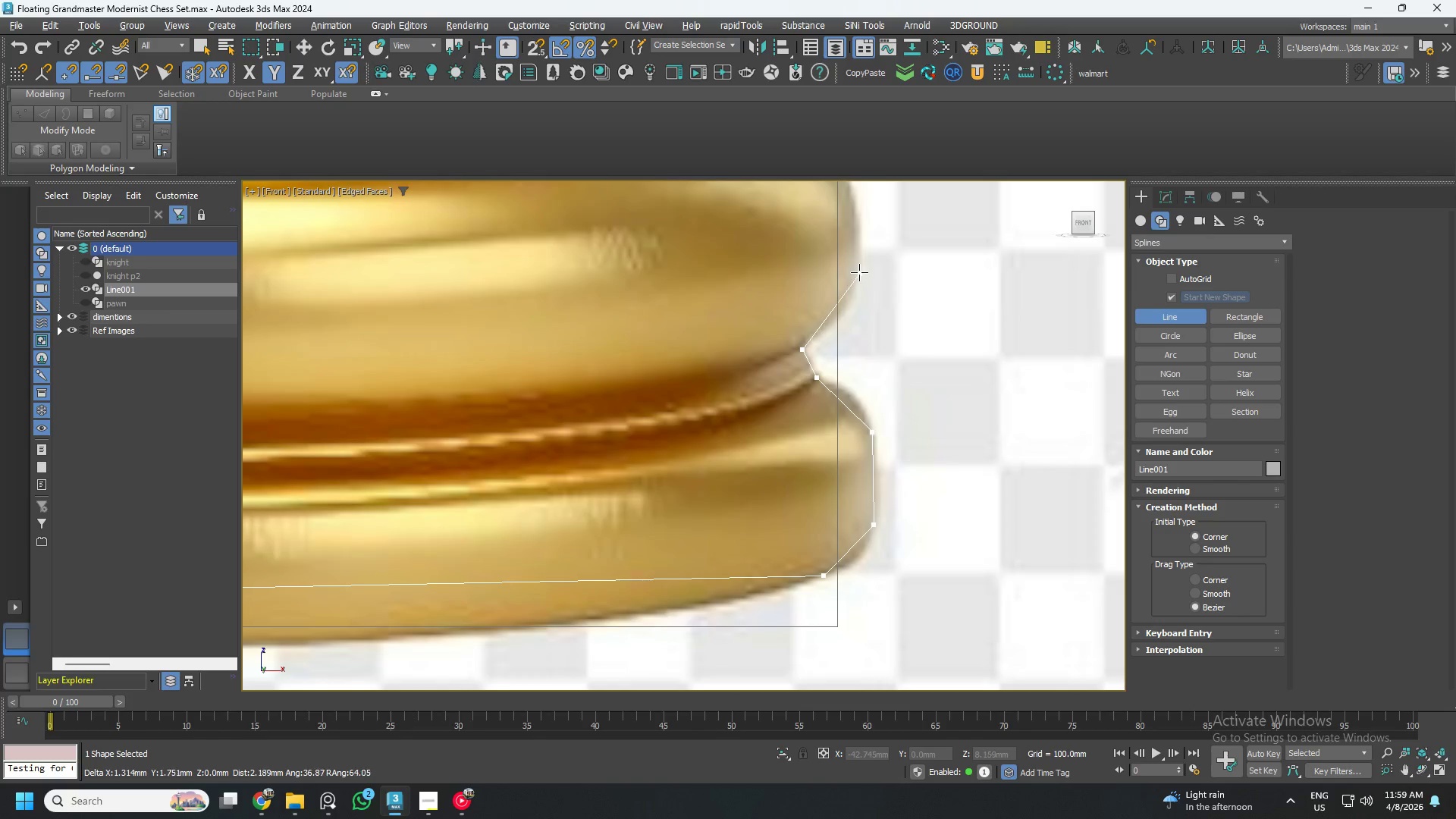 
left_click([861, 256])
 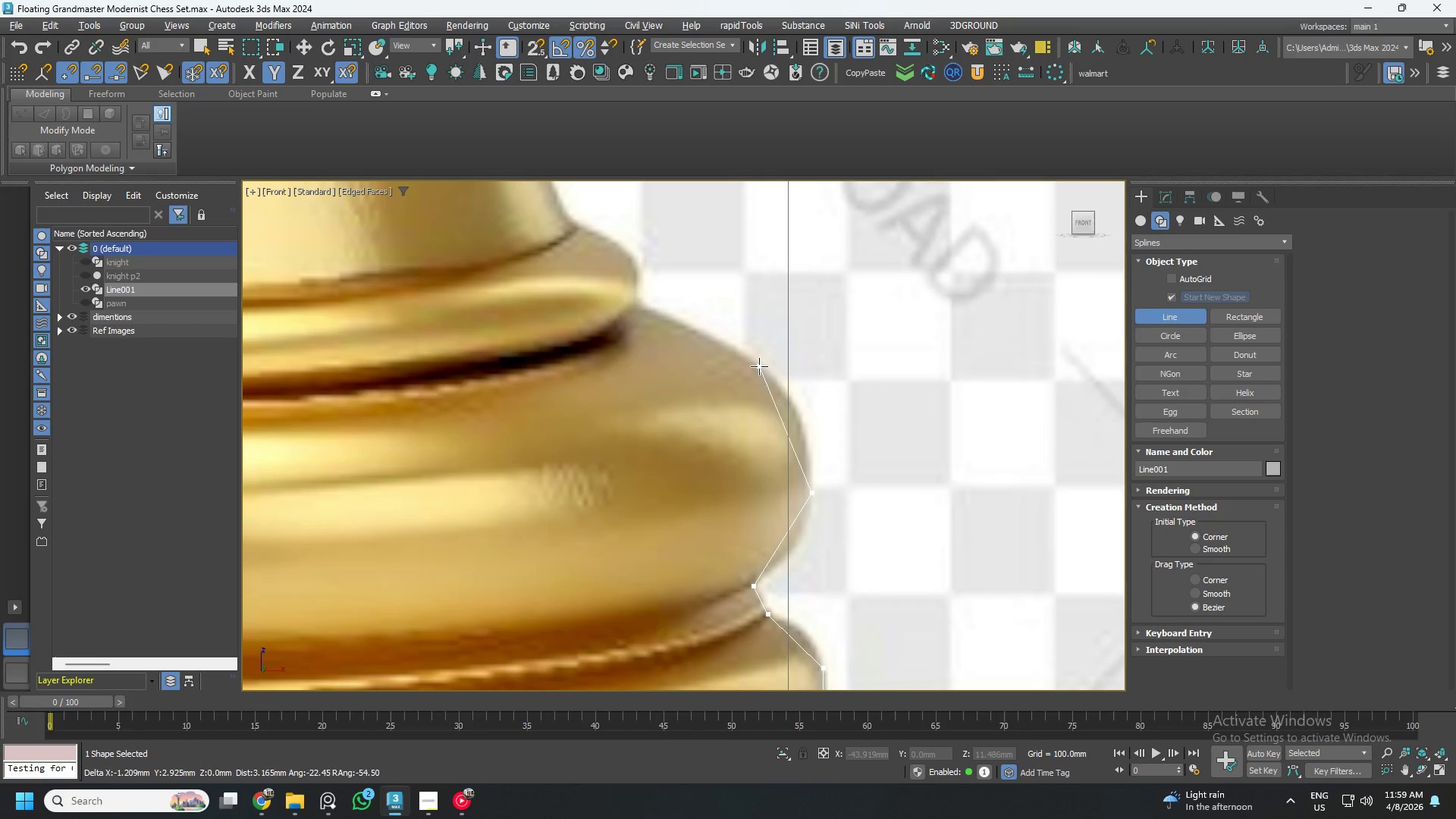 
left_click([755, 362])
 